 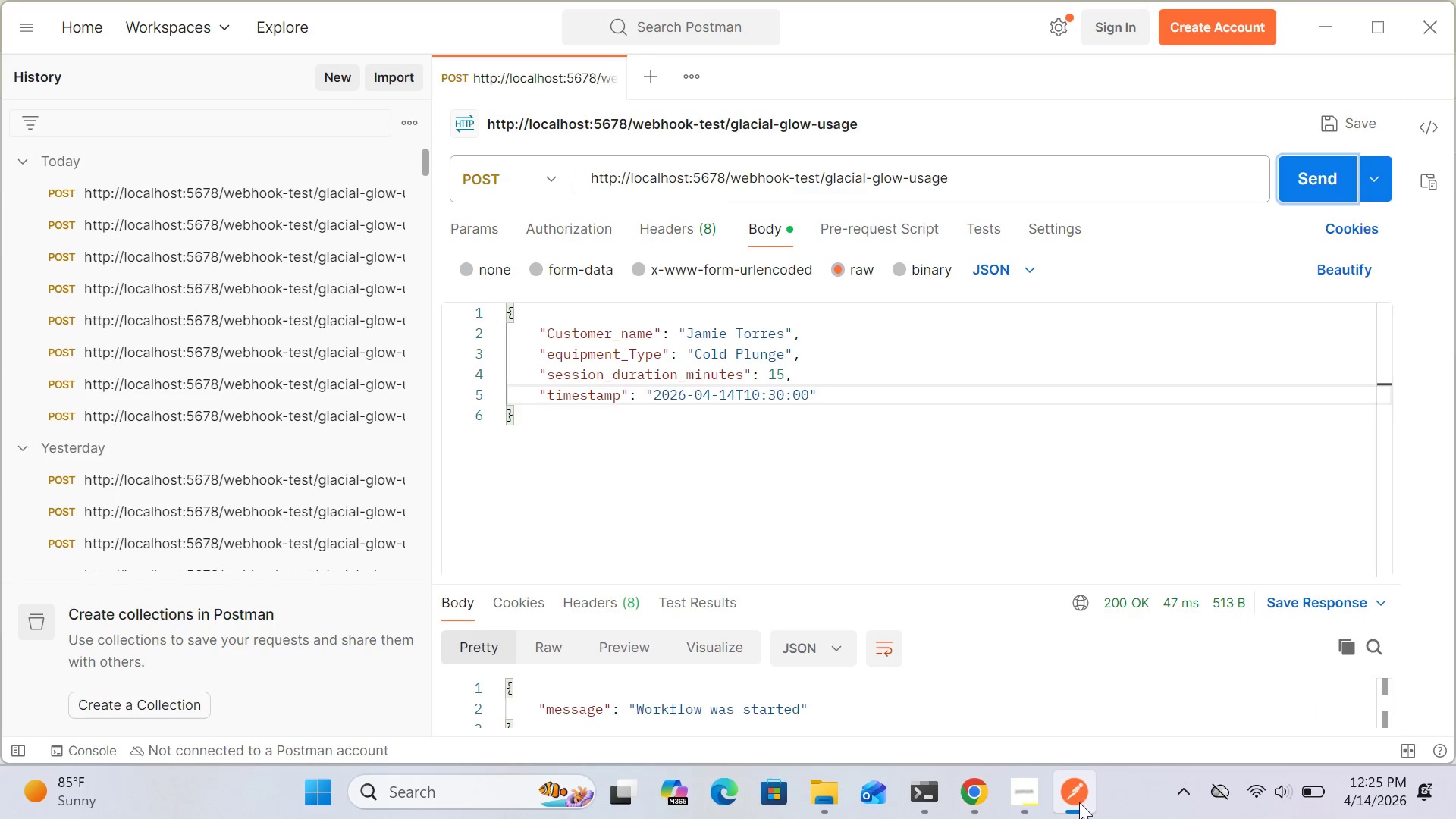 
left_click([831, 457])
 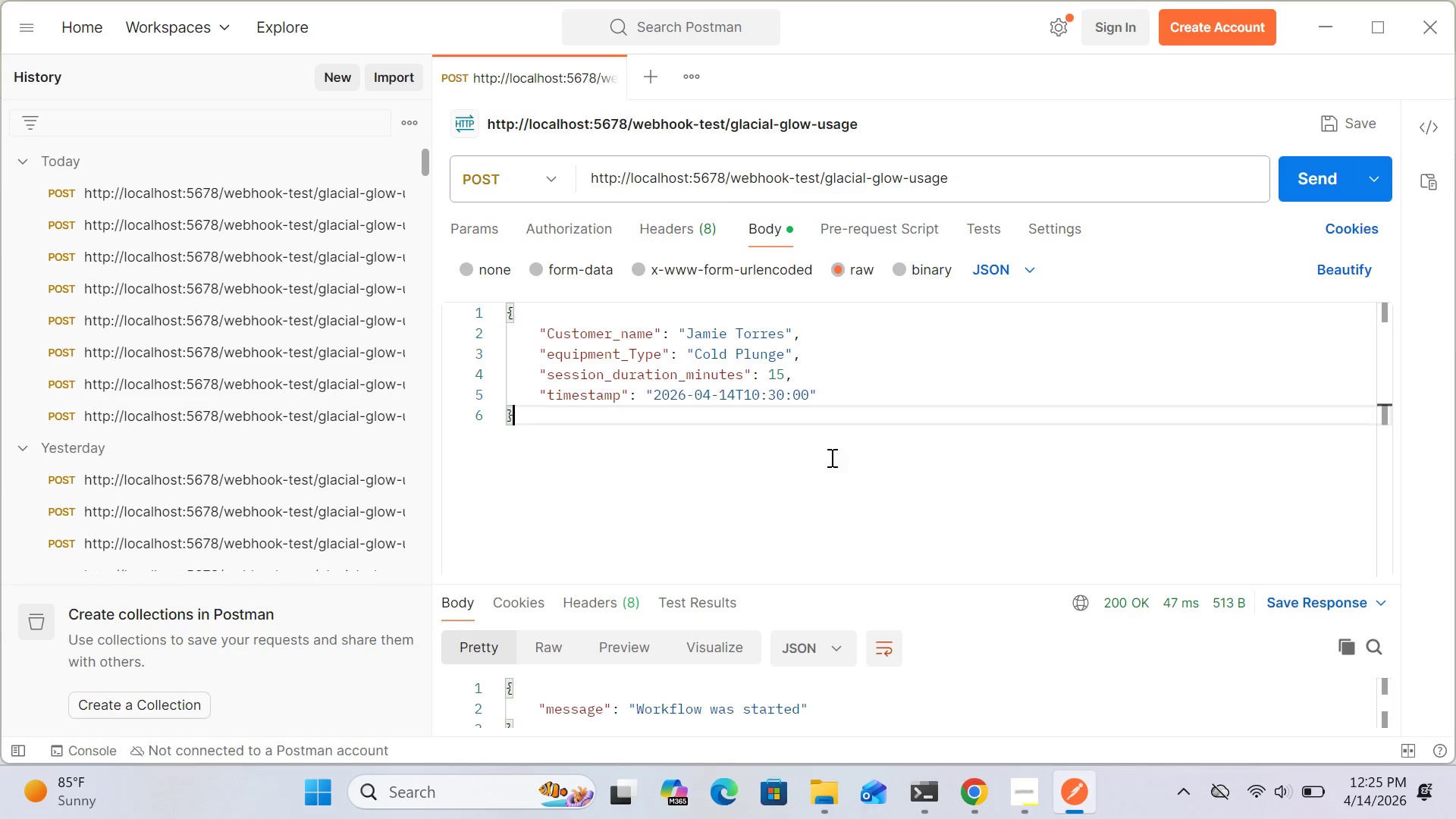 
left_click_drag(start_coordinate=[831, 457], to_coordinate=[827, 418])
 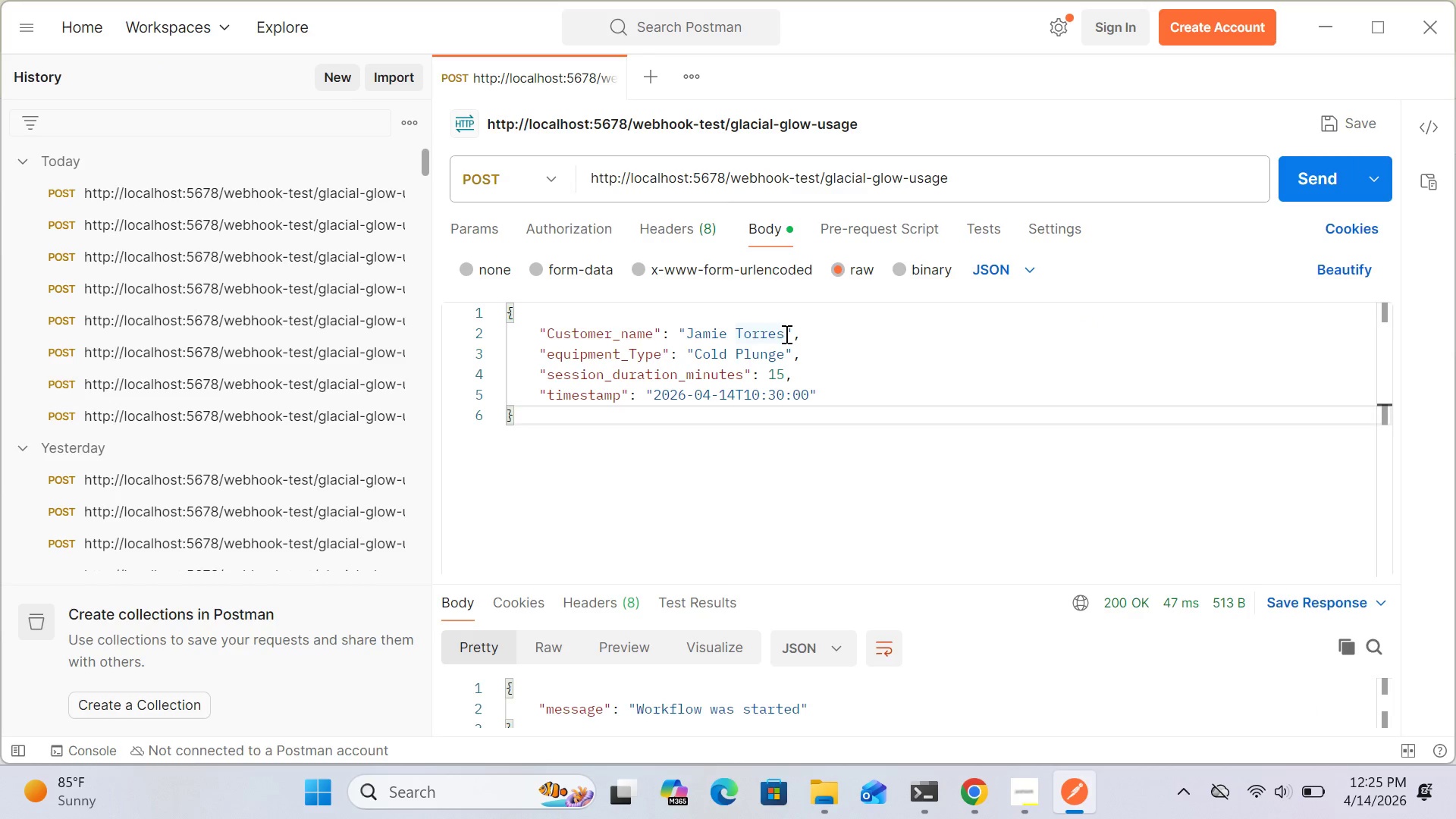 
left_click([785, 334])
 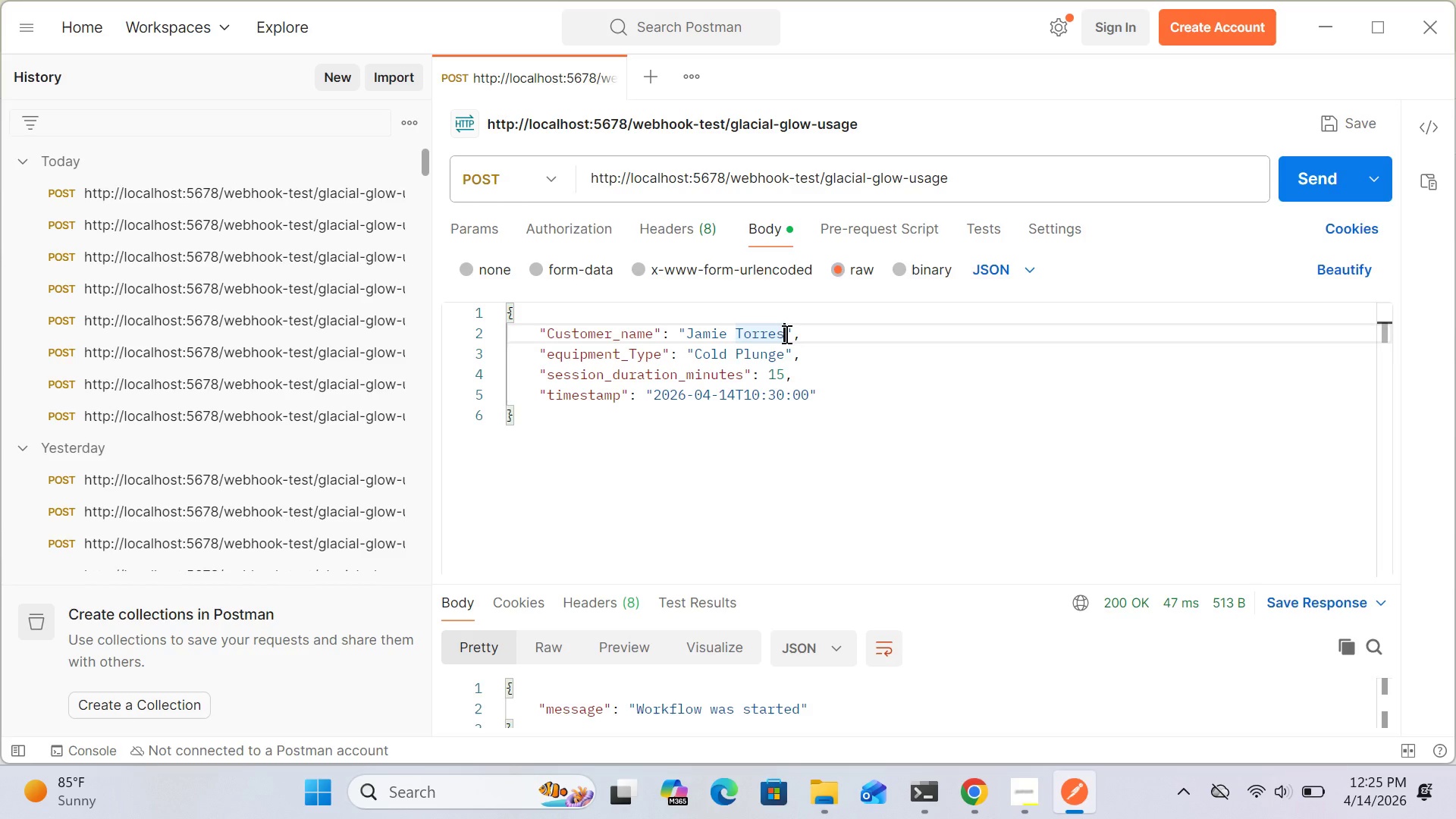 
key(Backspace)
key(Backspace)
key(Backspace)
key(Backspace)
key(Backspace)
key(Backspace)
key(Backspace)
key(Backspace)
key(Backspace)
key(Backspace)
key(Backspace)
key(Backspace)
type(Pt)
key(Backspace)
type(riya Nair)
 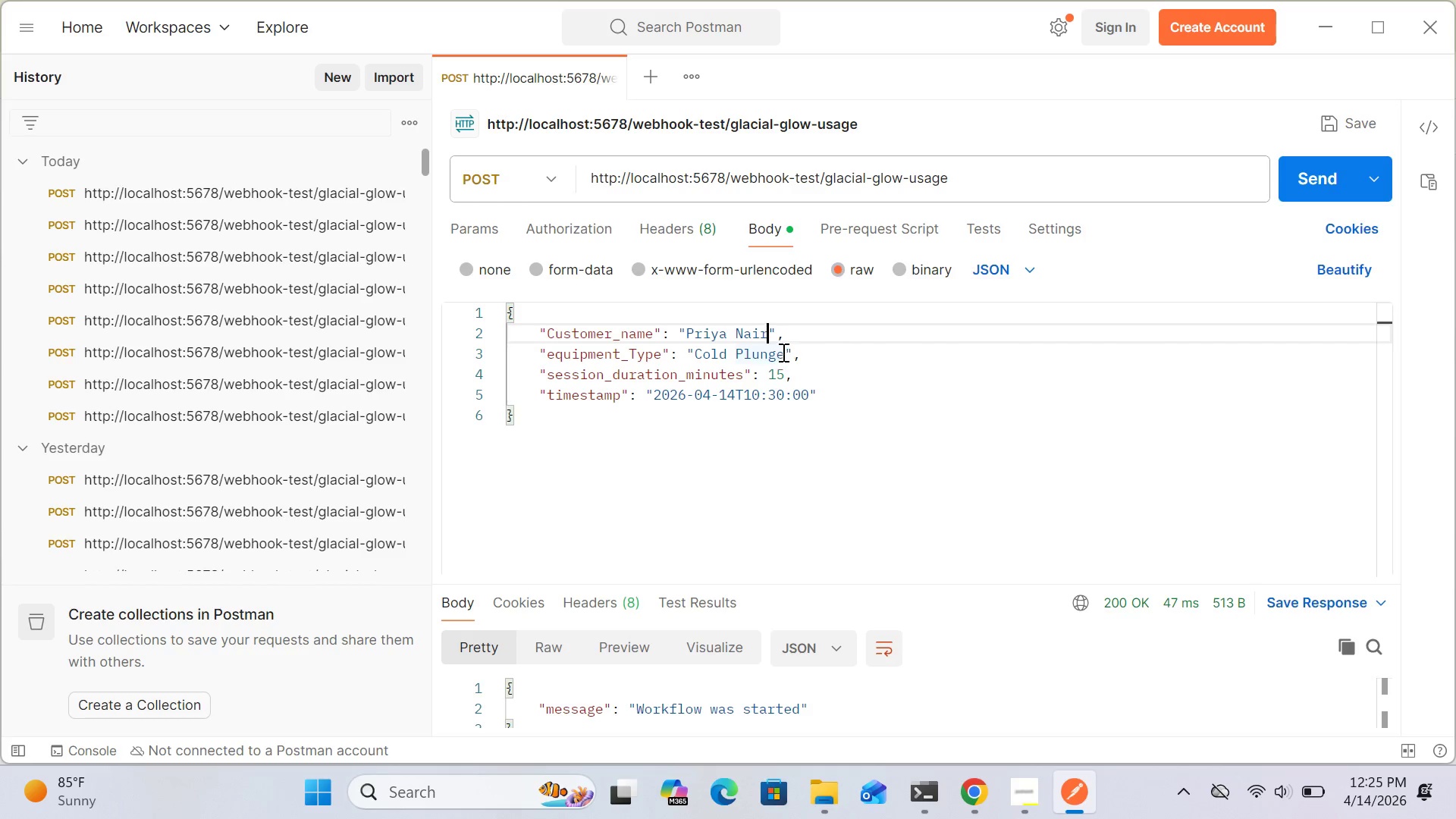 
left_click([781, 353])
 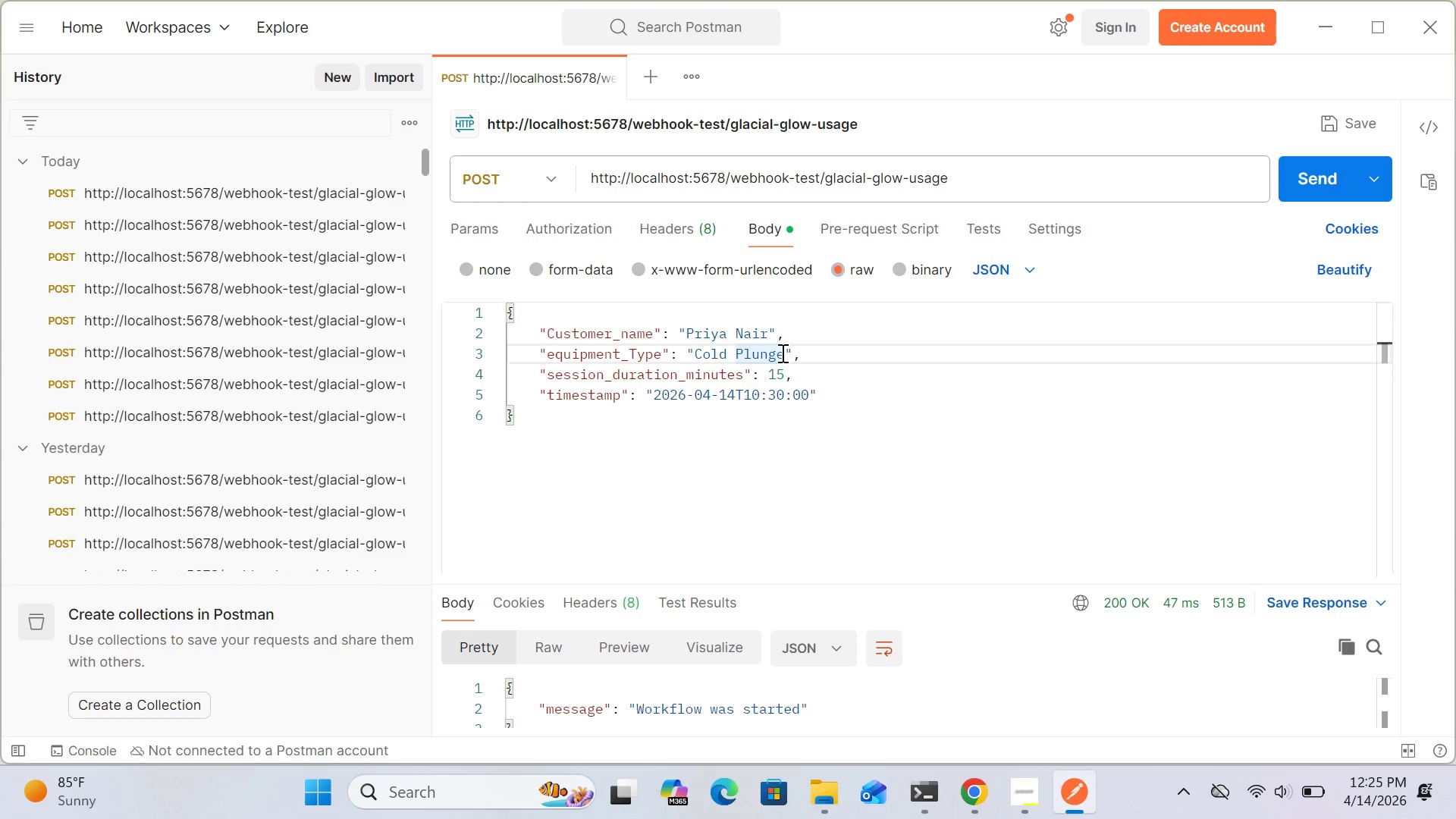 
key(Backspace)
key(Backspace)
key(Backspace)
key(Backspace)
key(Backspace)
key(Backspace)
key(Backspace)
key(Backspace)
key(Backspace)
key(Backspace)
key(Backspace)
type(Infrared Sauna)
 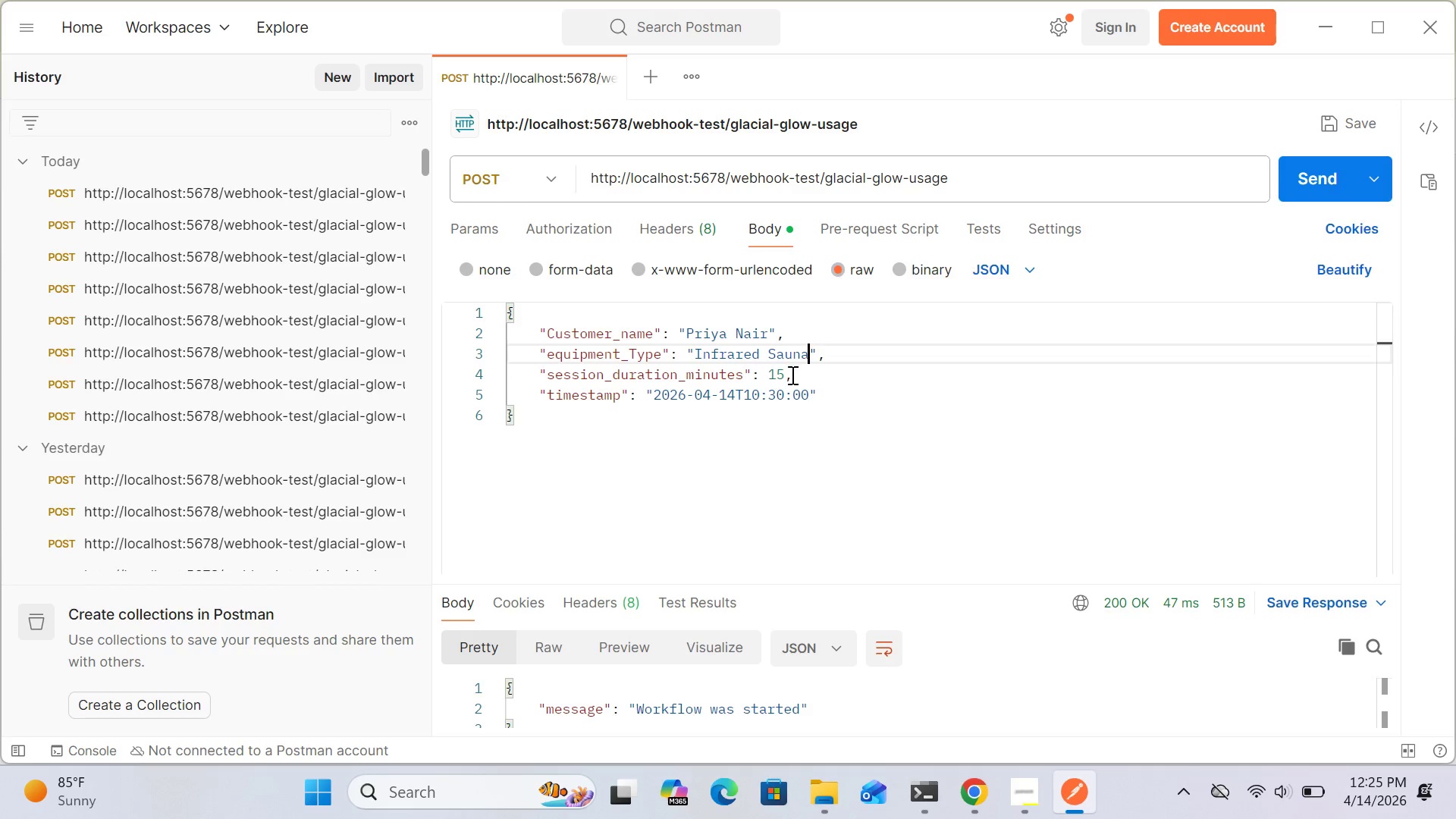 
left_click([783, 374])
 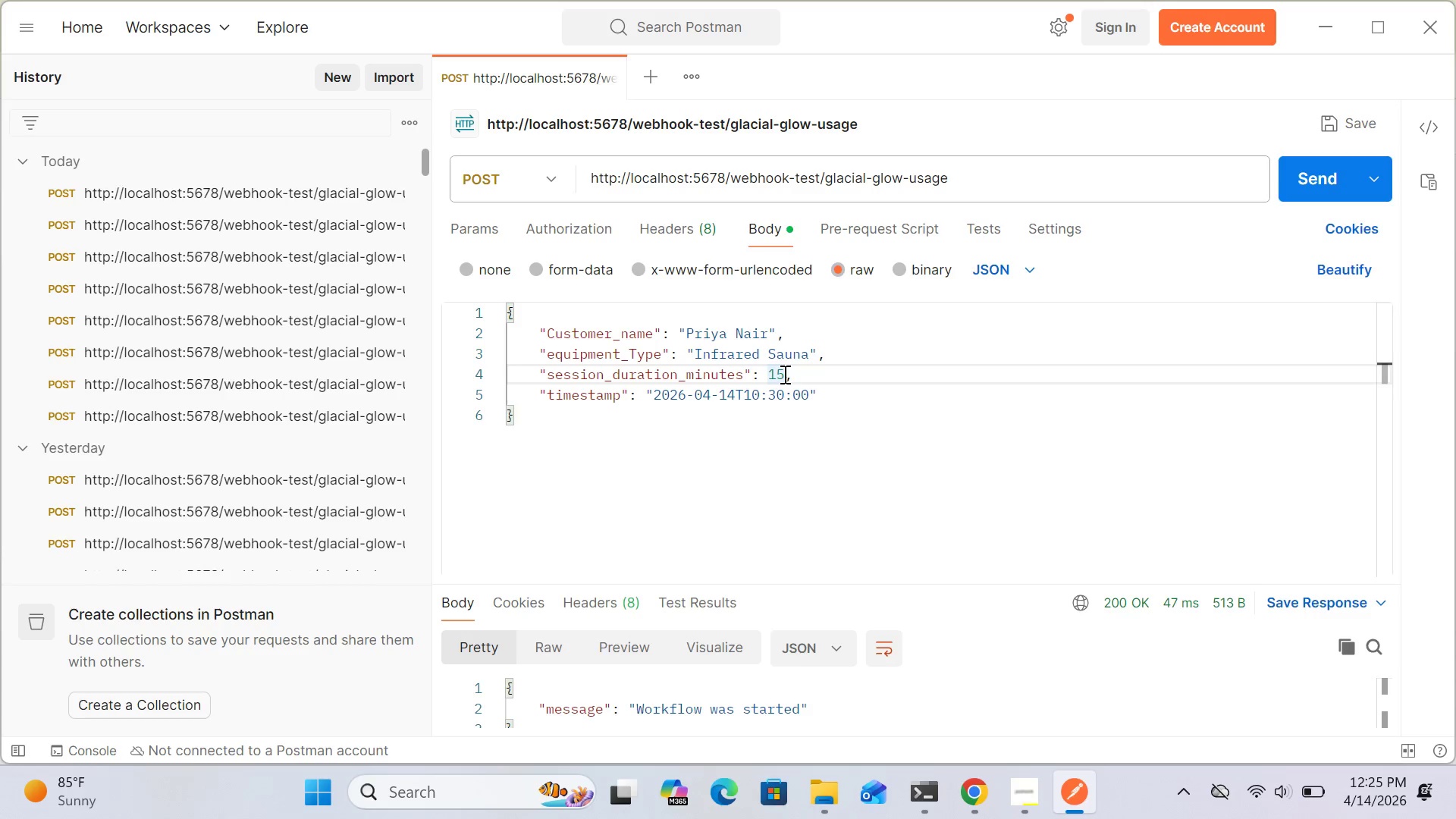 
key(Backspace)
key(Backspace)
type(40)
 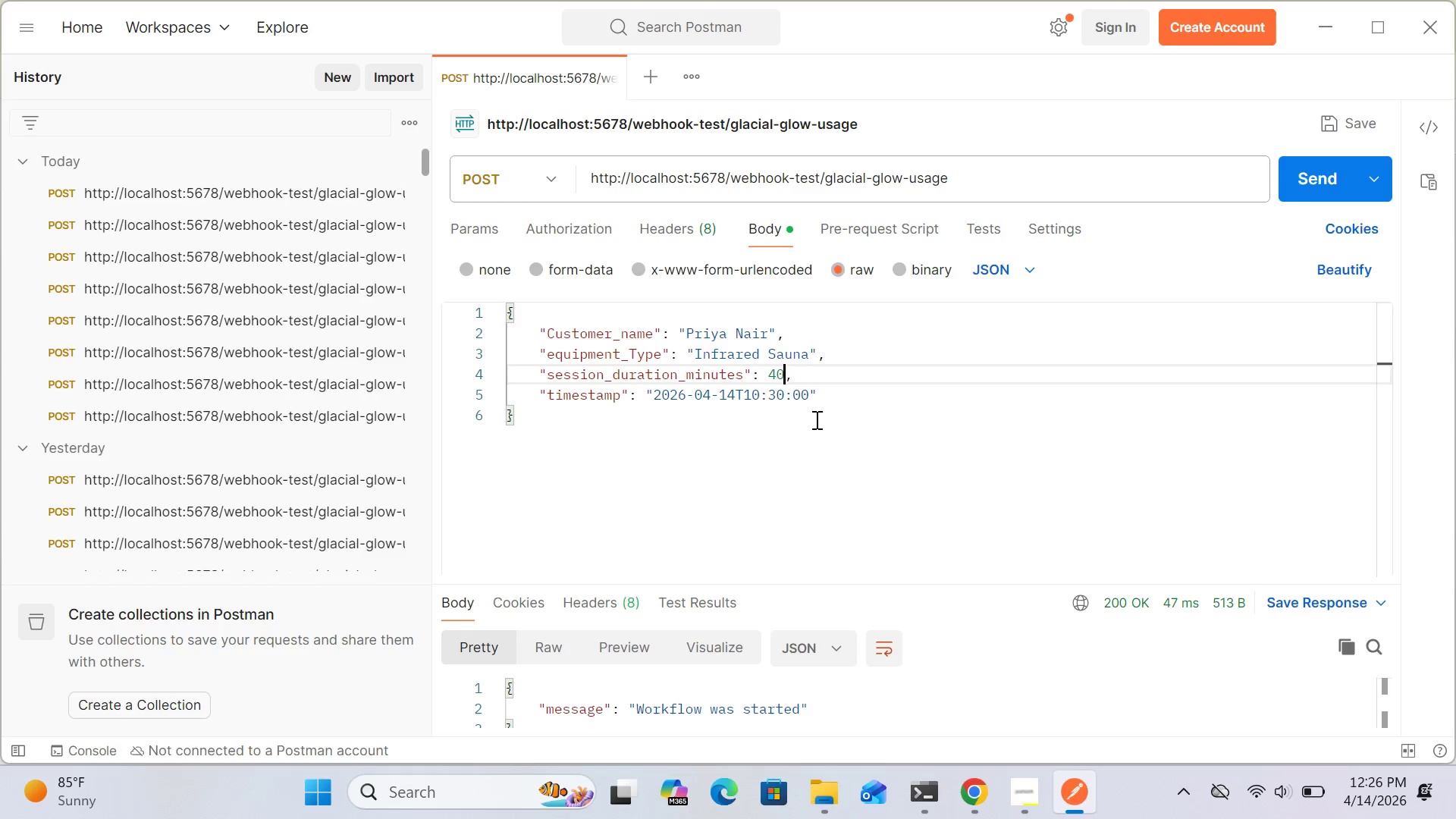 
wait(17.16)
 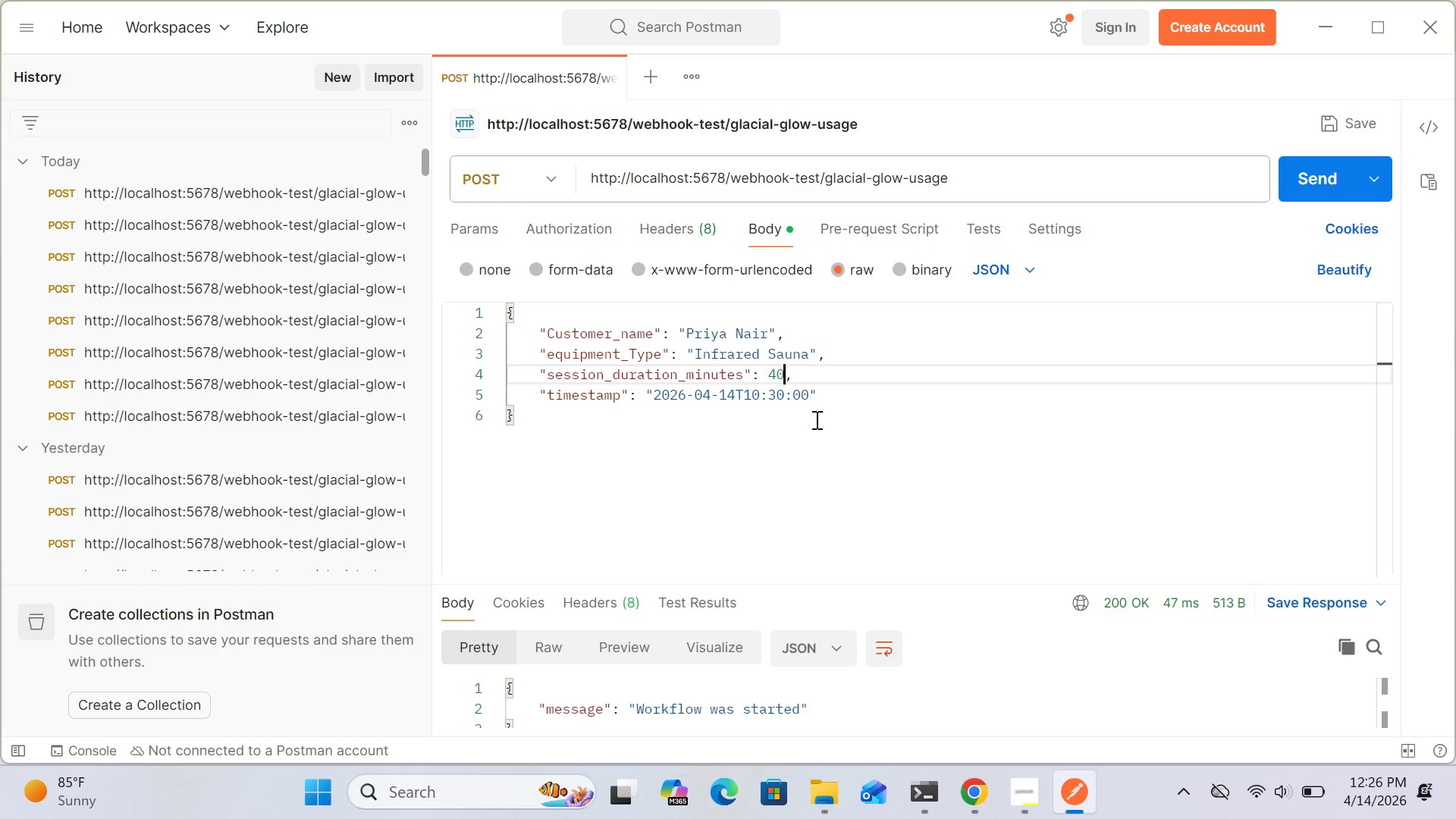 
left_click([758, 395])
 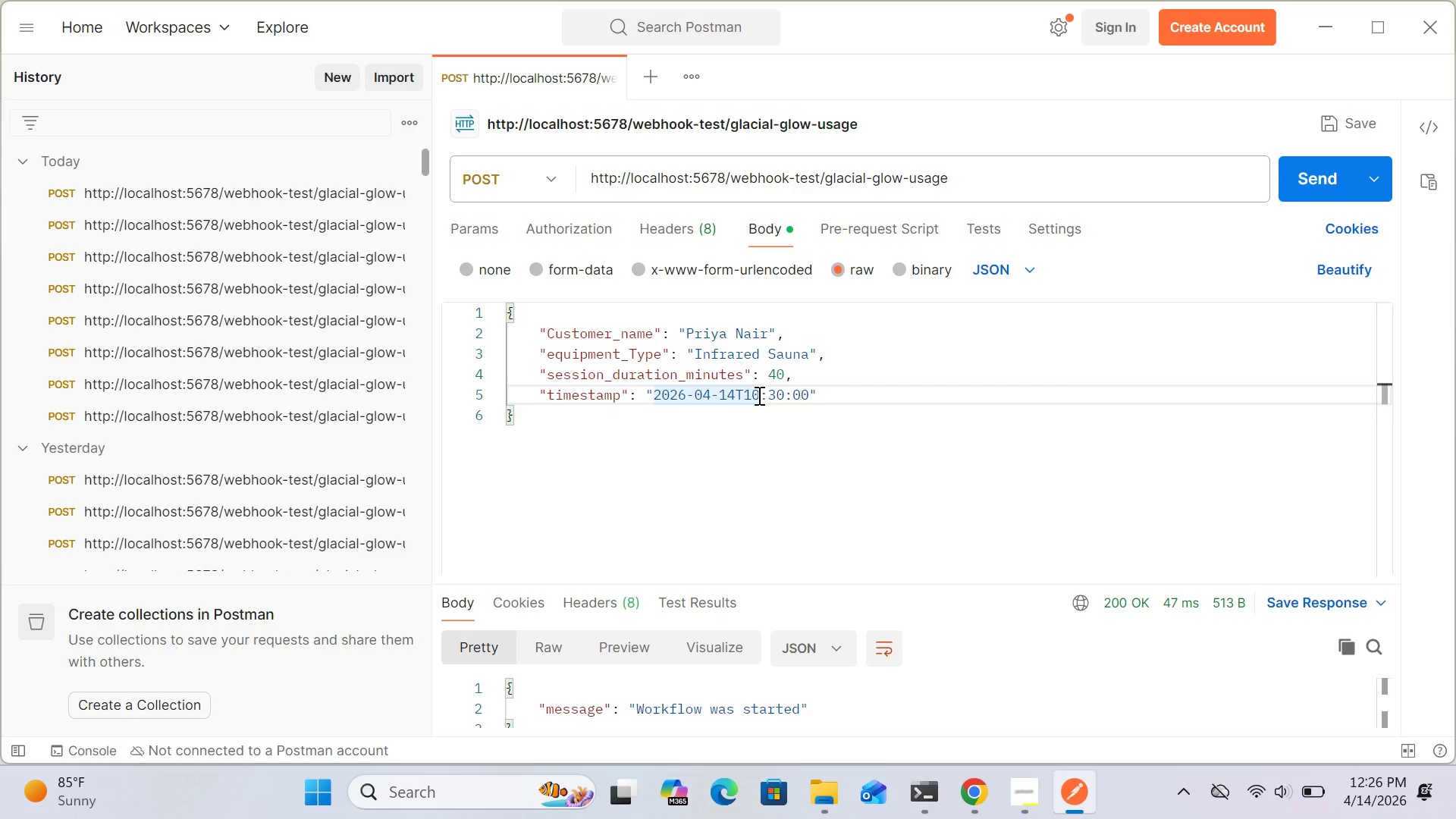 
key(Backspace)
 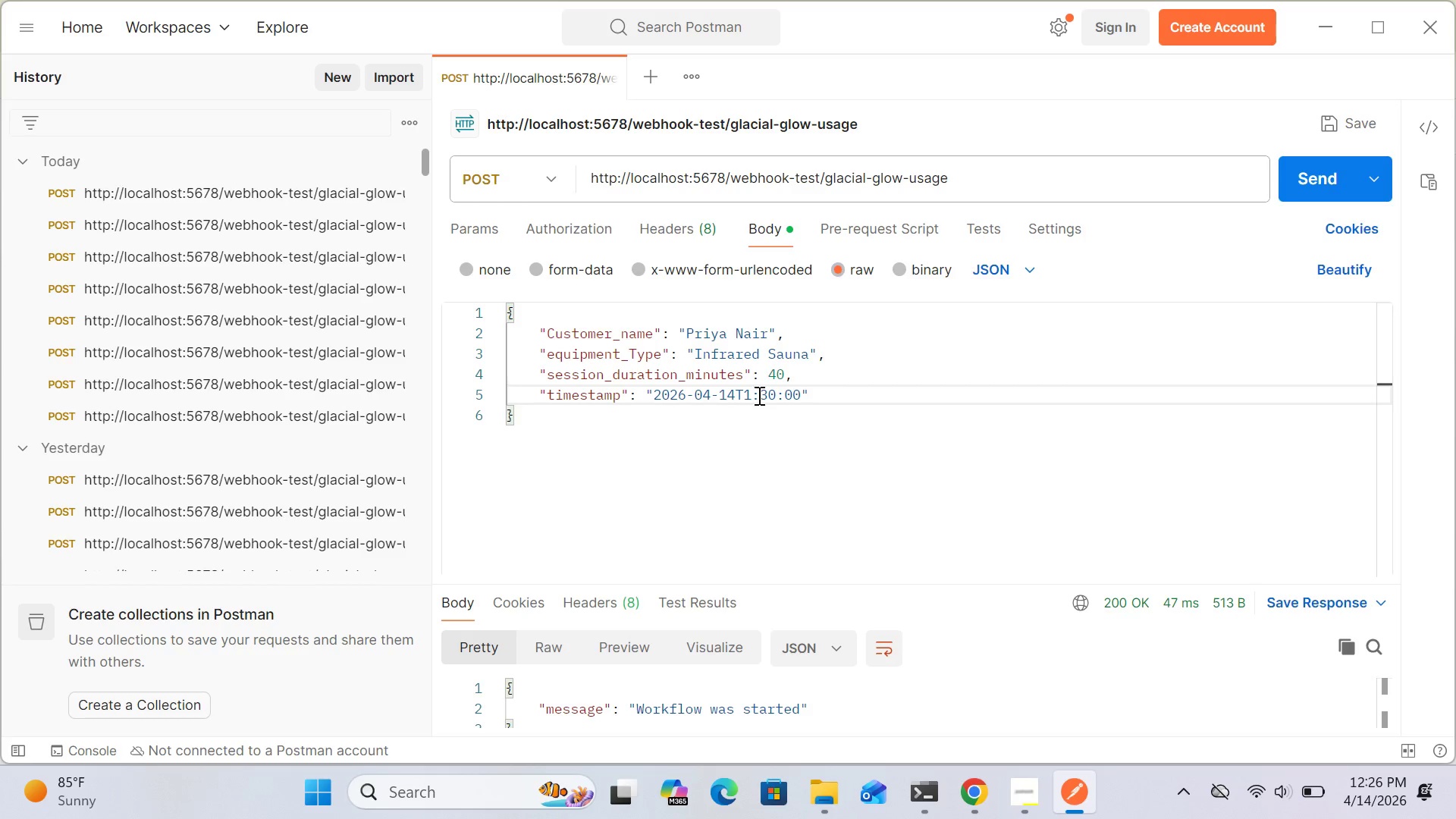 
key(1)
 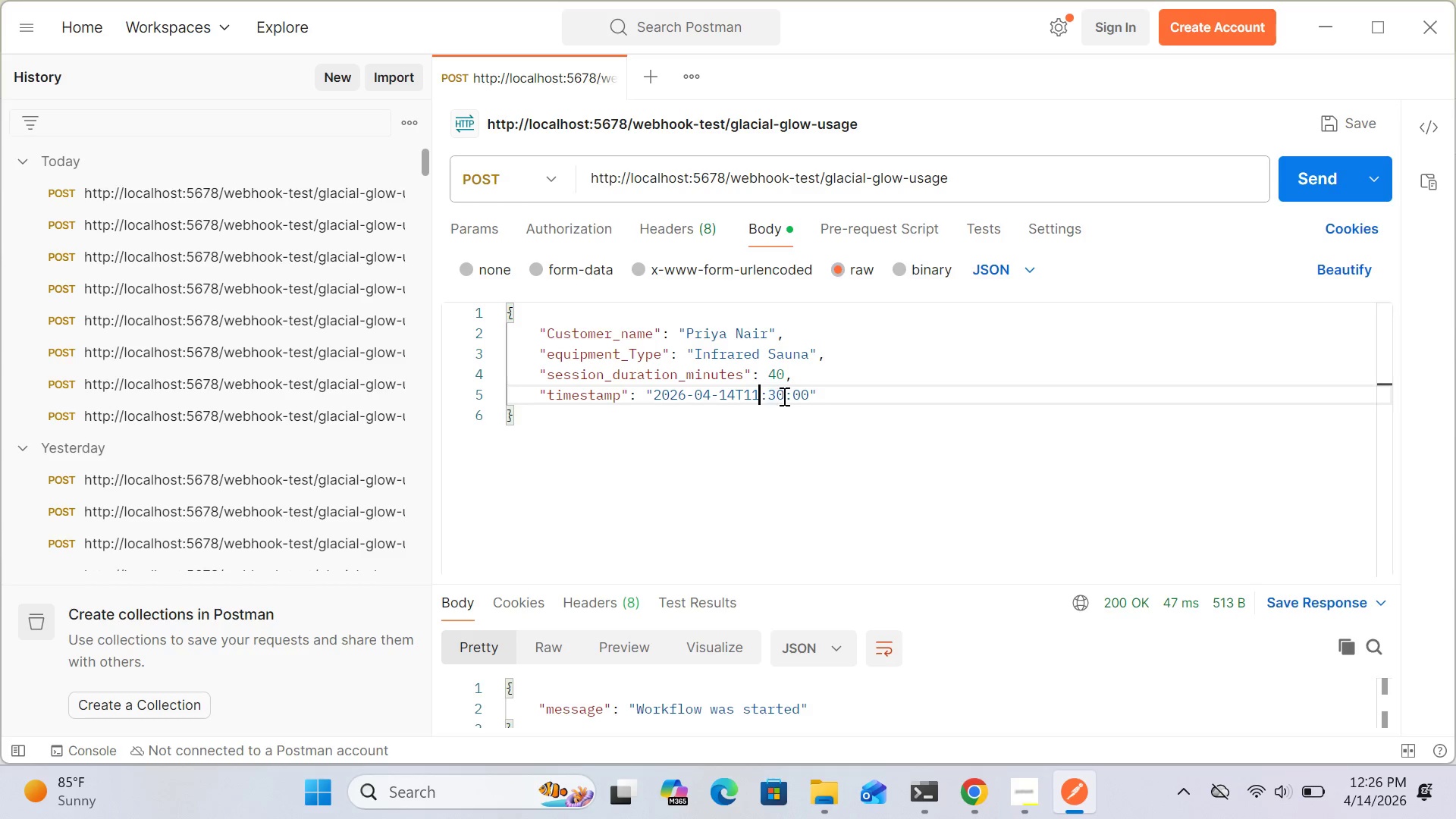 
left_click([784, 396])
 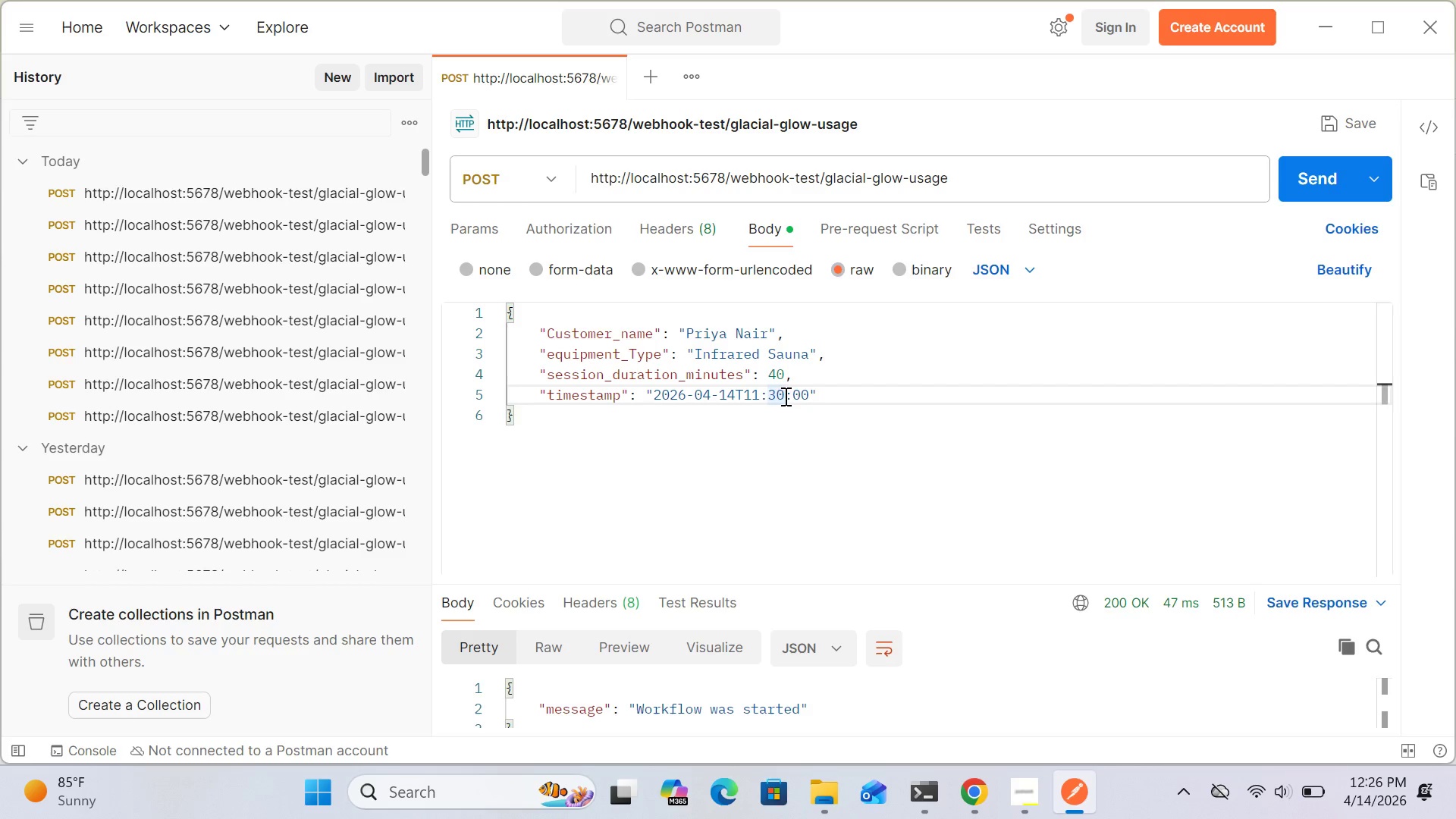 
key(Backspace)
key(Backspace)
type(15)
 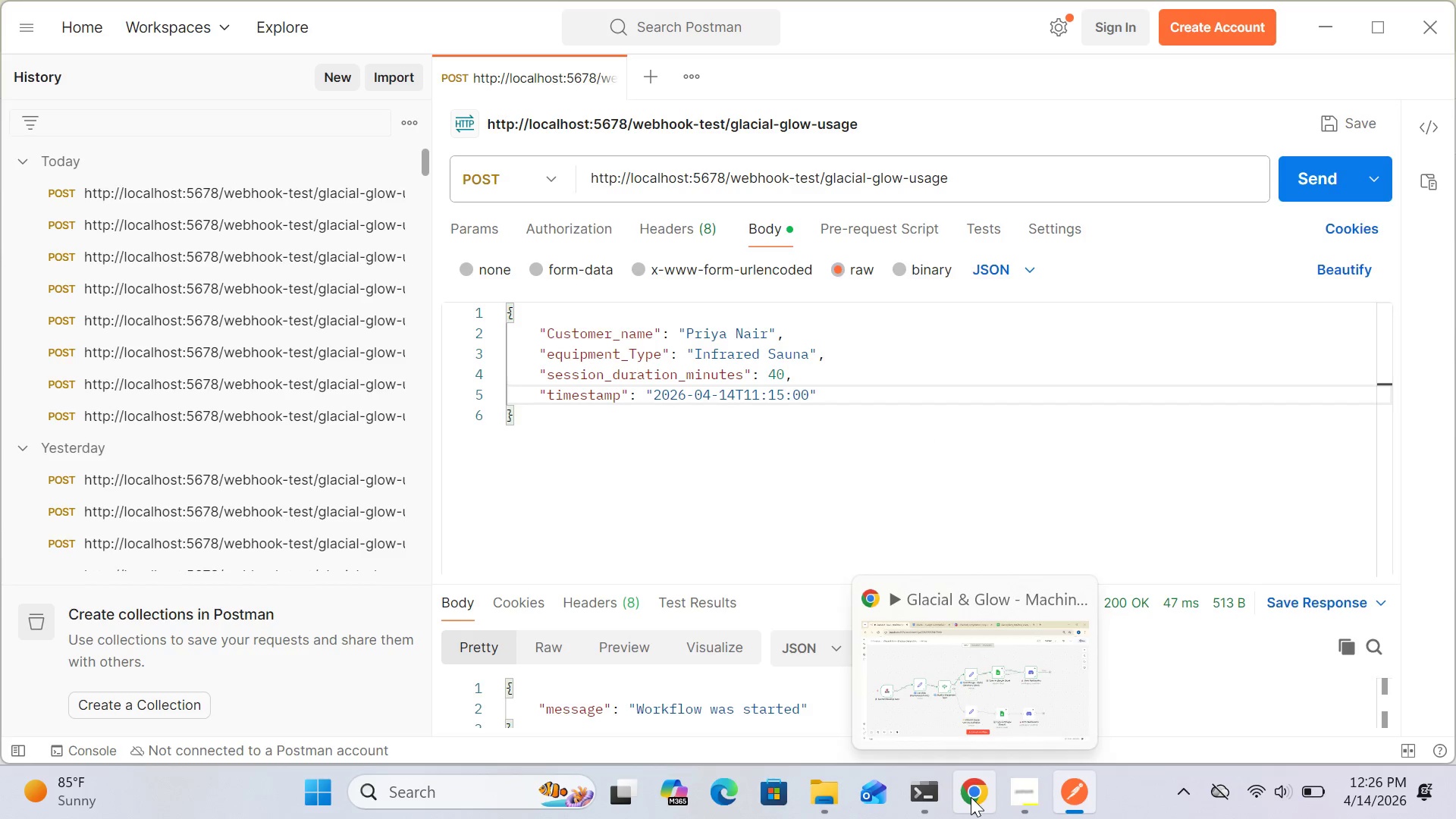 
wait(5.44)
 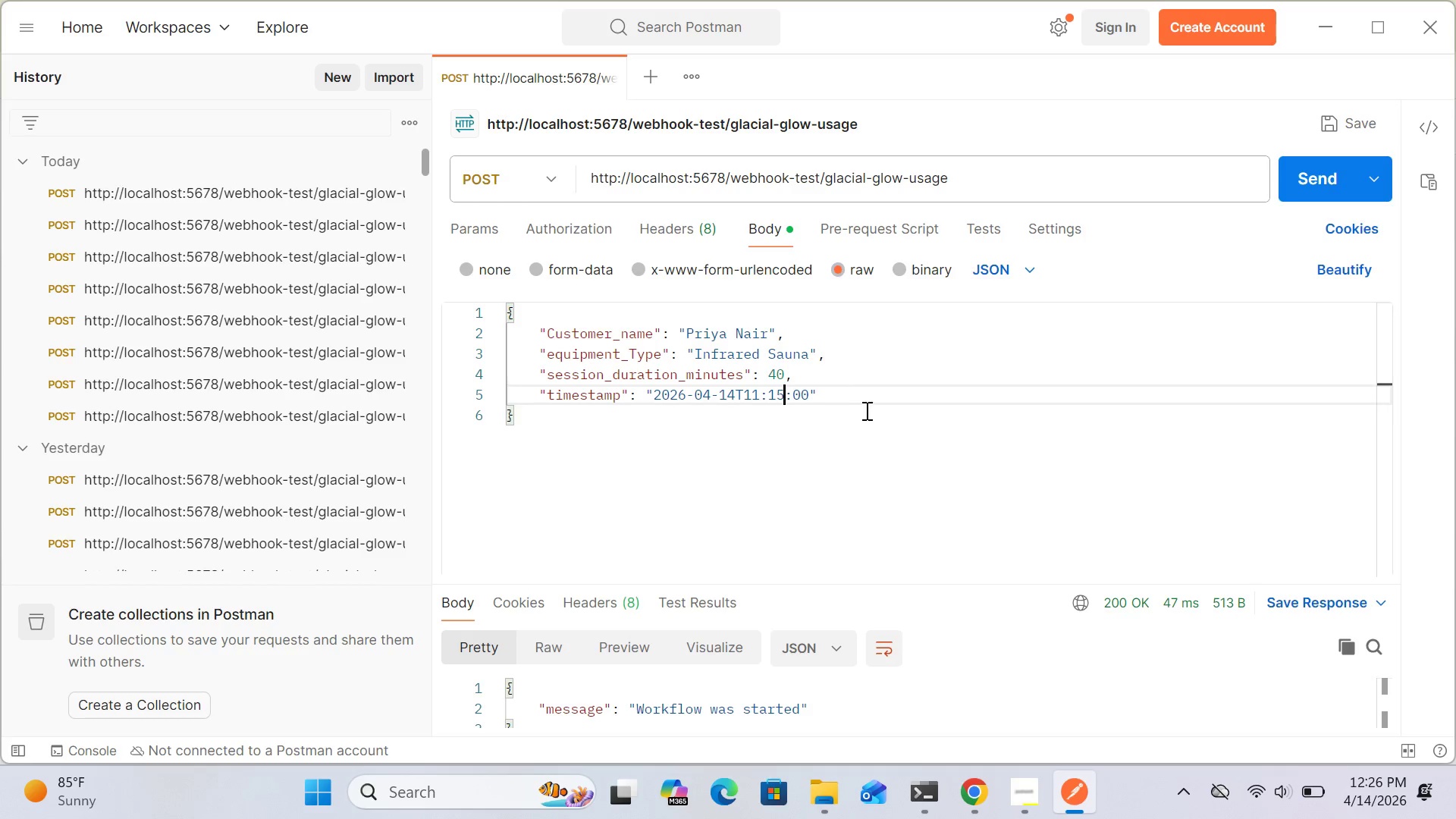 
left_click([966, 805])
 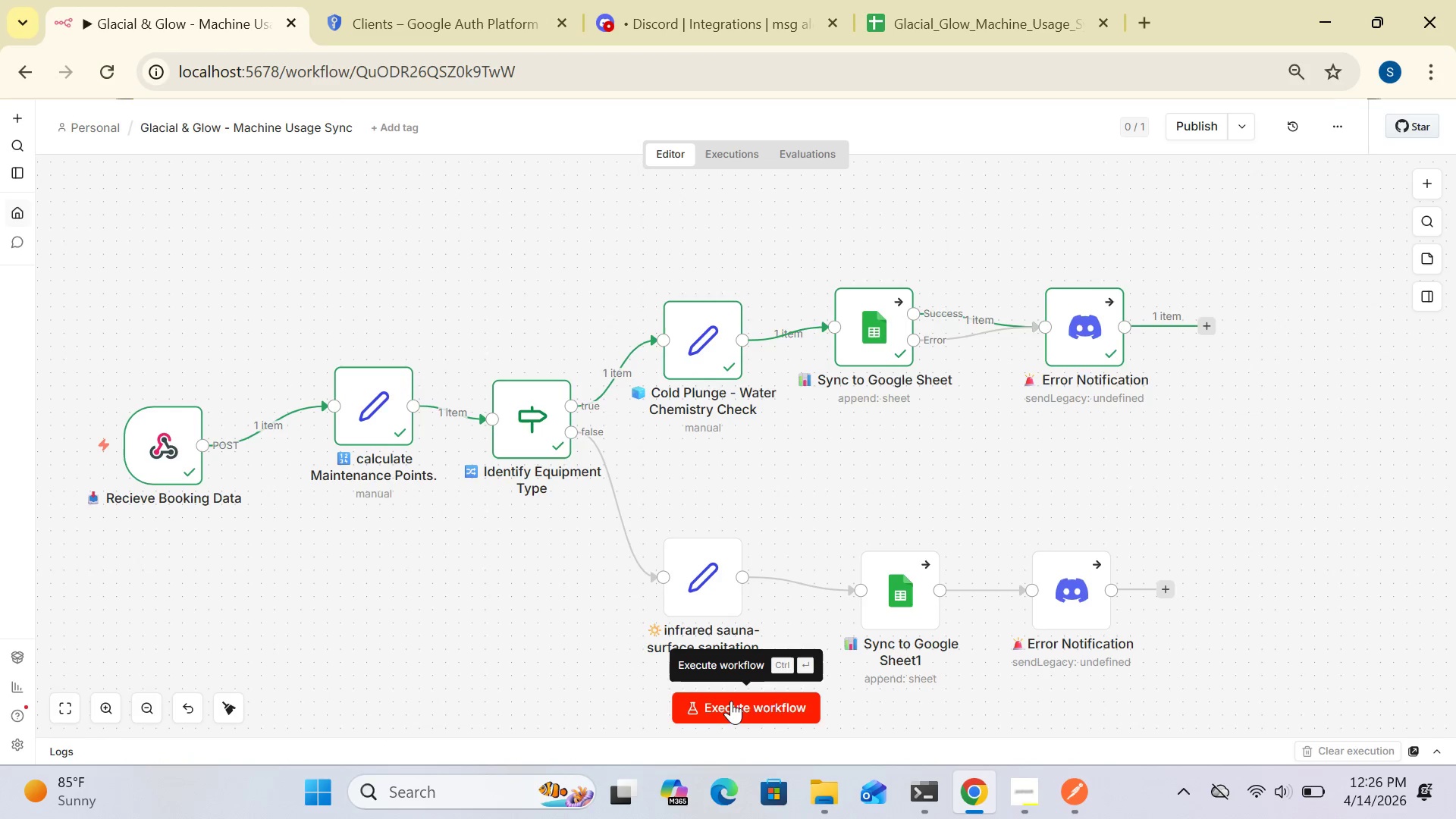 
left_click([731, 701])
 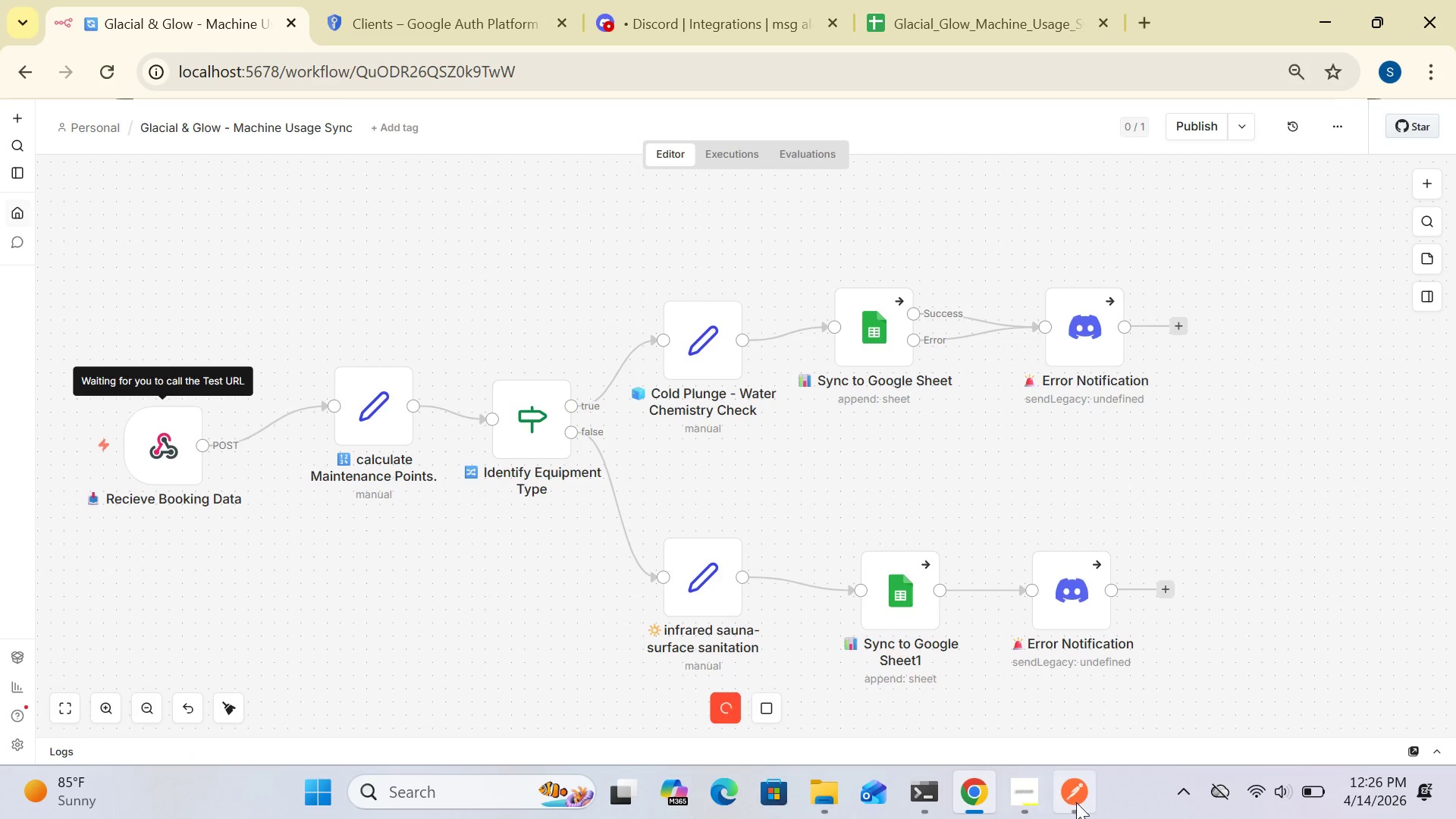 
left_click([1084, 802])
 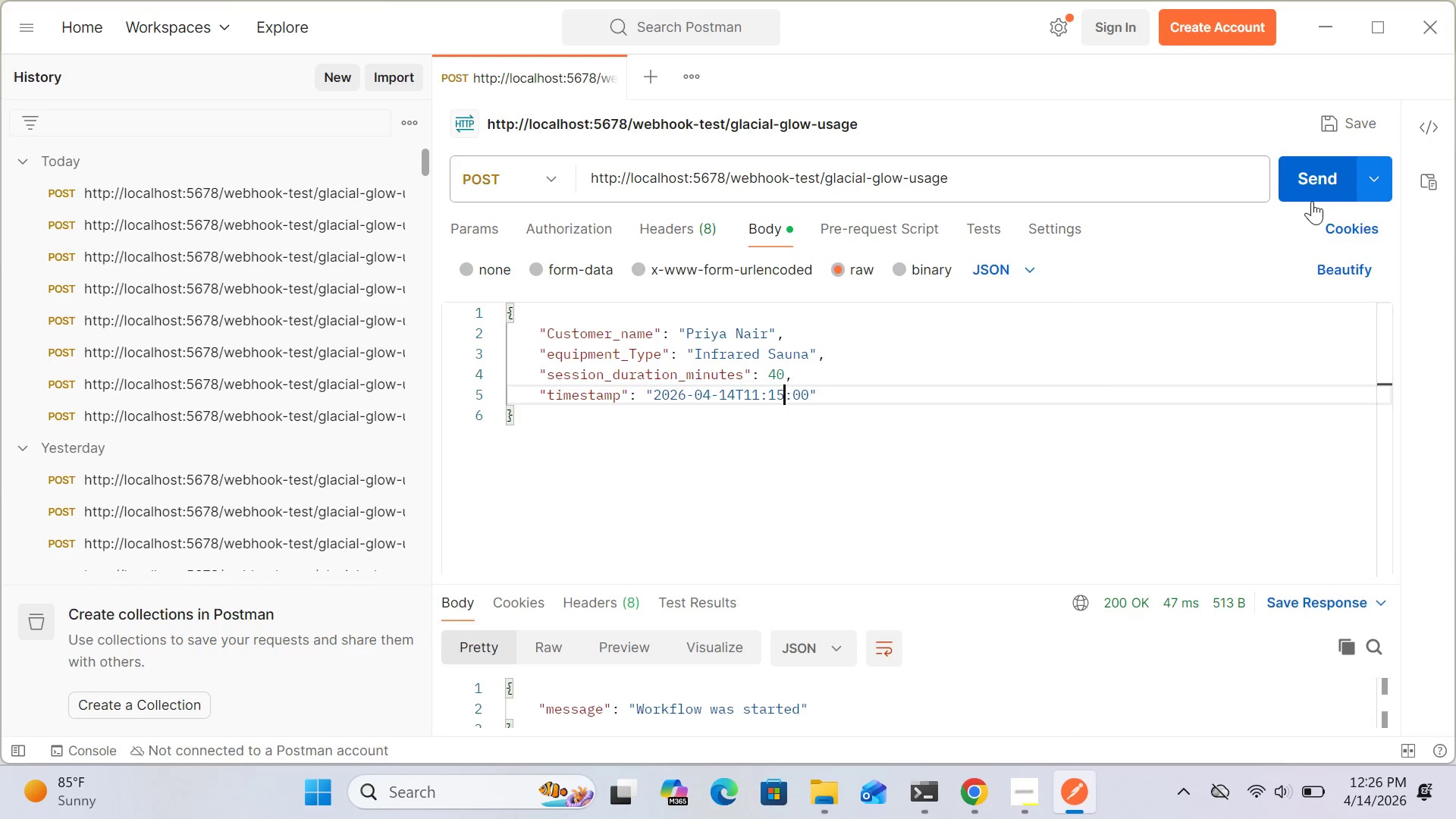 
left_click([1312, 199])
 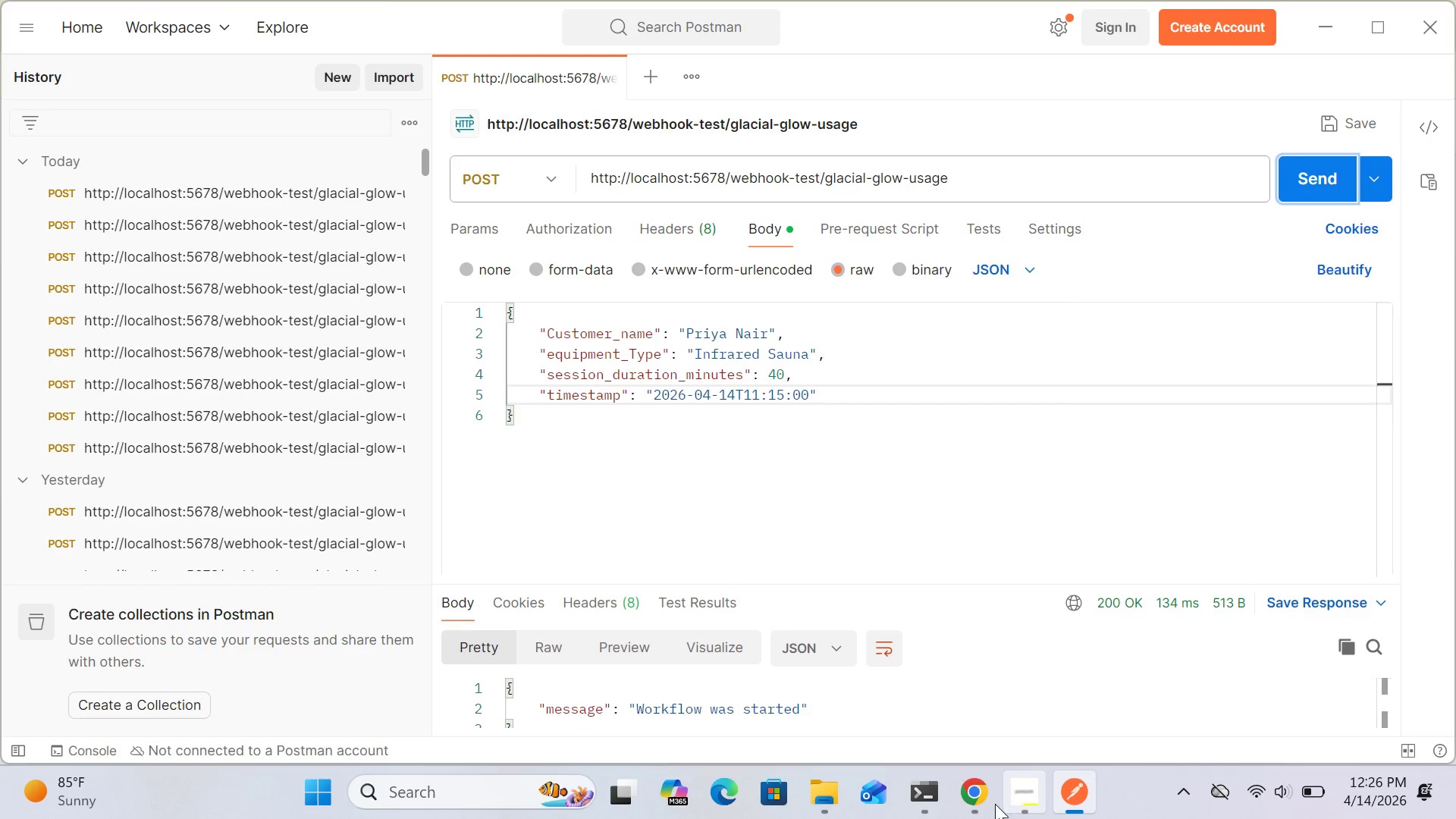 
left_click([981, 792])
 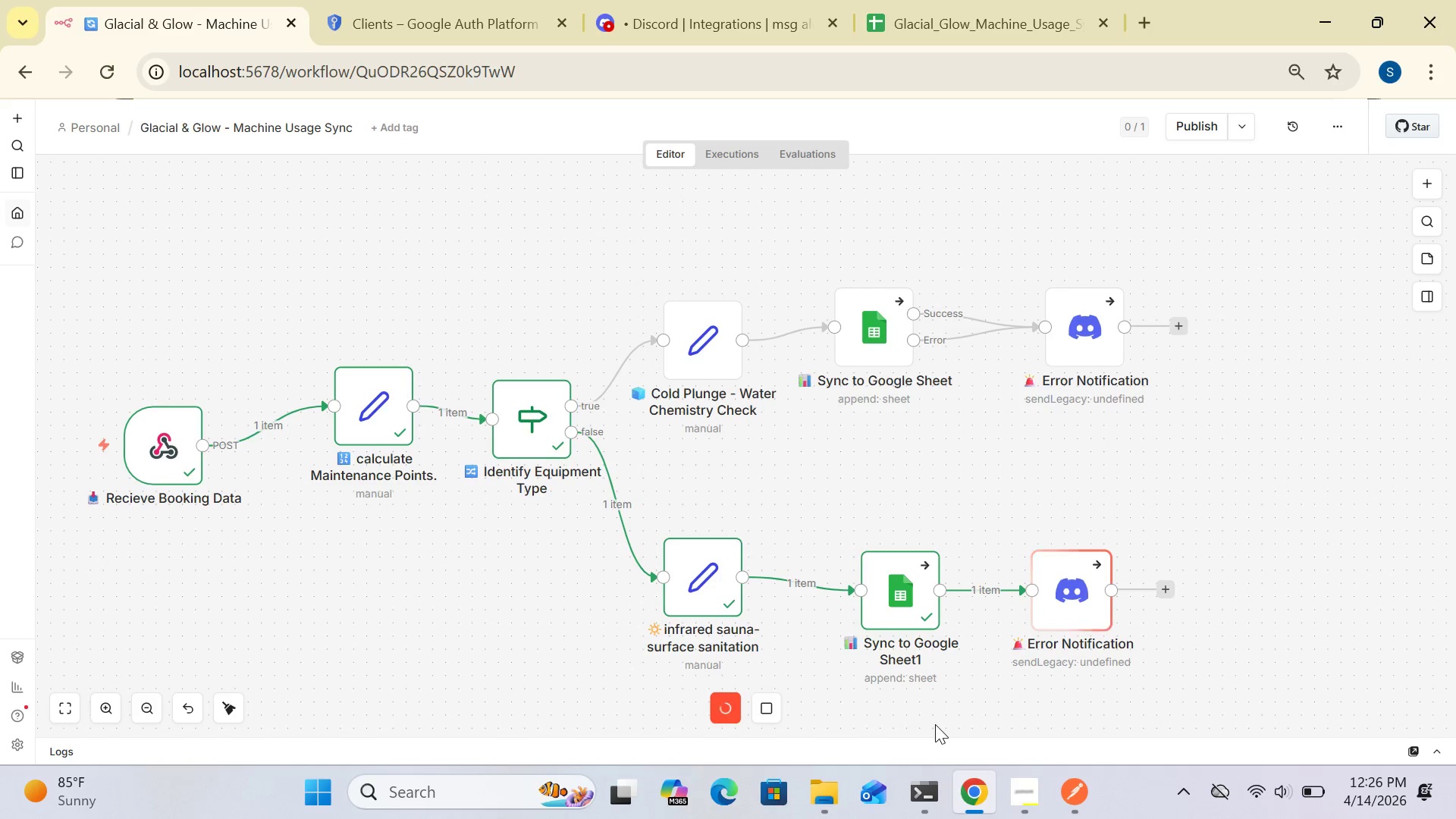 
left_click([908, 616])
 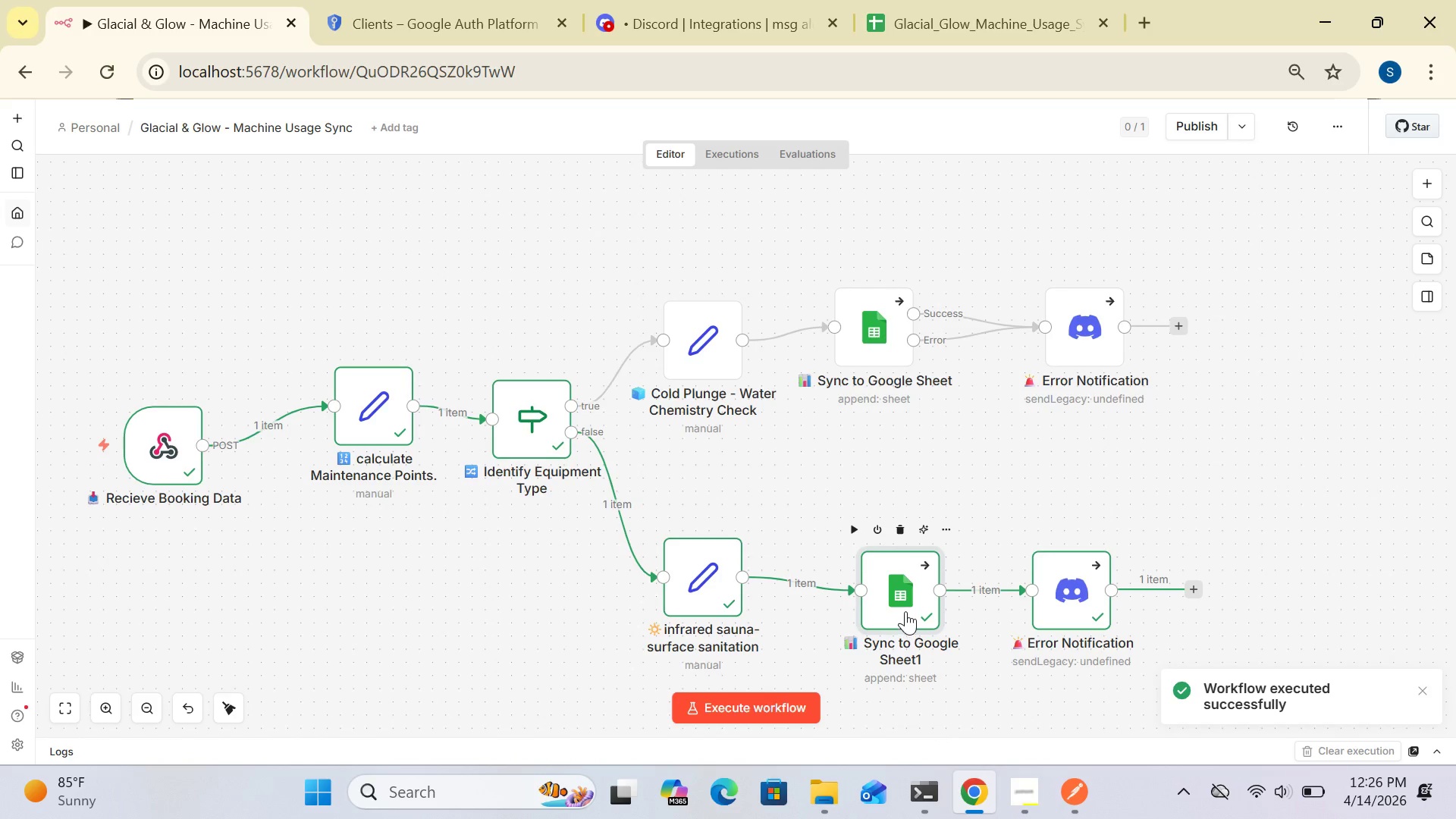 
left_click([905, 611])
 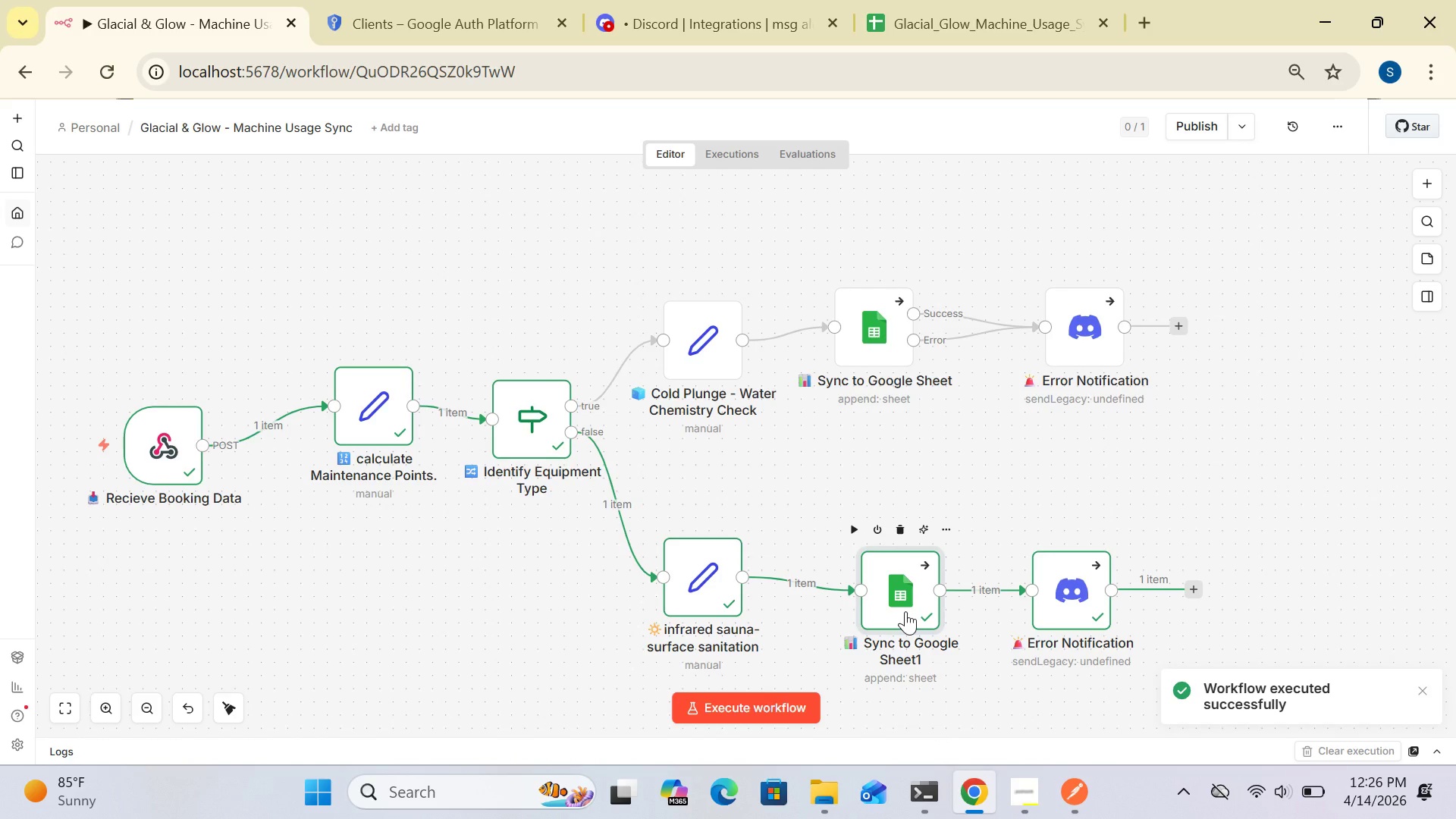 
double_click([905, 611])
 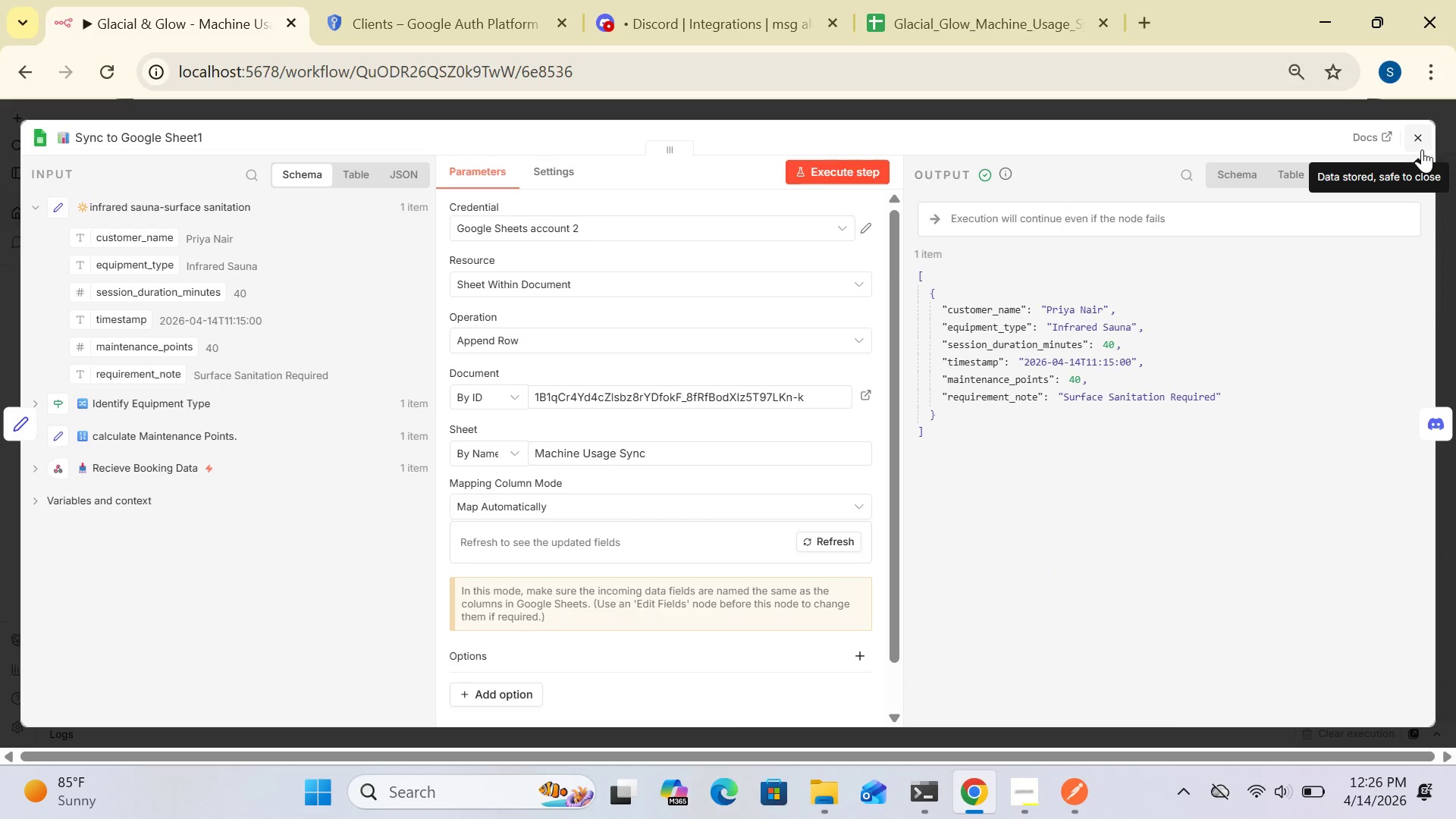 
left_click([1422, 140])
 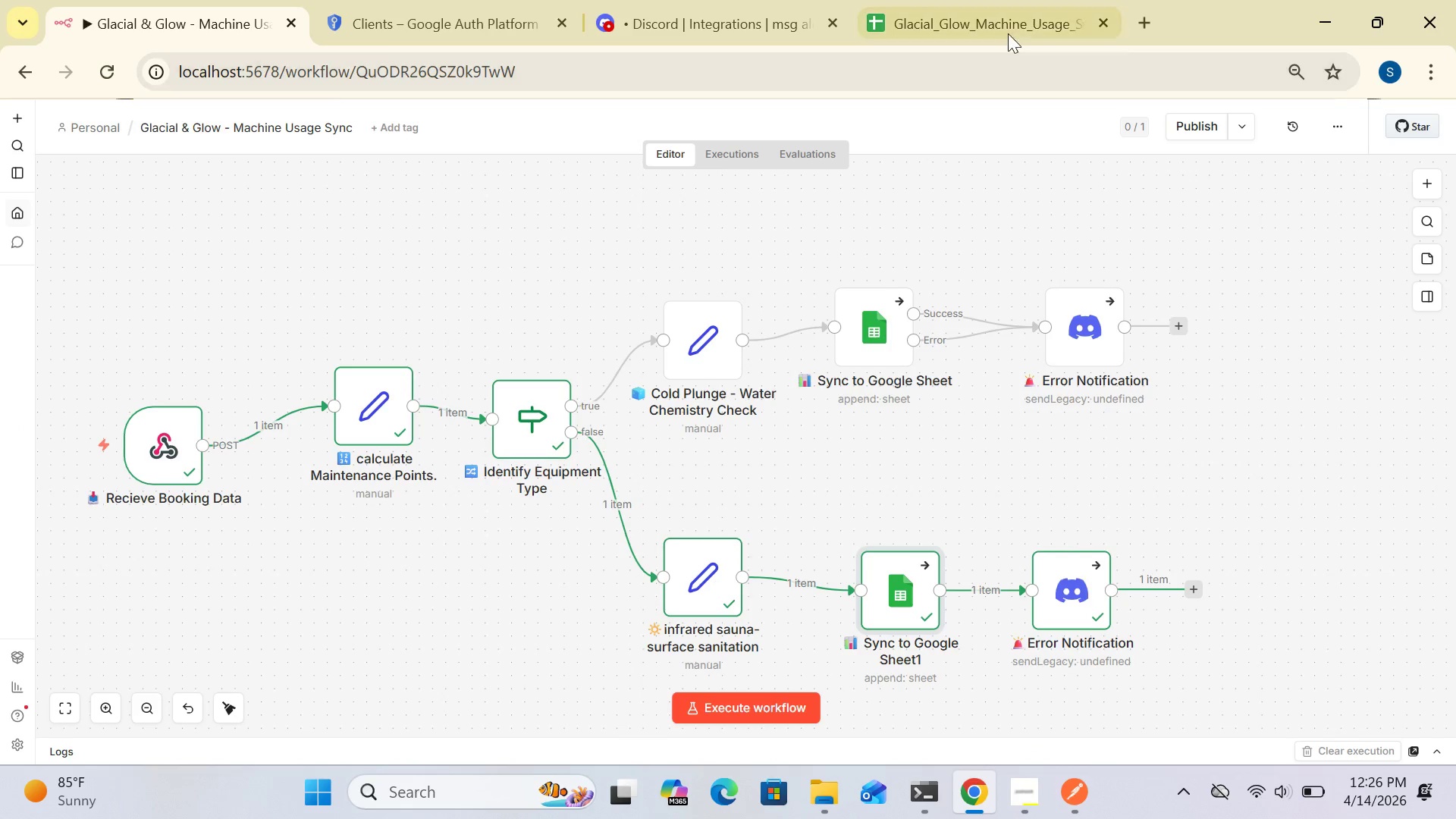 
left_click([1006, 17])
 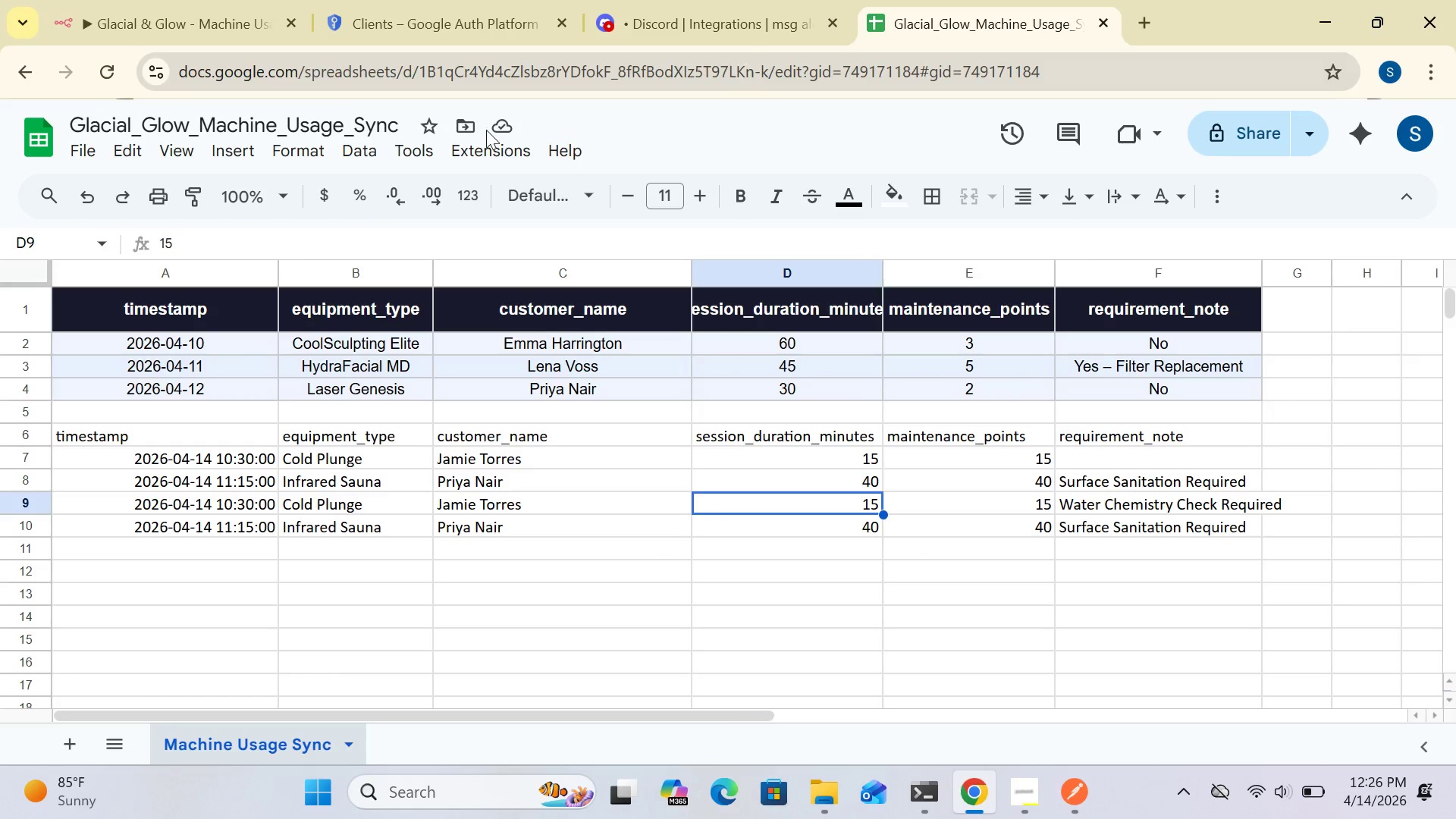 
left_click([198, 29])
 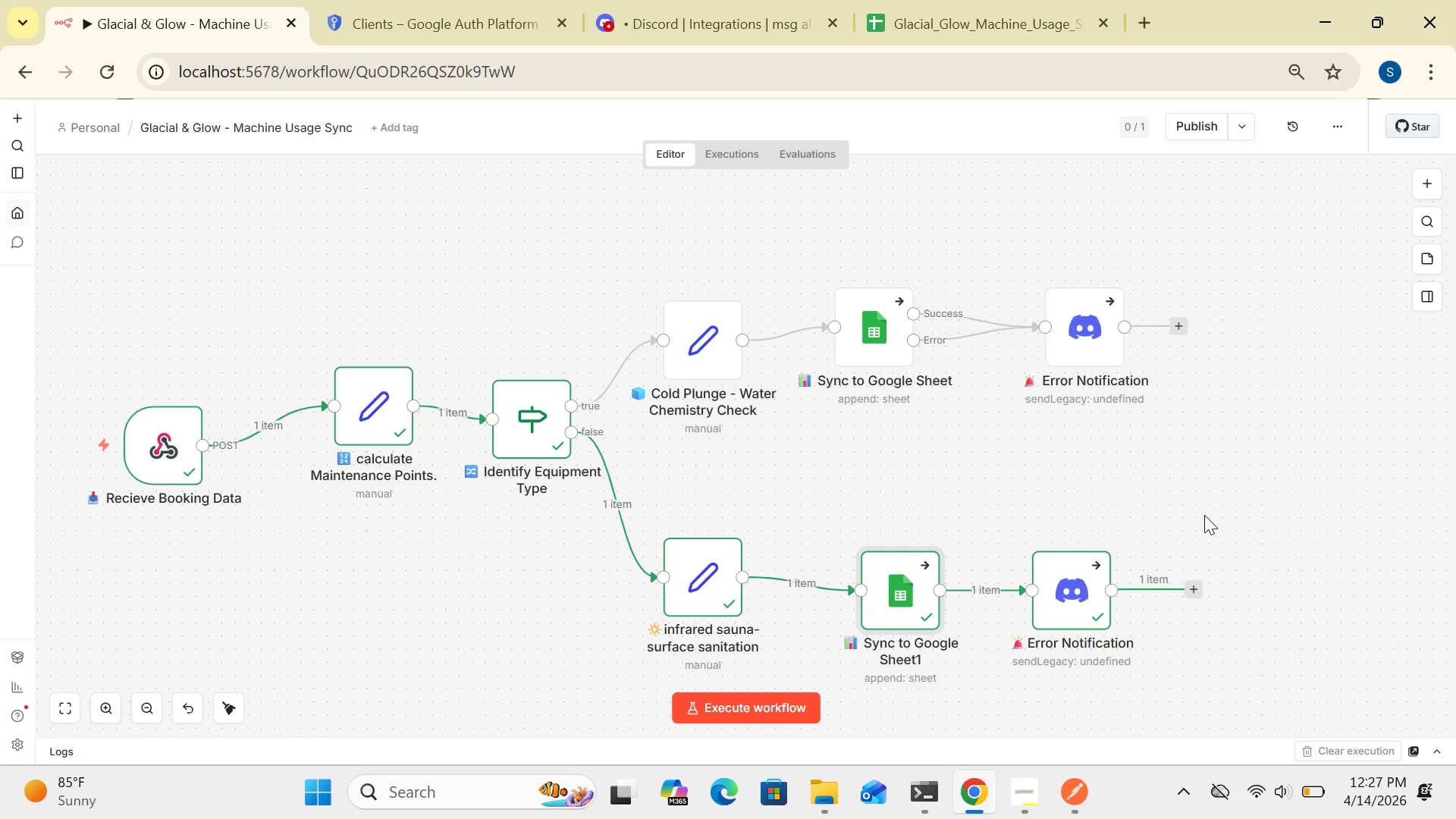 
wait(24.09)
 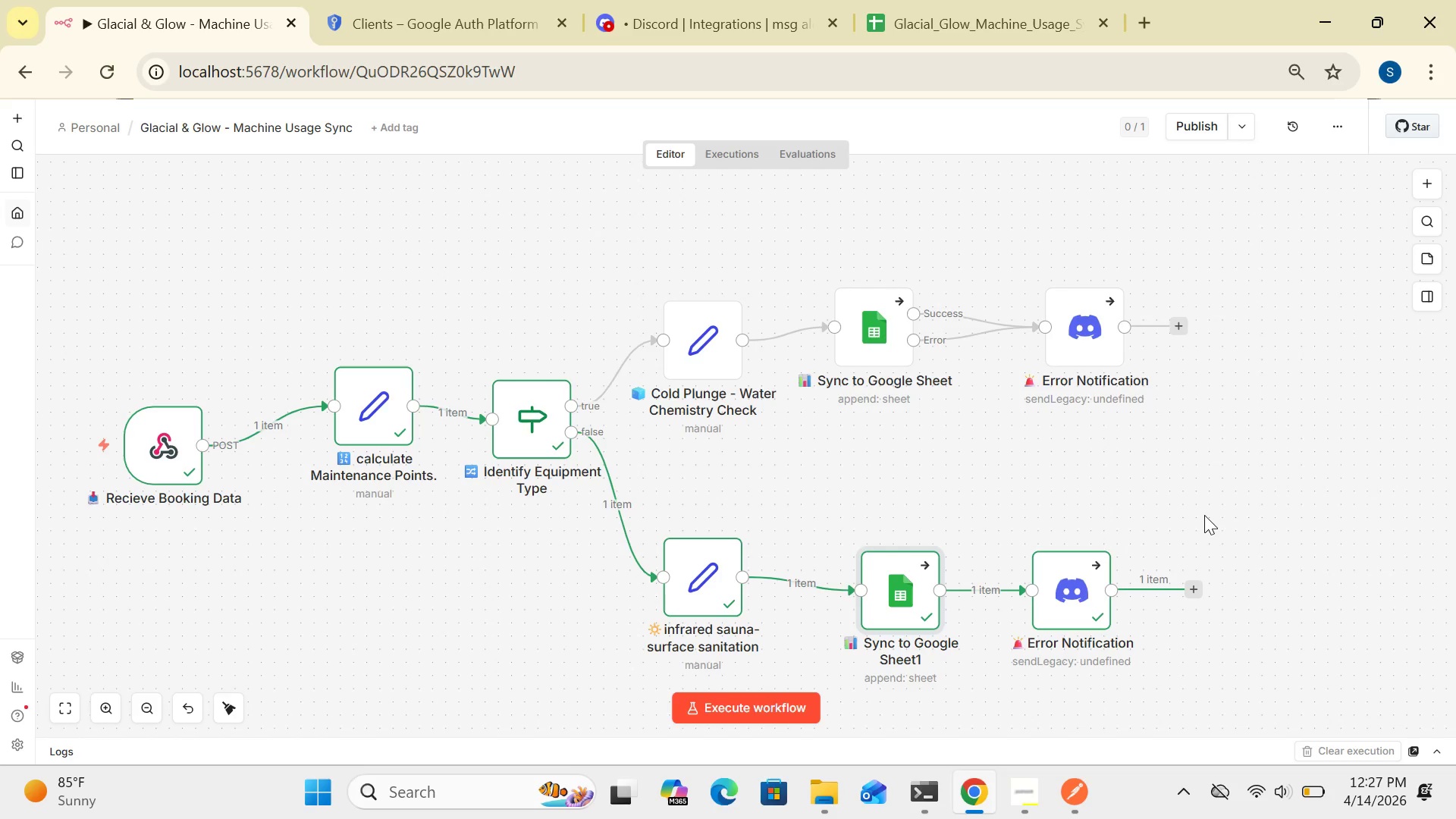 
double_click([1059, 328])
 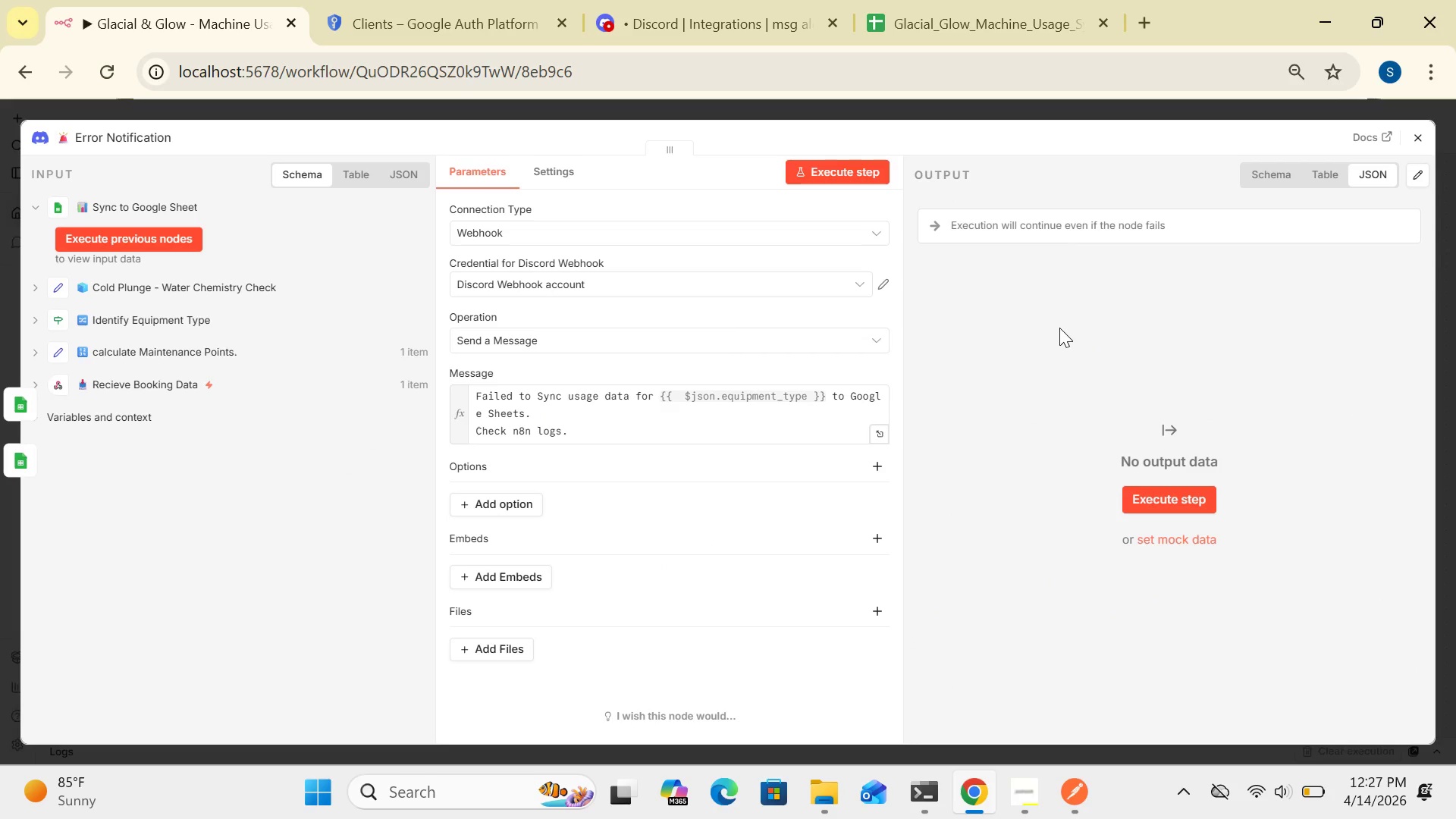 
wait(21.89)
 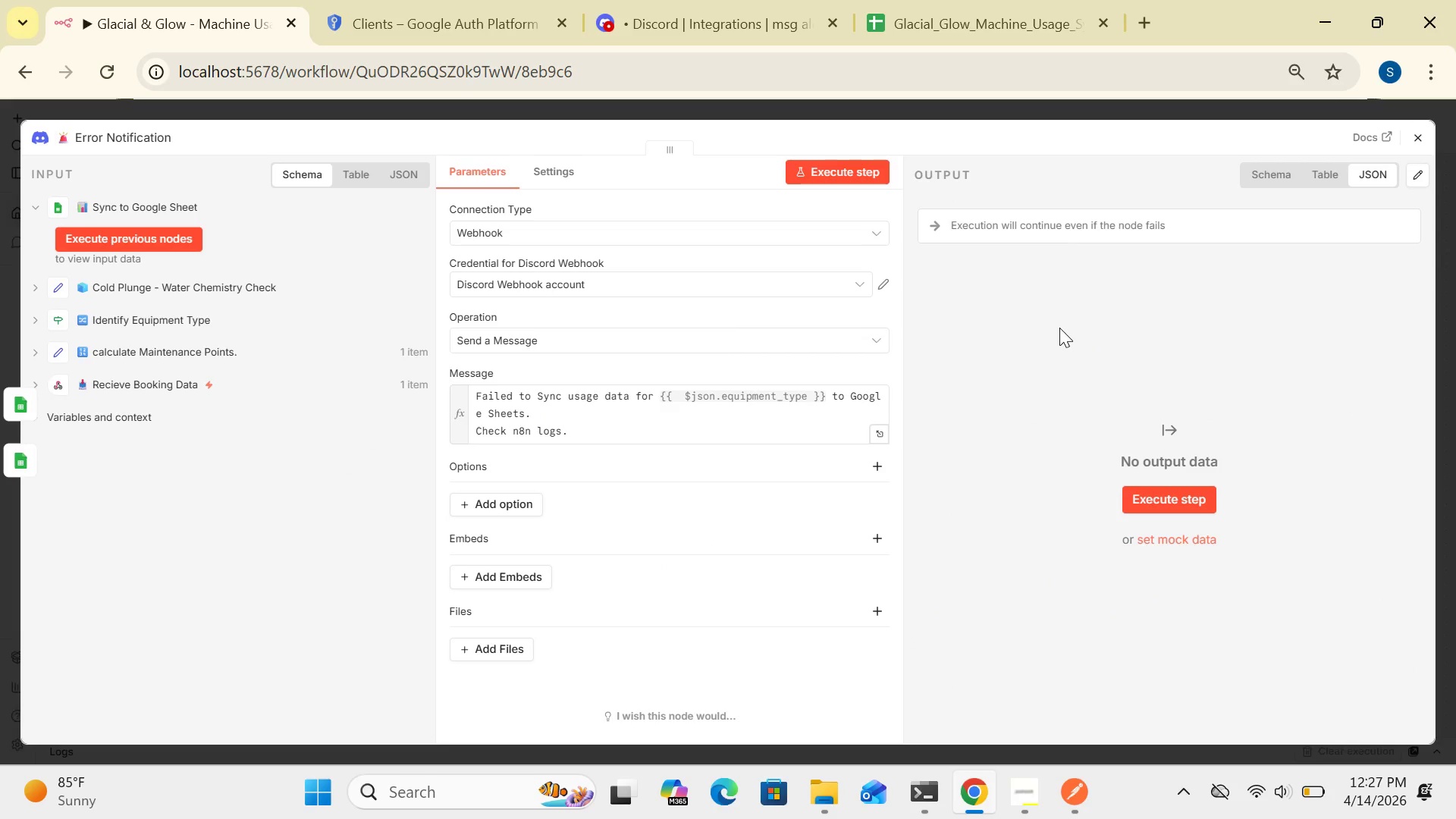 
left_click([1418, 140])
 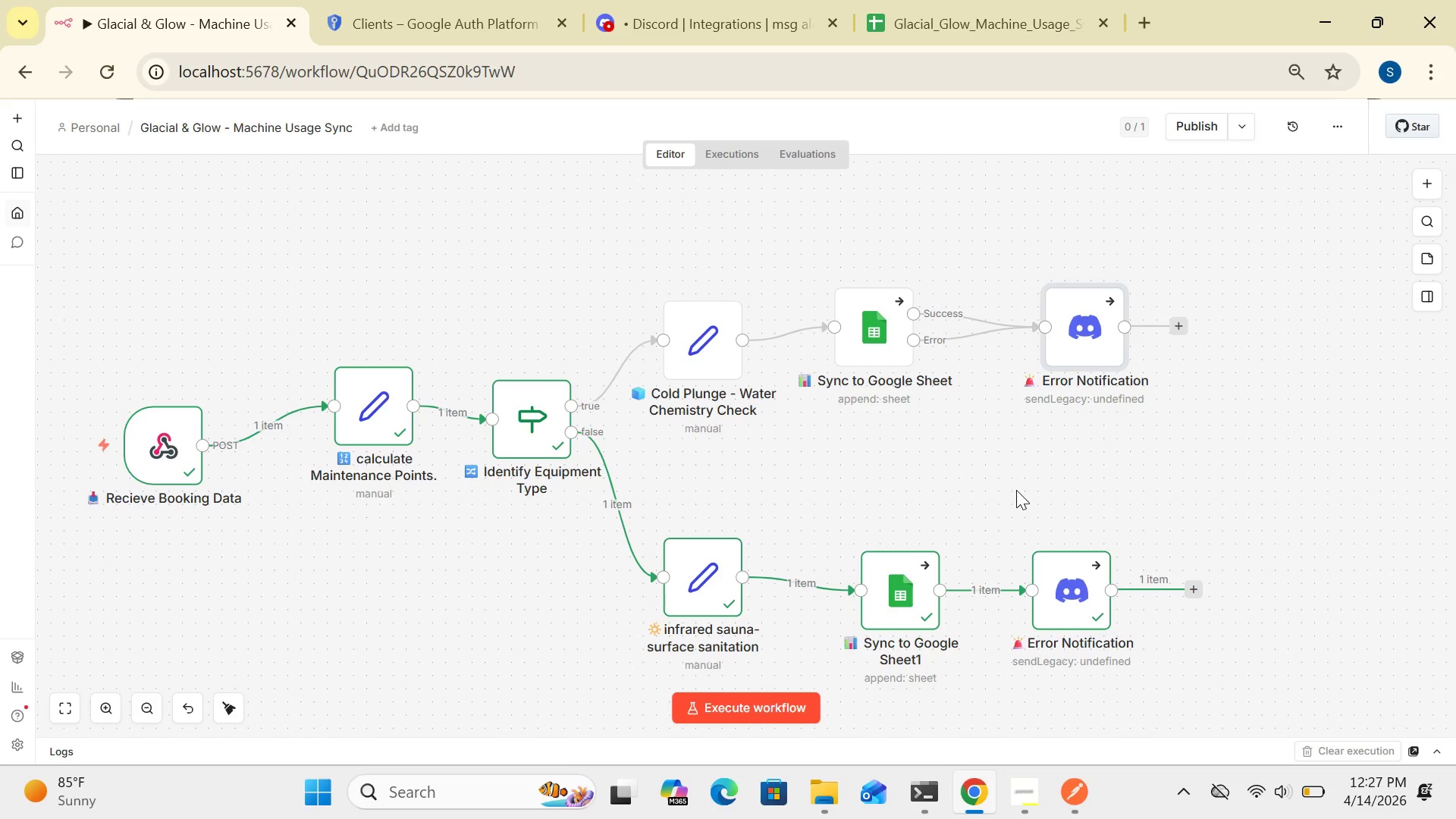 
wait(9.64)
 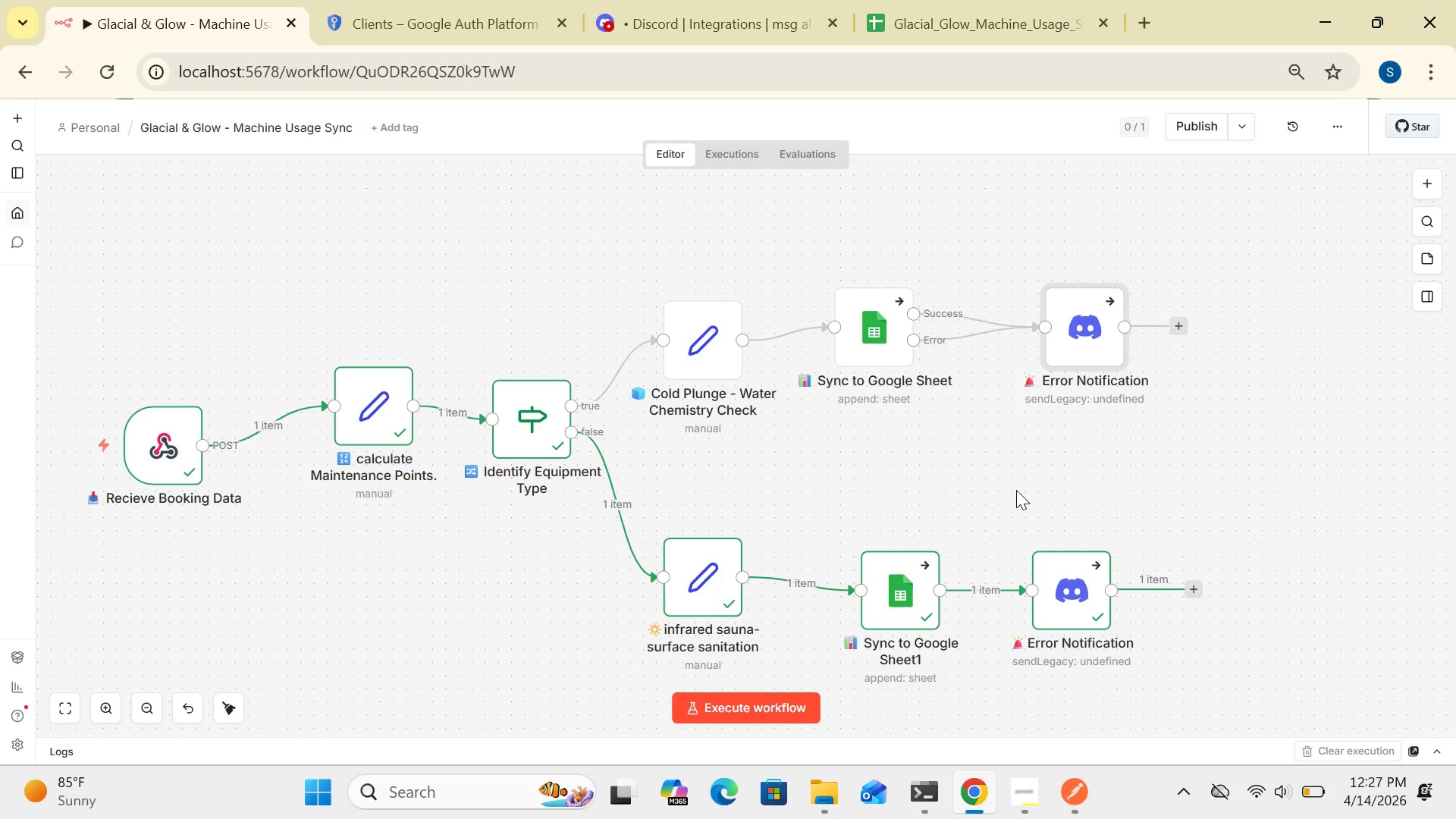 
left_click([1074, 789])
 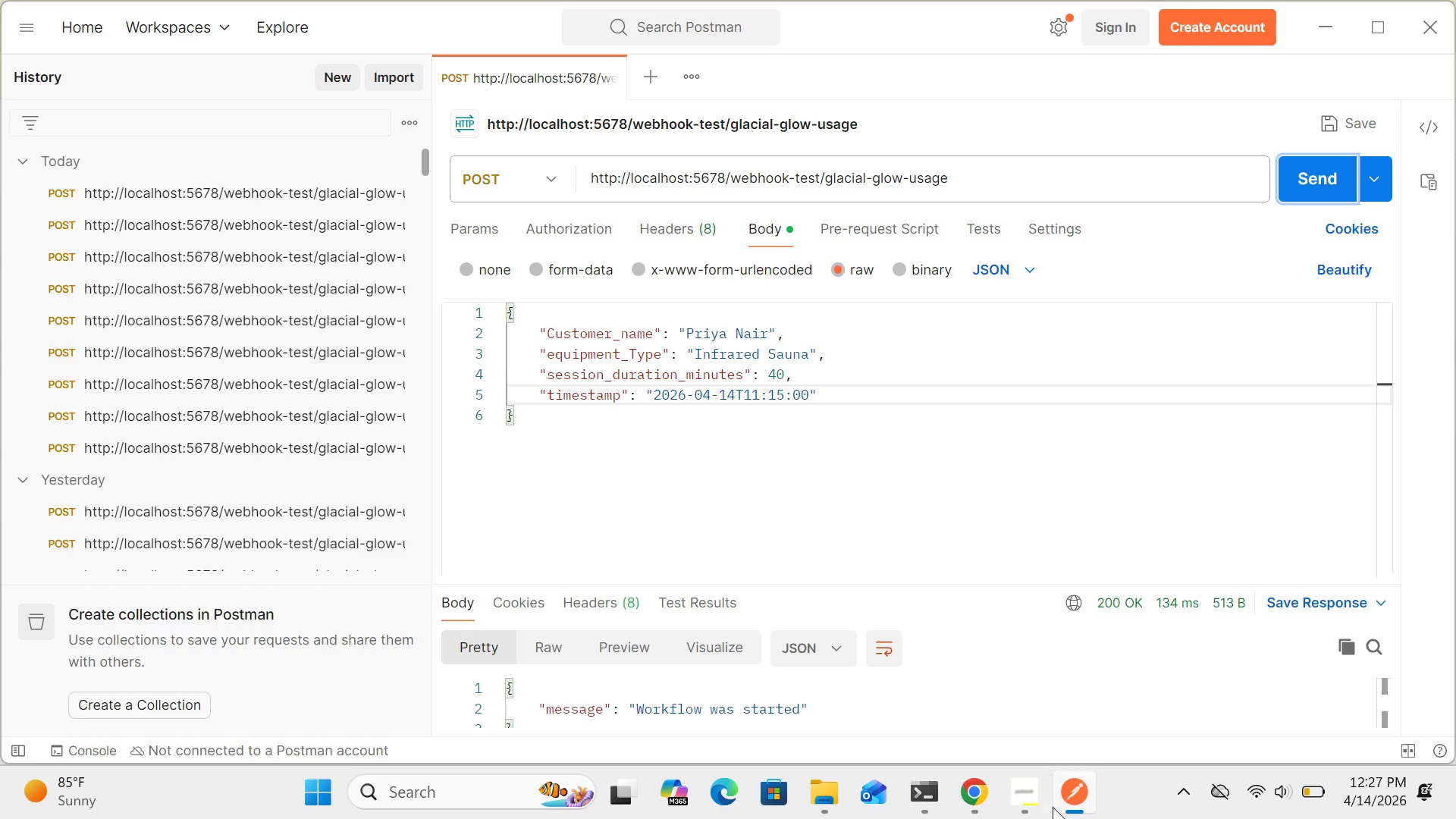 
left_click([1085, 799])
 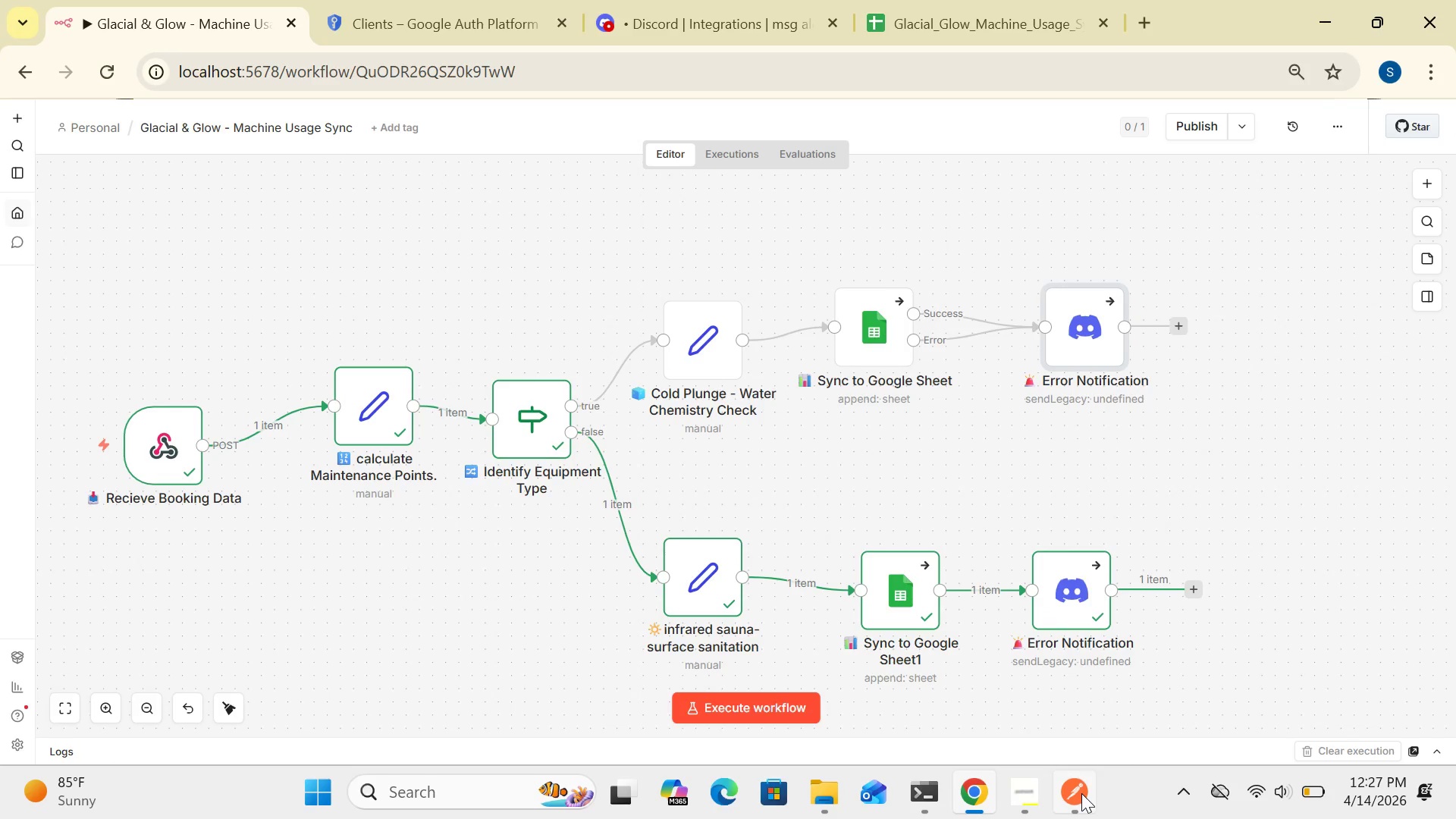 
left_click([1072, 787])
 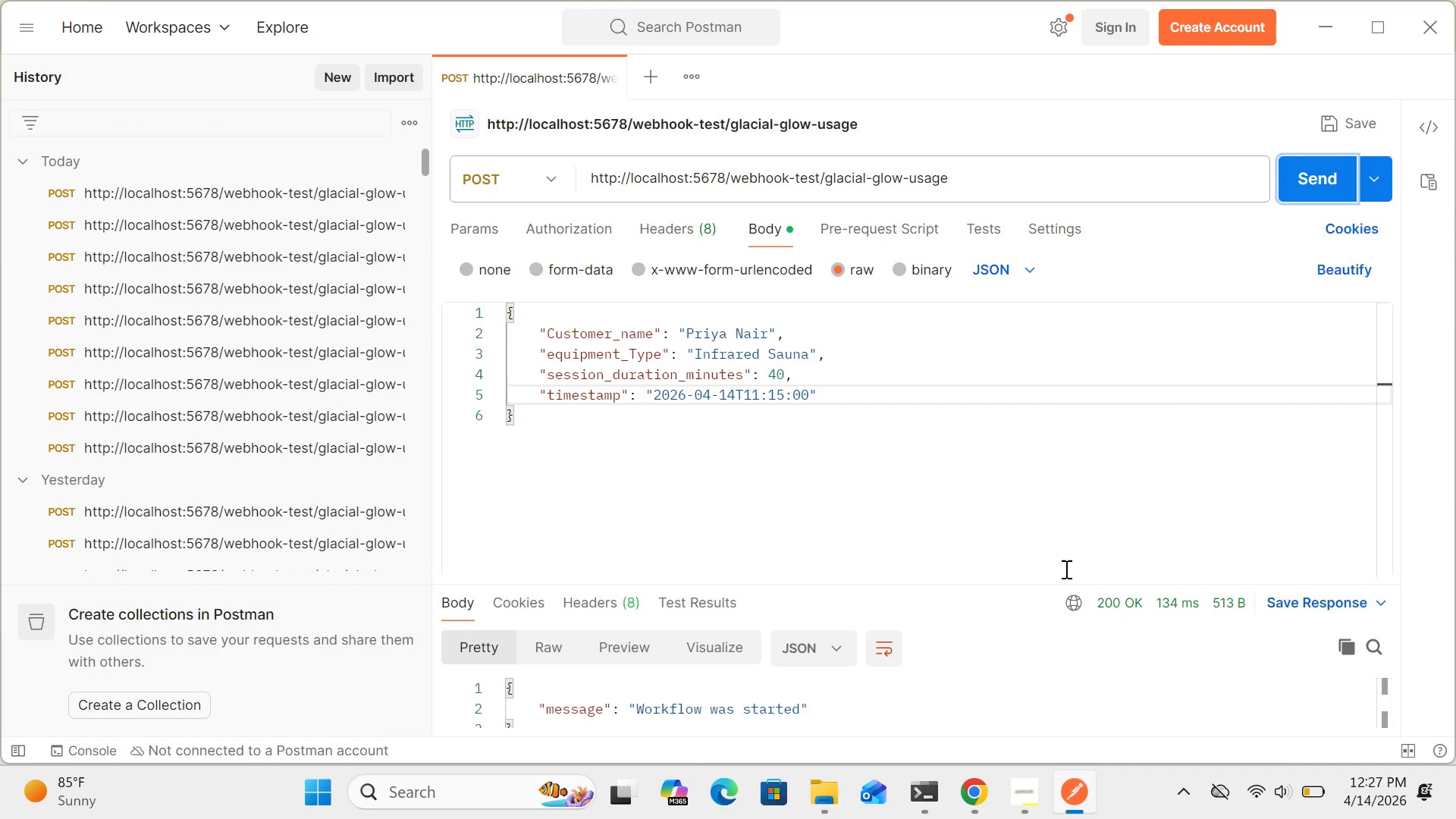 
left_click([983, 789])
 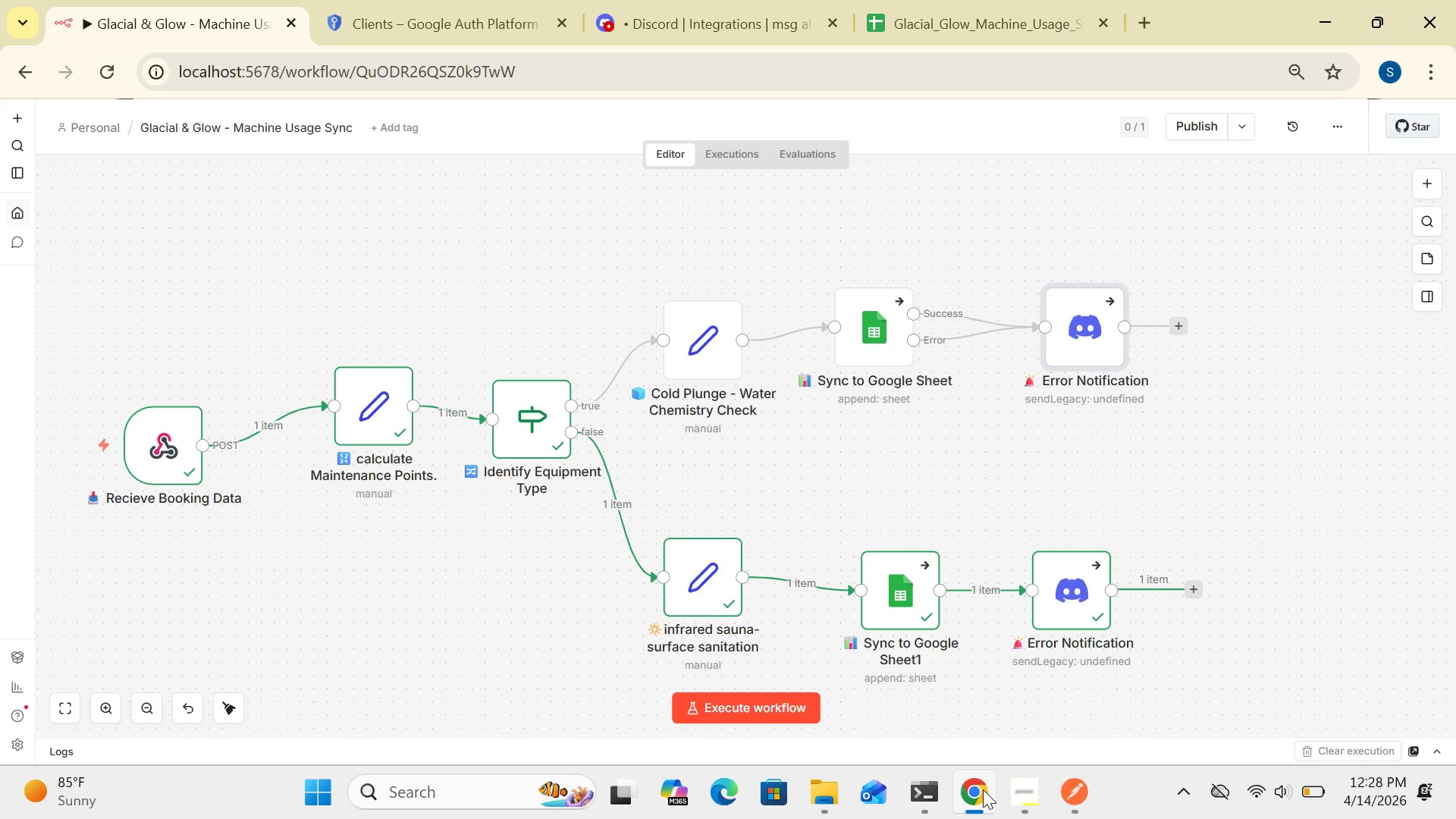 
wait(9.47)
 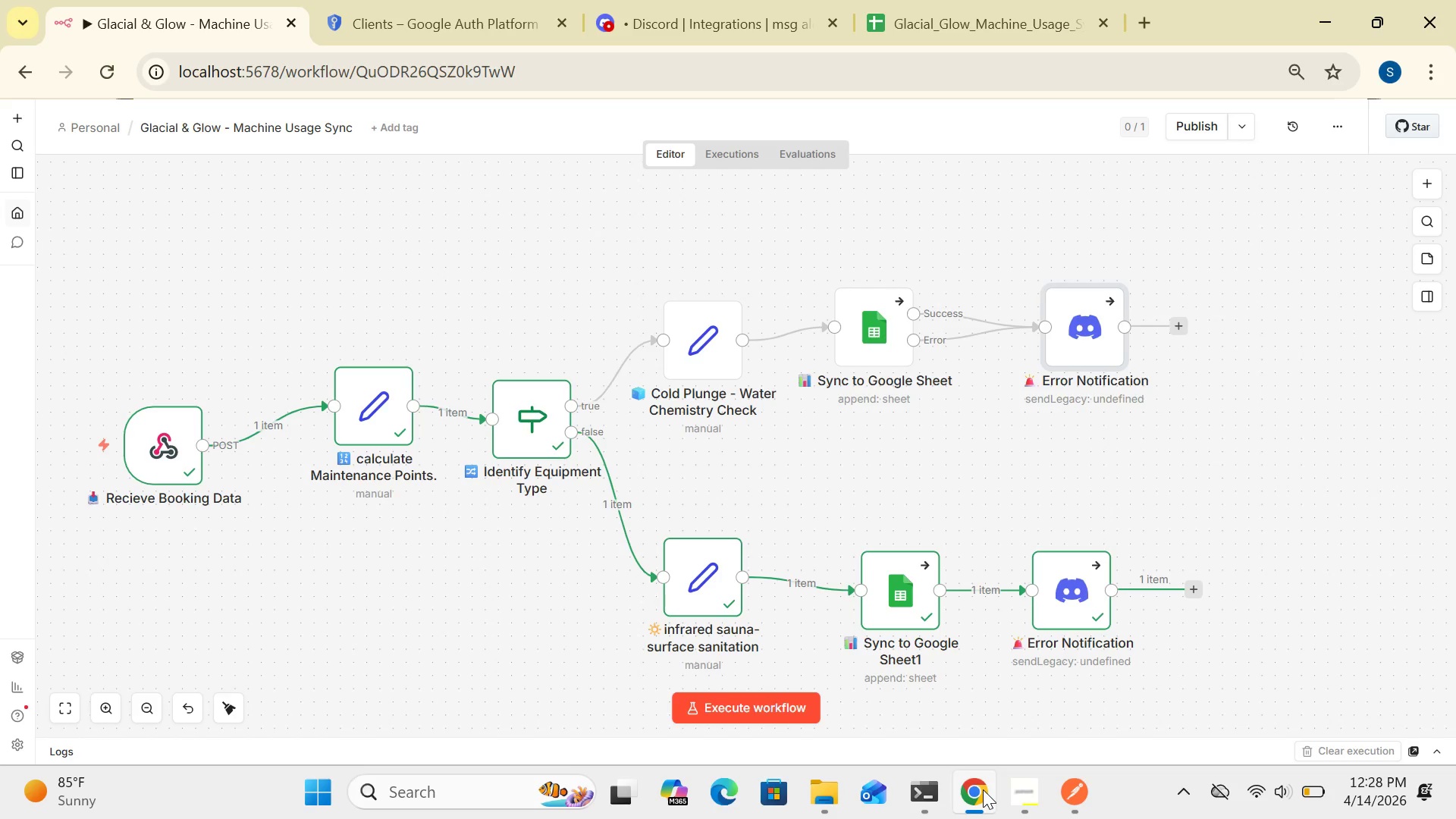 
mouse_move([855, 721])
 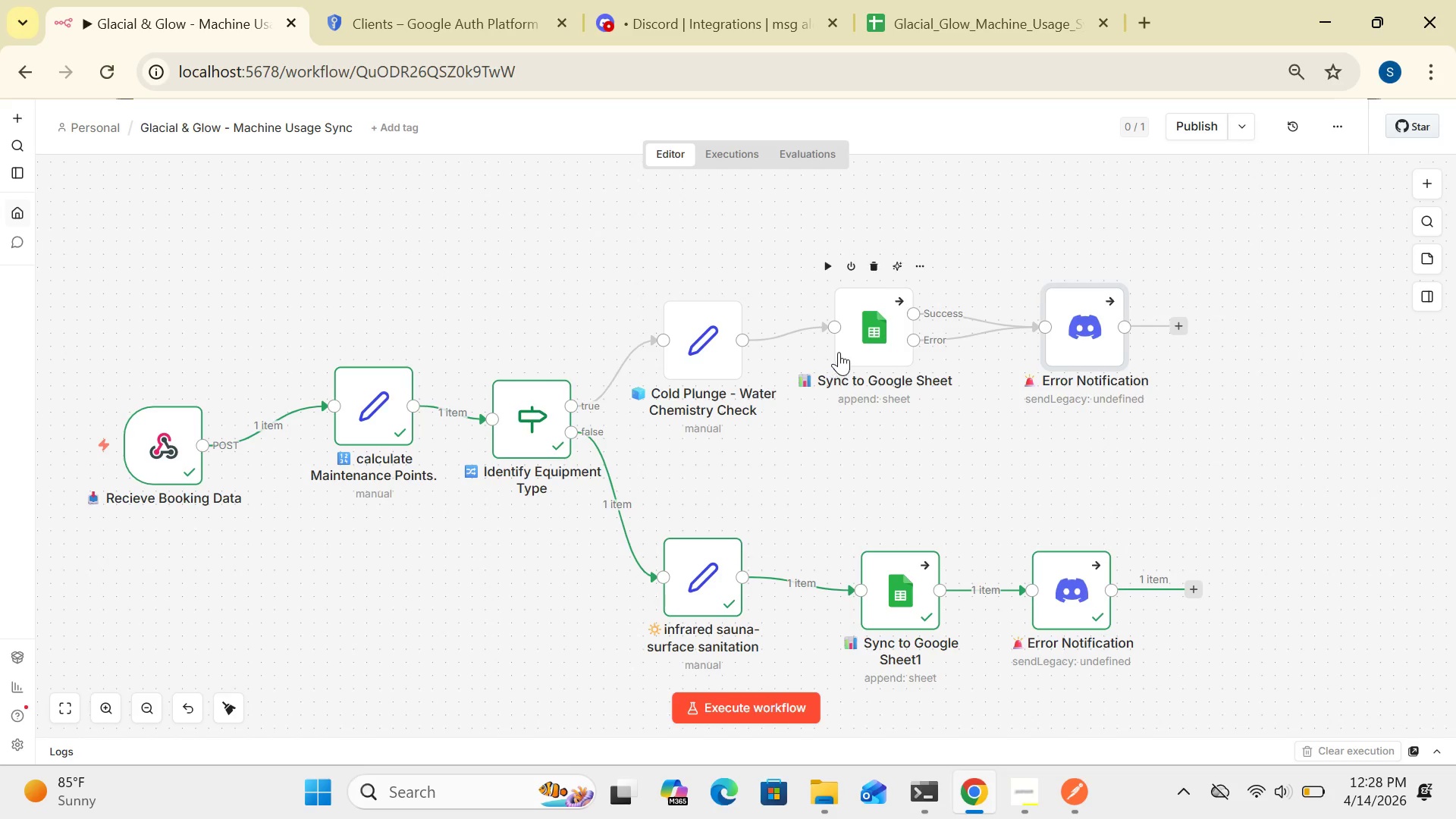 
left_click([882, 334])
 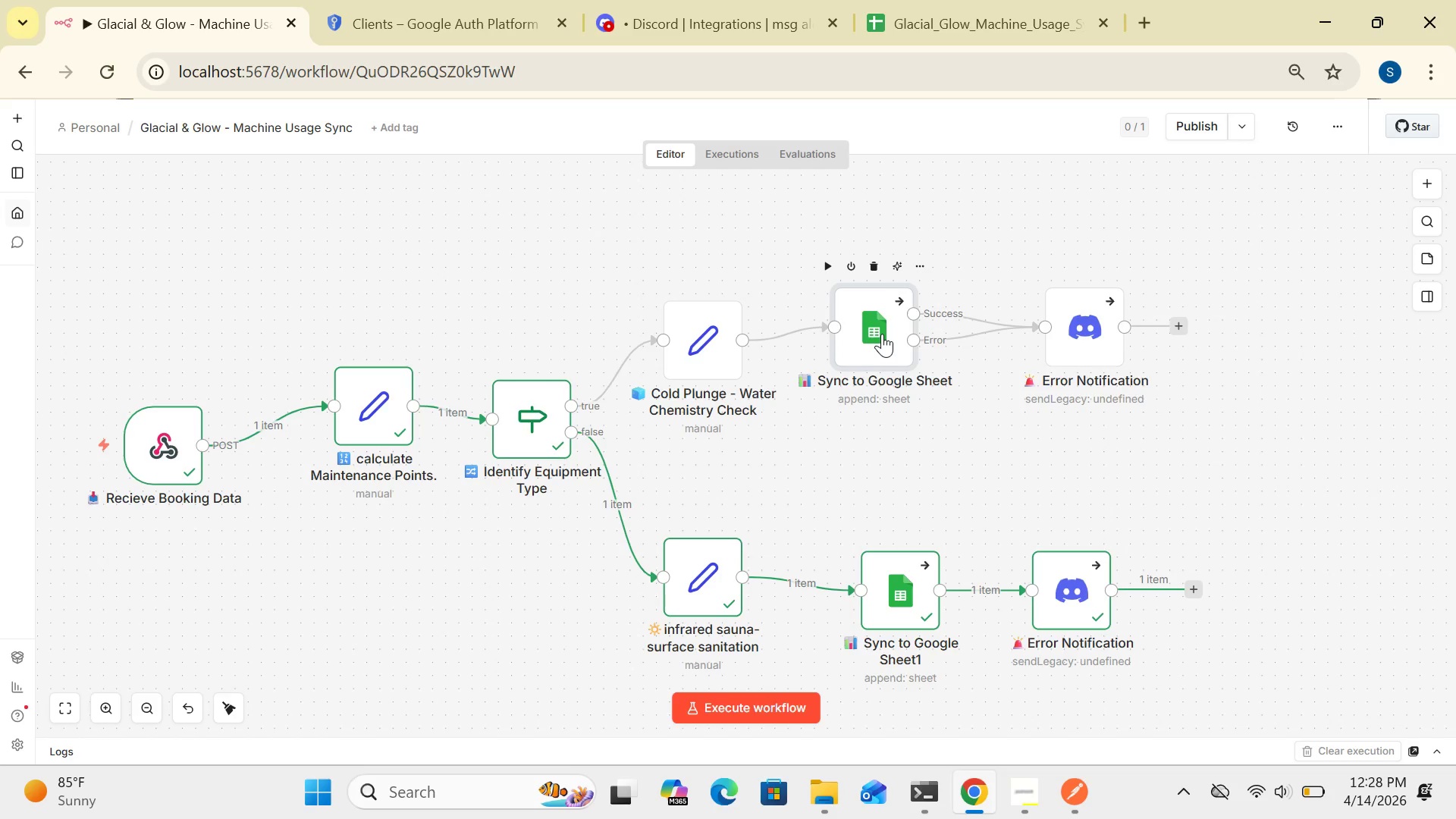 
double_click([882, 334])
 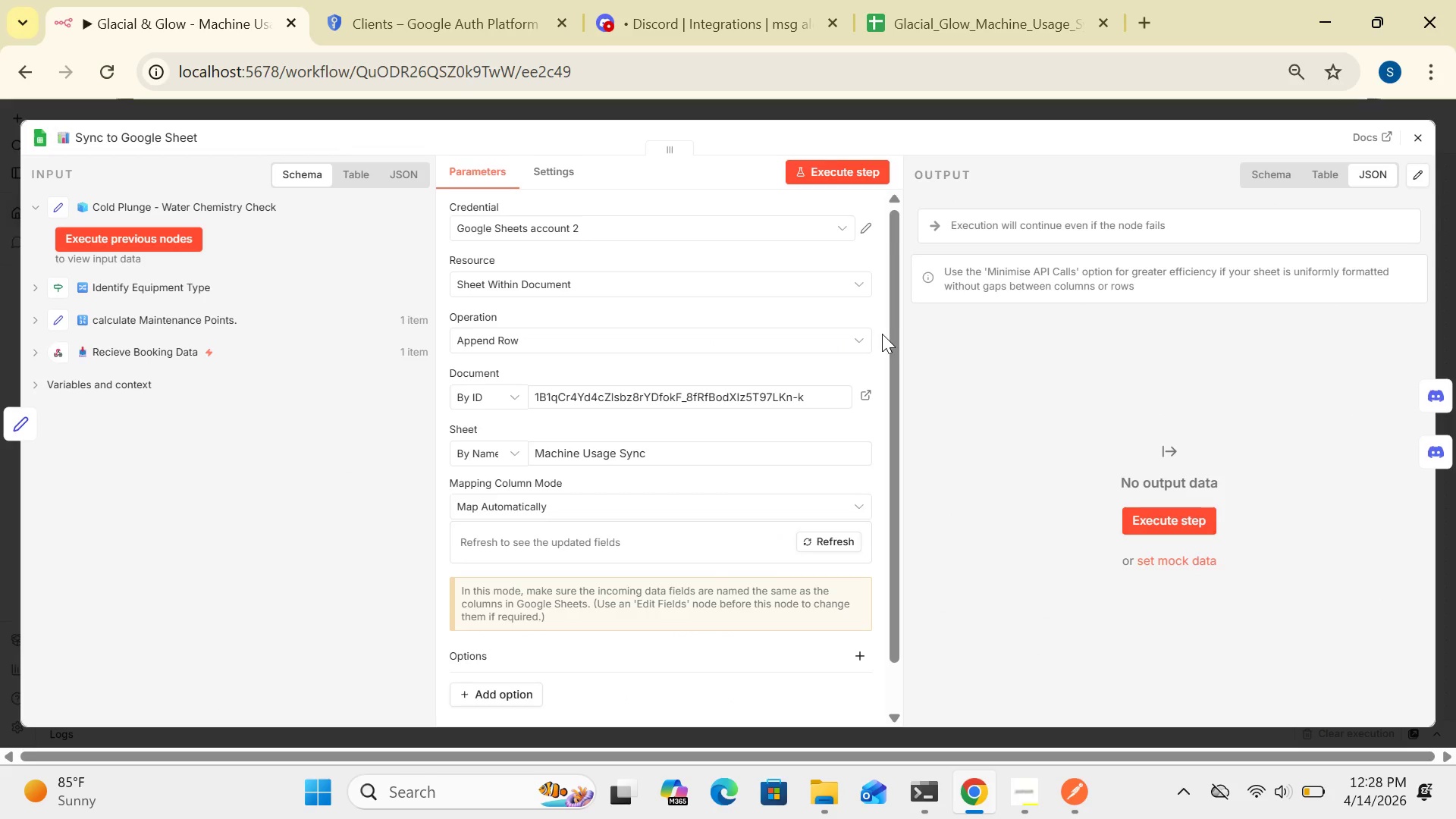 
wait(27.33)
 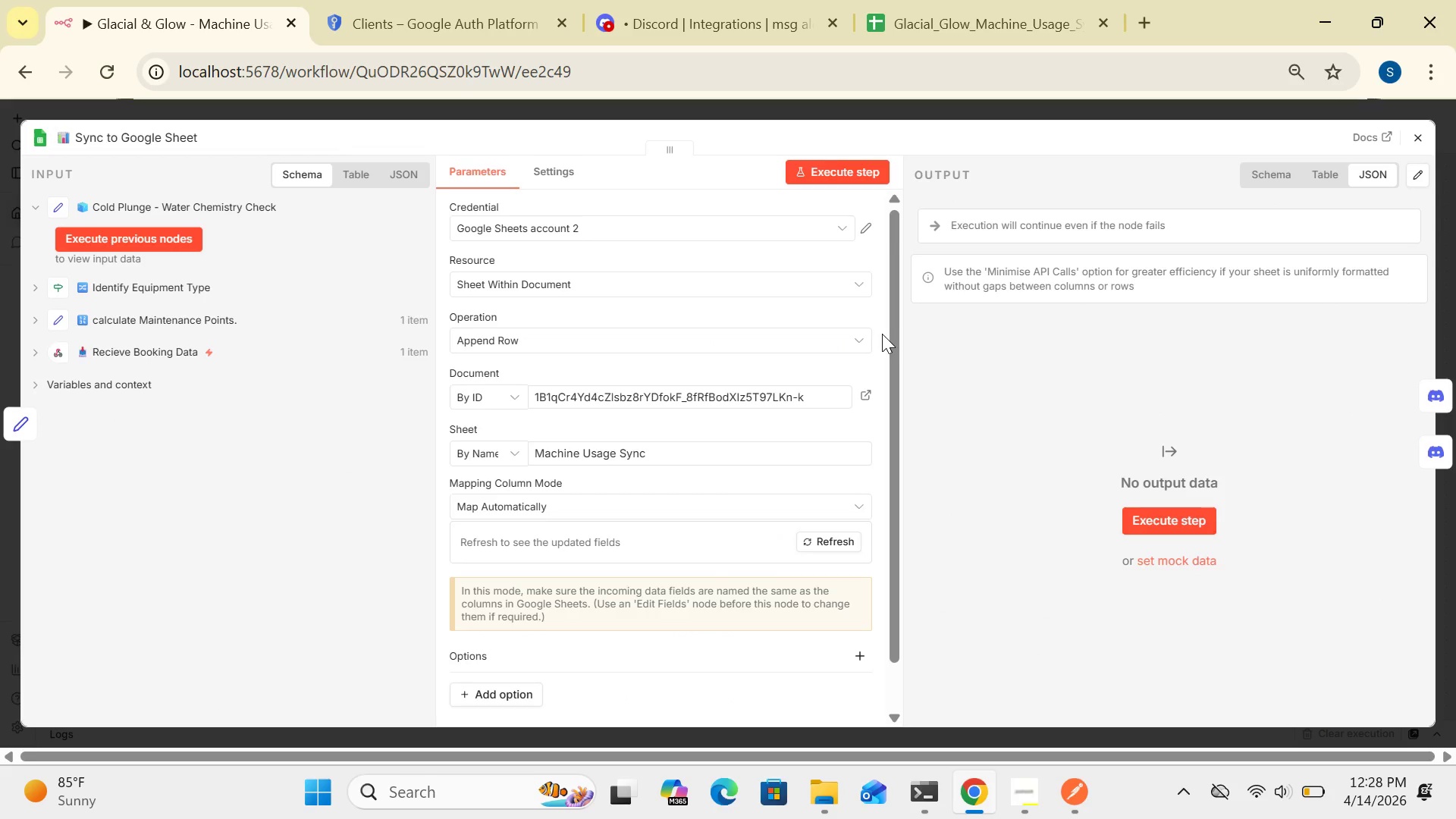 
left_click([1411, 131])
 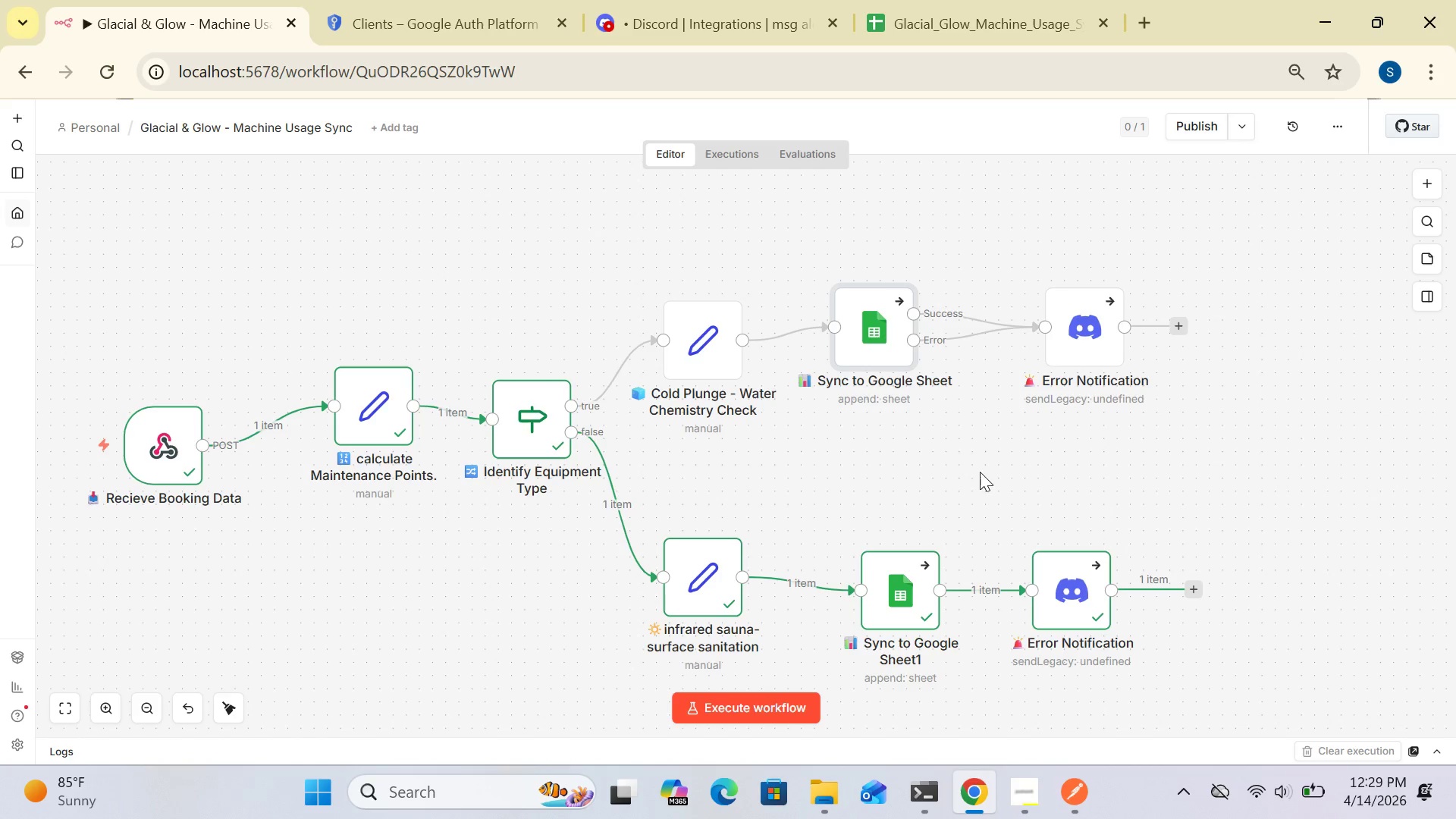 
wait(27.05)
 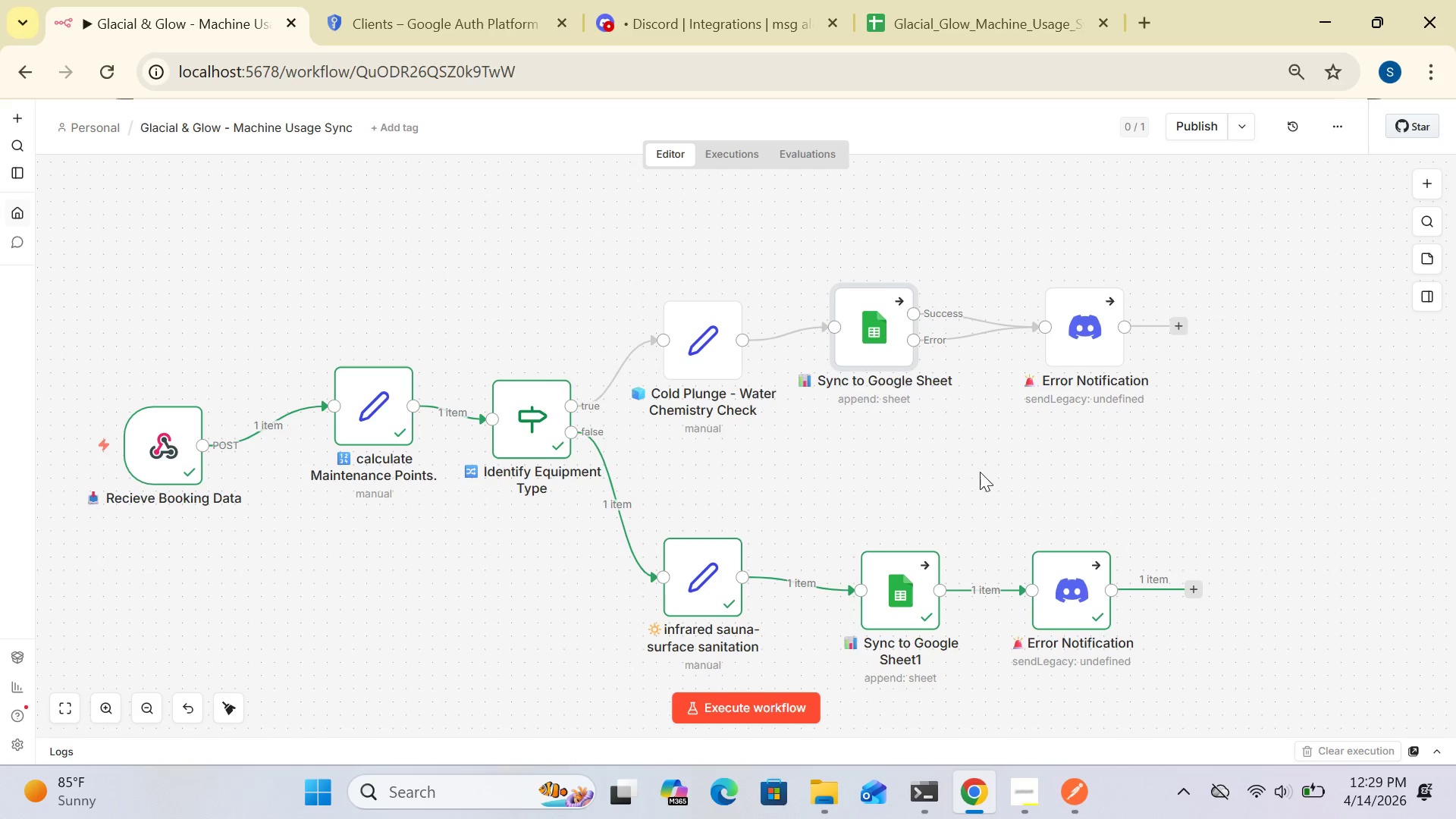 
double_click([874, 340])
 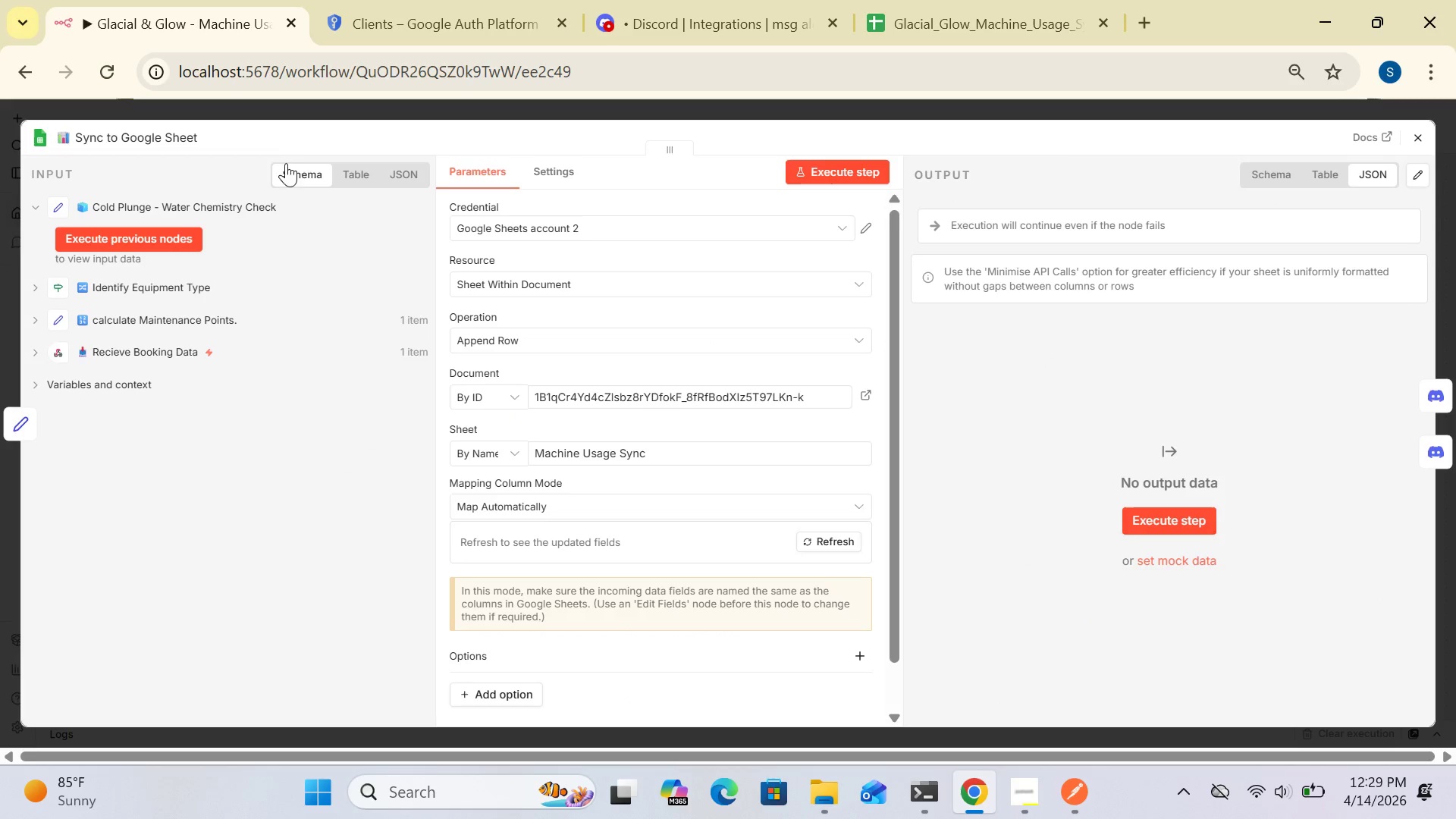 
wait(5.31)
 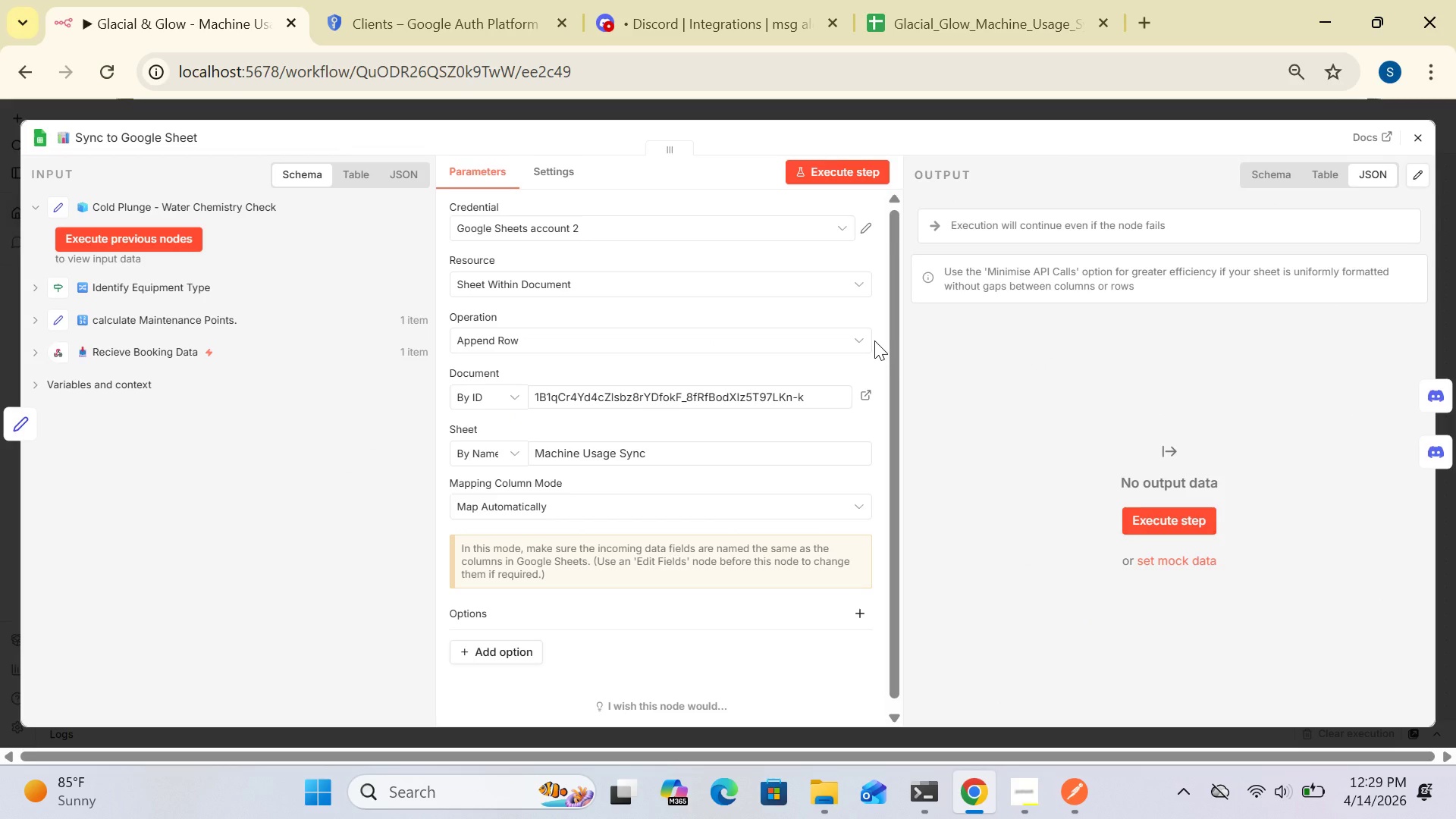 
left_click([202, 132])
 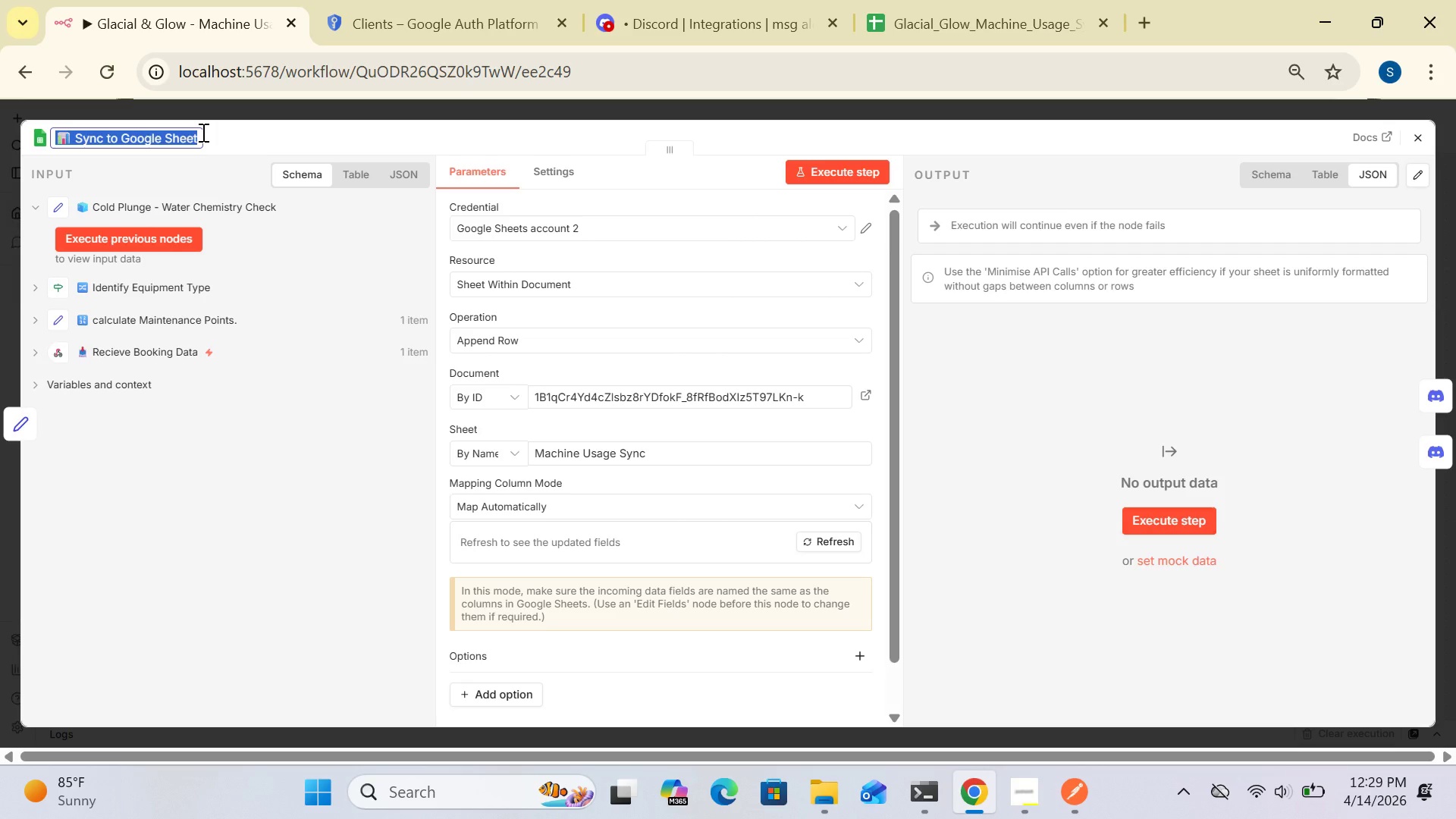 
hold_key(key=ControlLeft, duration=1.58)
 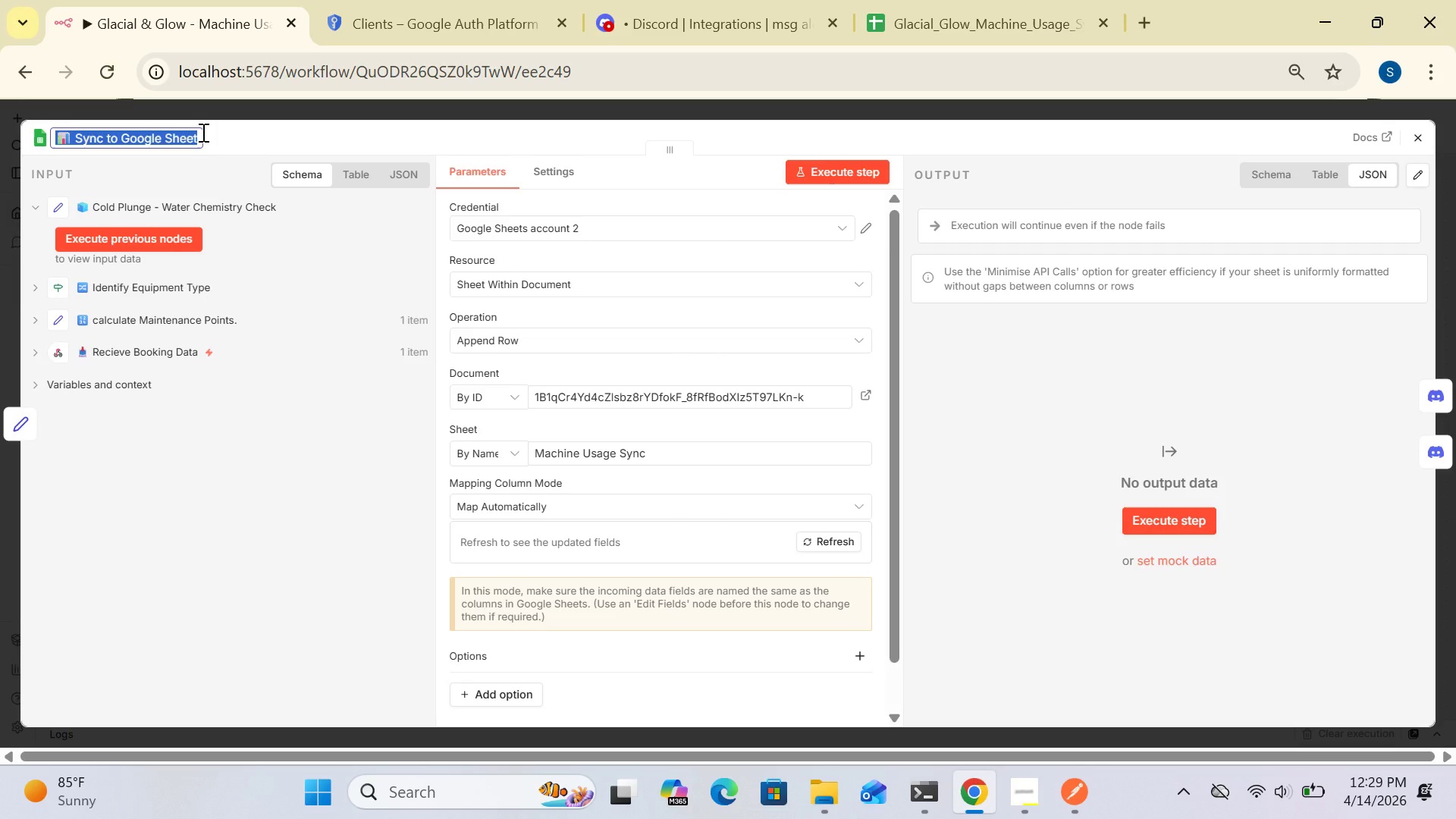 
hold_key(key=C, duration=0.33)
 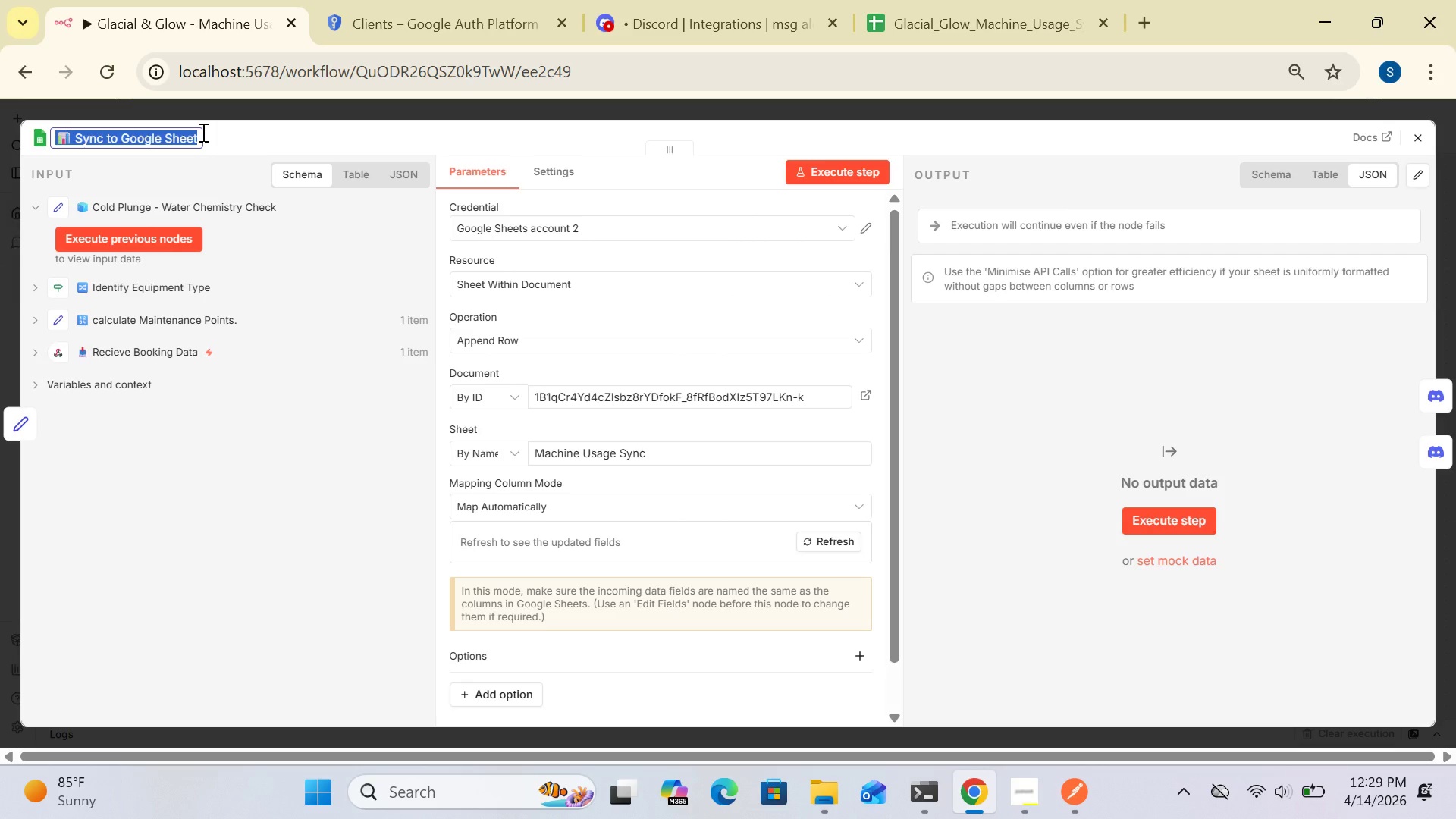 
key(Backspace)
type(abc123)
 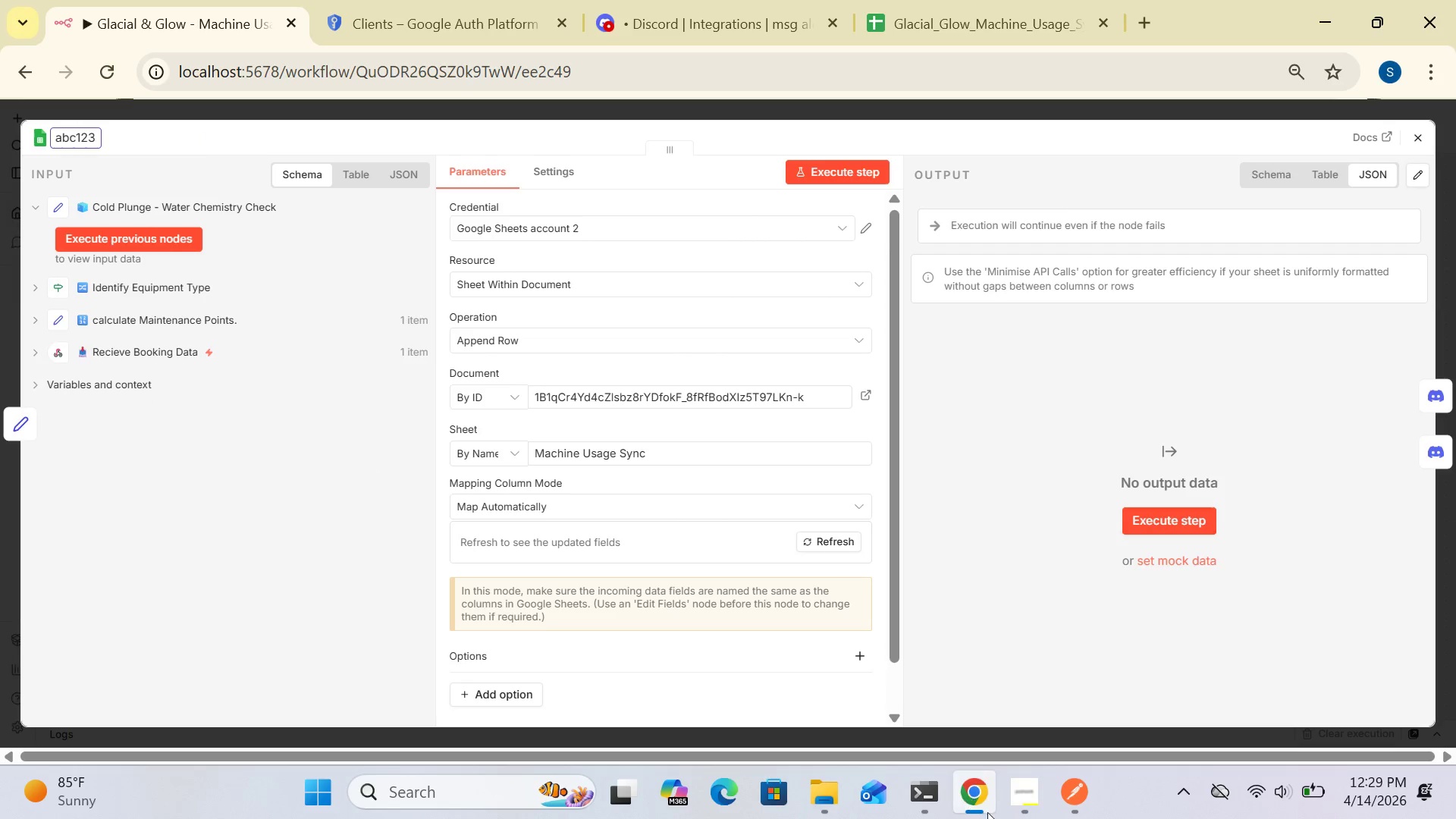 
wait(8.03)
 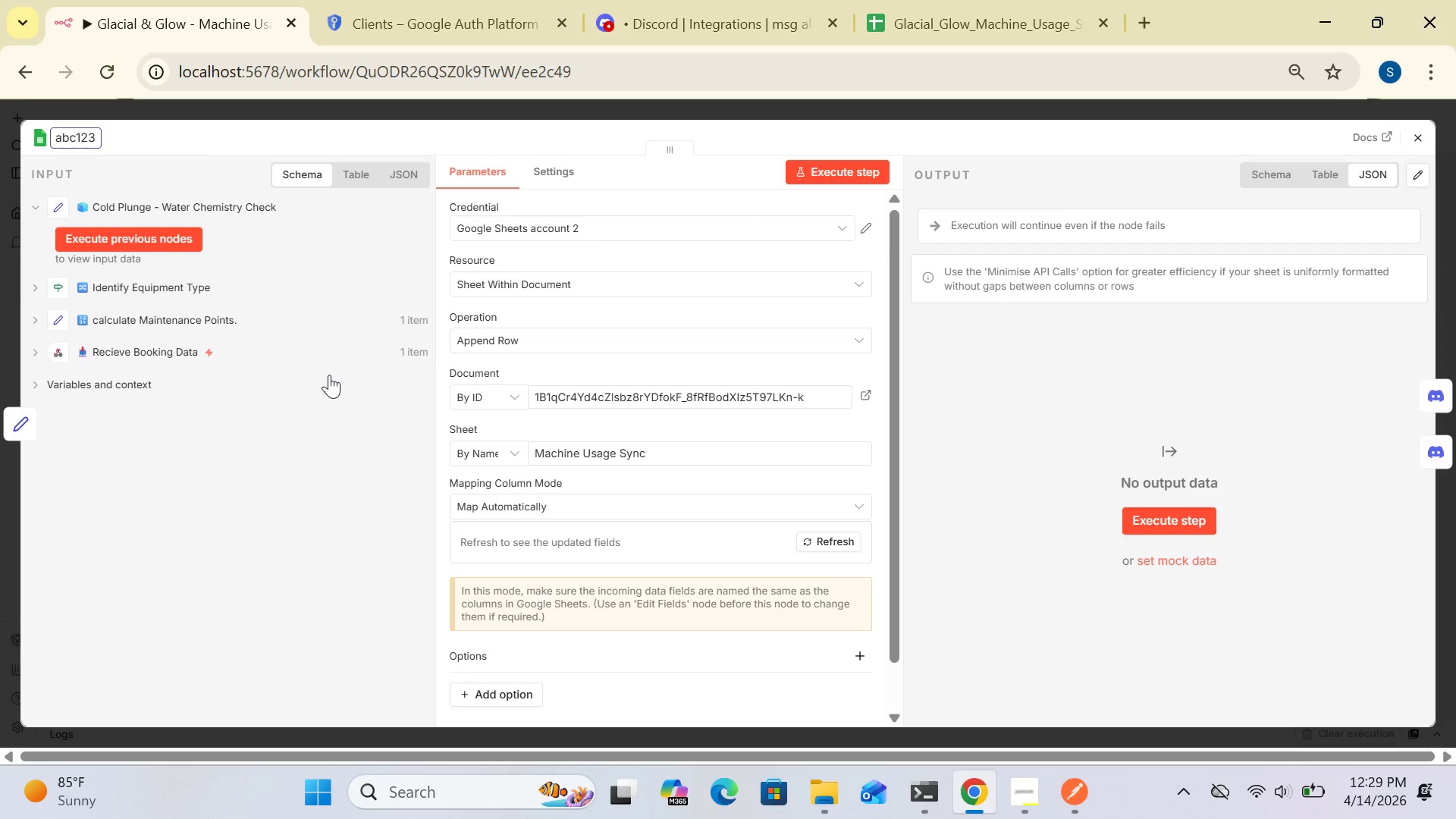 
left_click([1419, 138])
 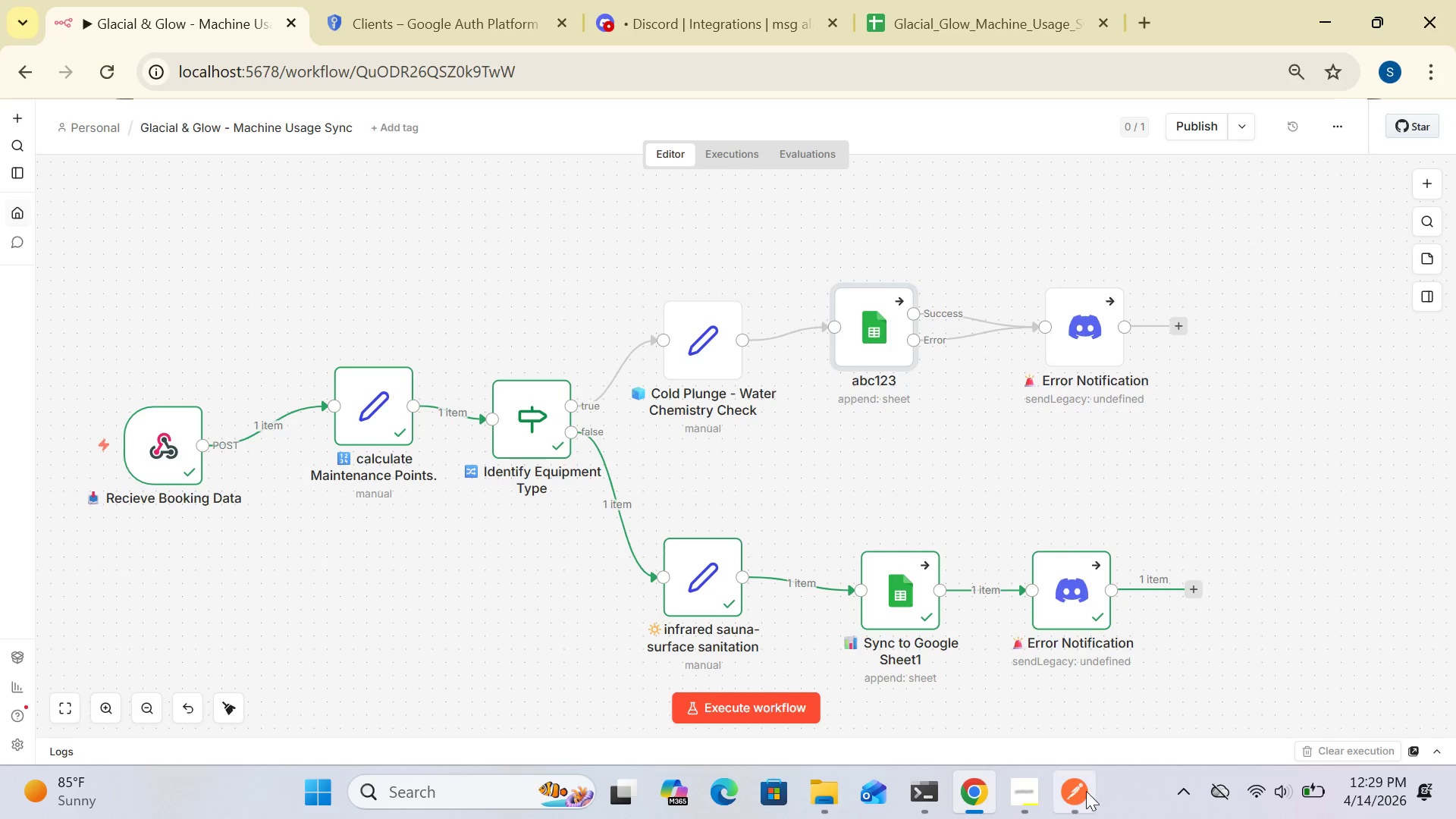 
left_click([1069, 797])
 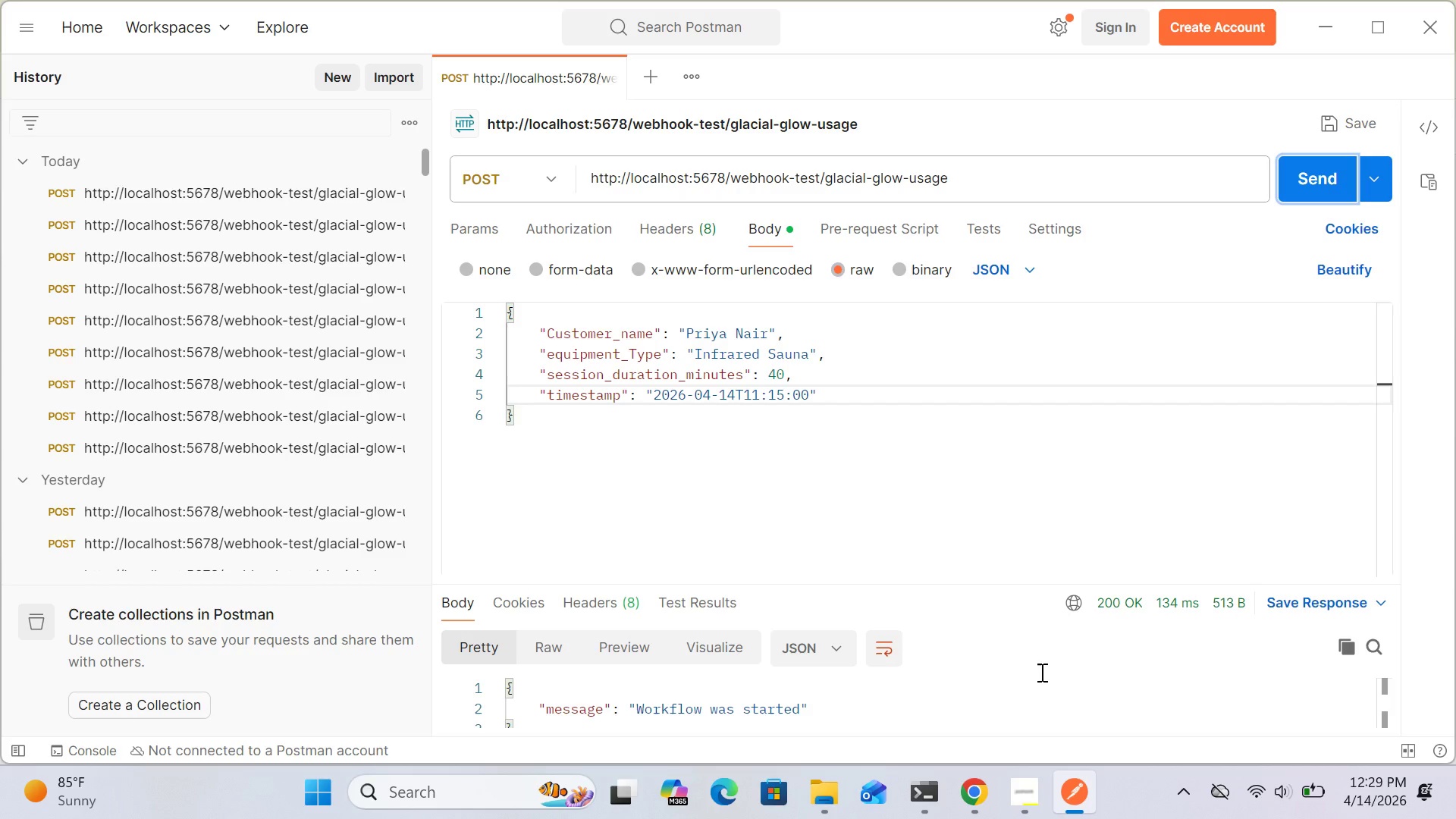 
wait(7.83)
 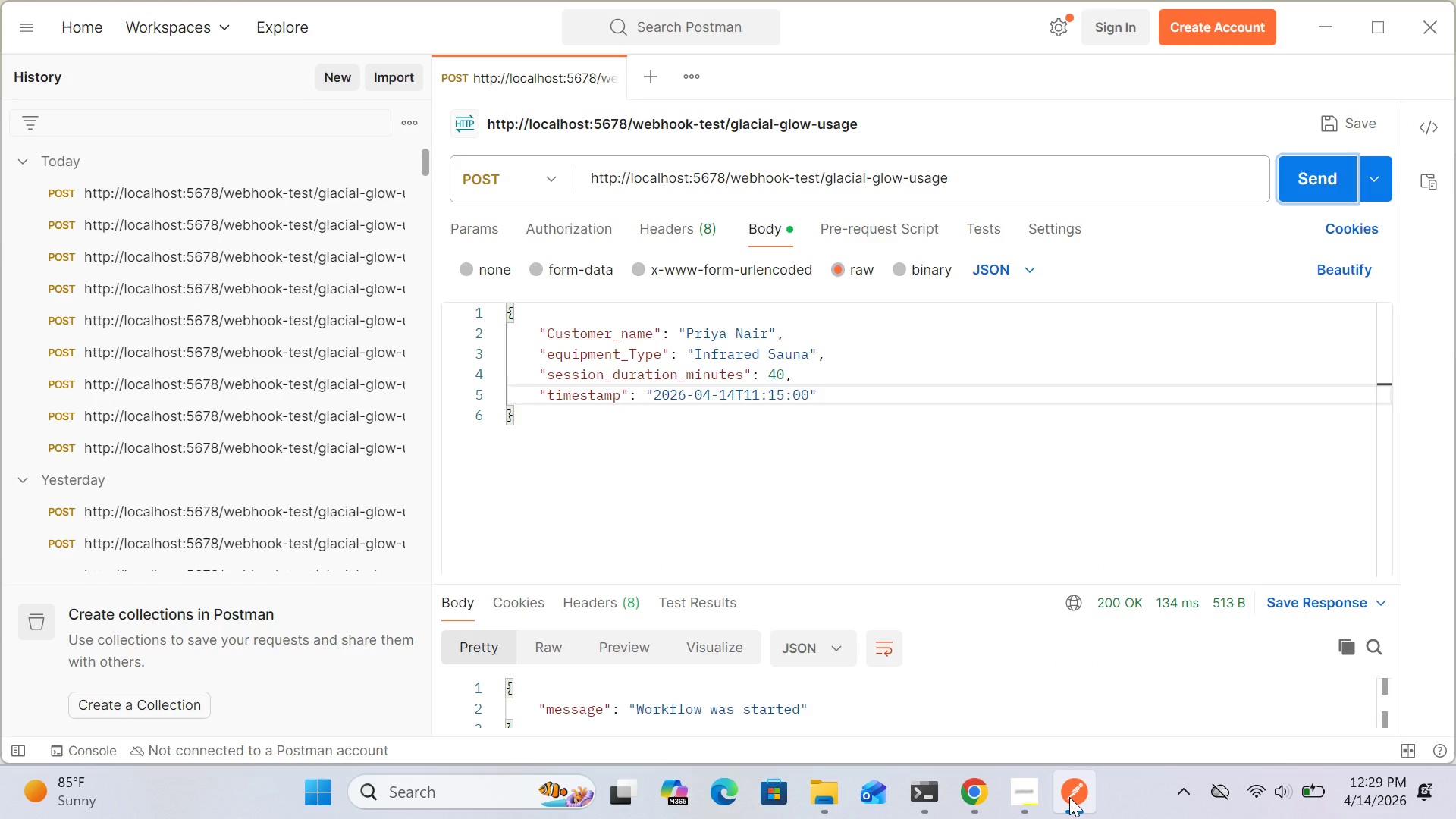 
left_click([766, 334])
 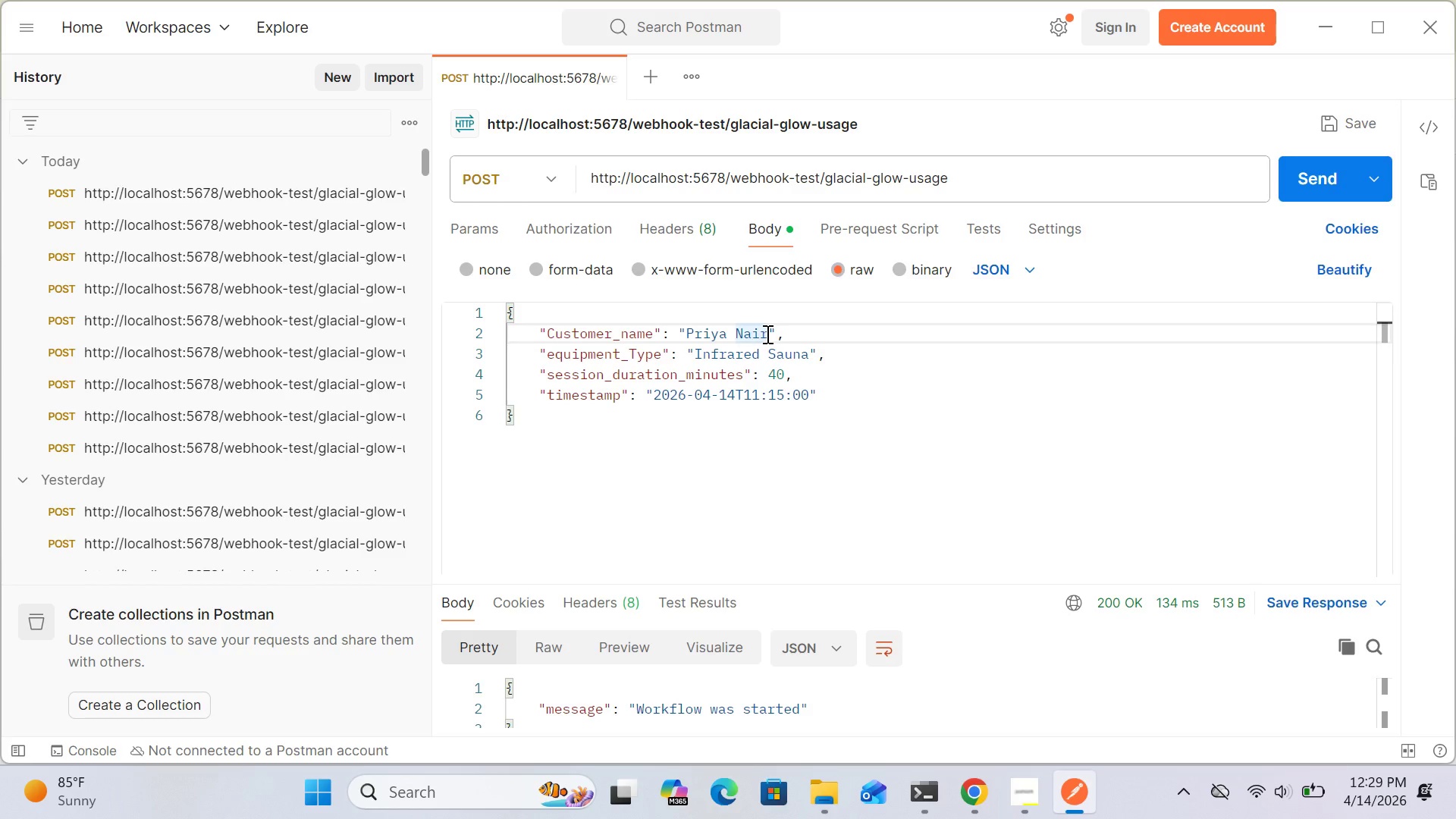 
key(Backspace)
key(Backspace)
key(Backspace)
key(Backspace)
key(Backspace)
key(Backspace)
key(Backspace)
key(Backspace)
key(Backspace)
key(Backspace)
type(Jamie Torres)
 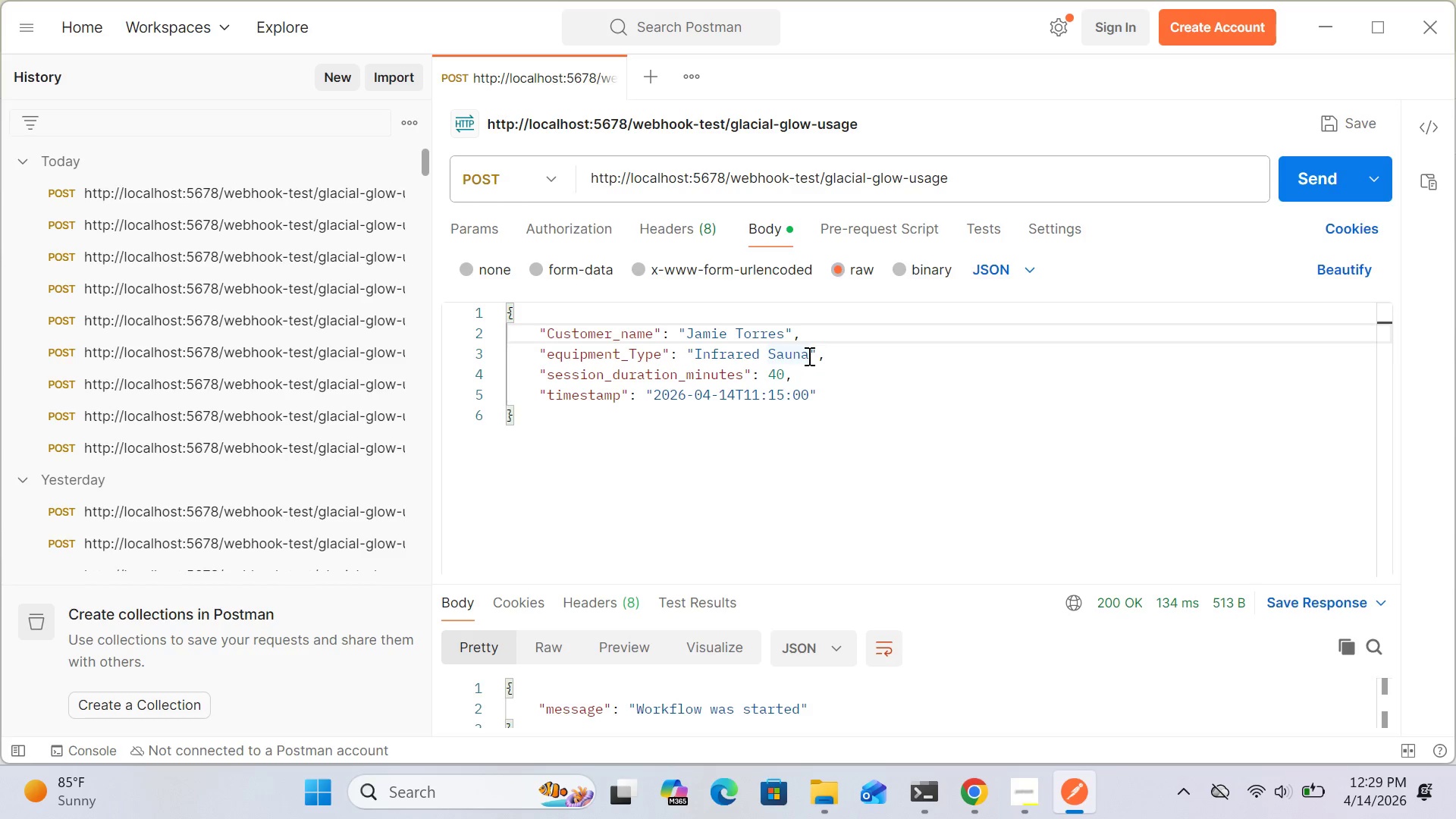 
wait(5.16)
 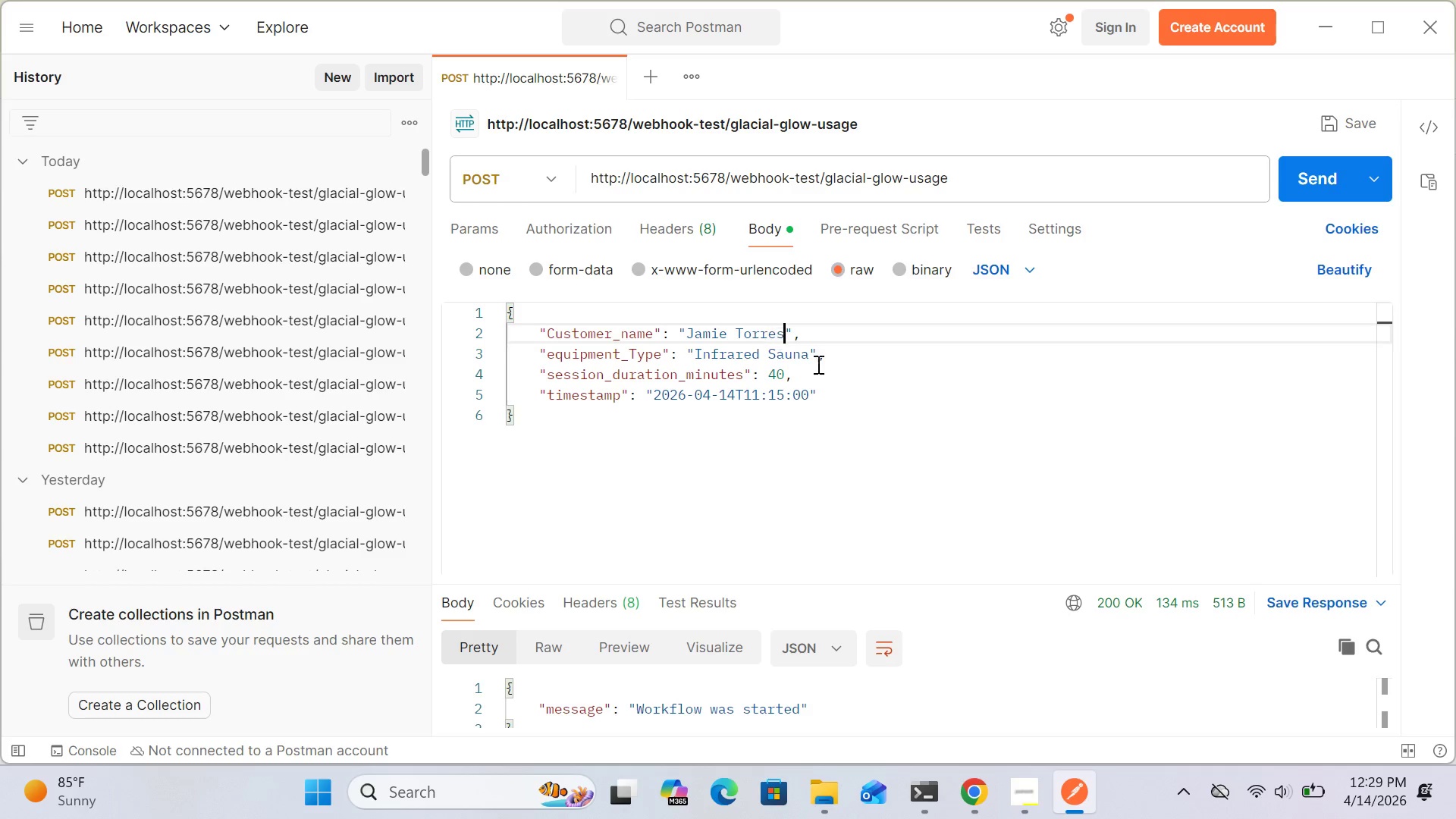 
left_click([808, 356])
 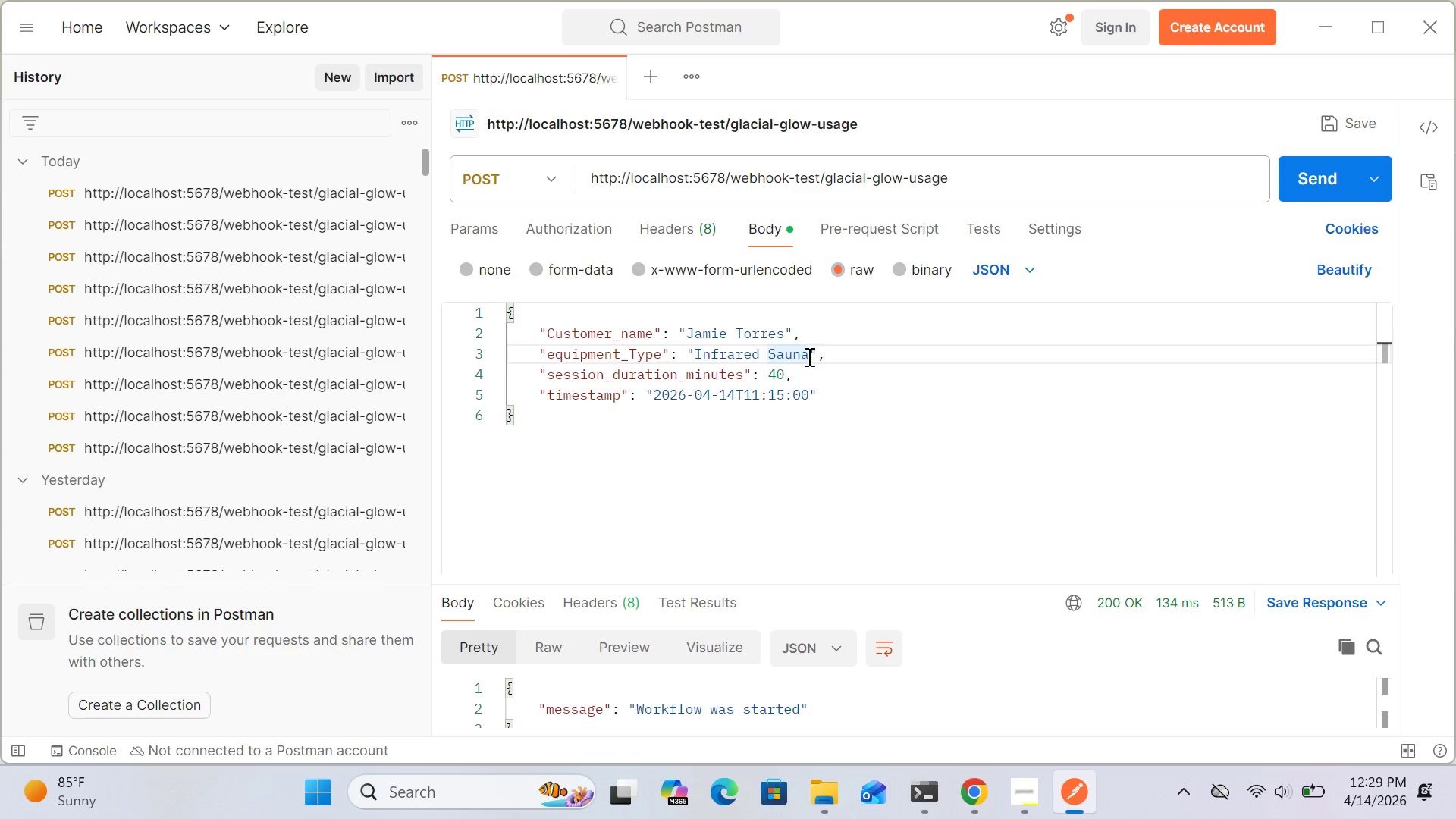 
key(Backspace)
key(Backspace)
key(Backspace)
key(Backspace)
key(Backspace)
key(Backspace)
key(Backspace)
key(Backspace)
key(Backspace)
key(Backspace)
key(Backspace)
key(Backspace)
key(Backspace)
key(Backspace)
type(Cold Plunge)
 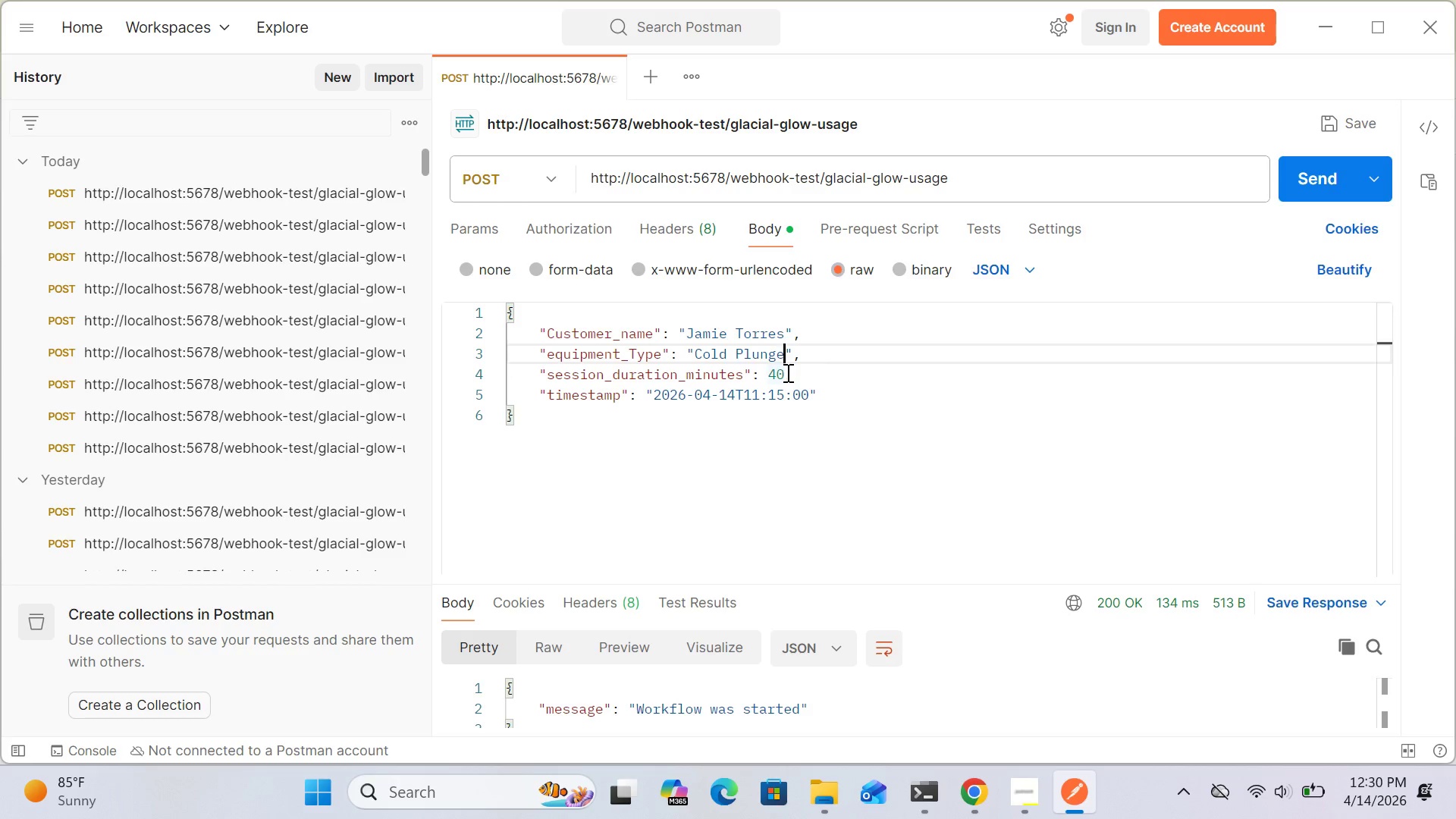 
left_click([784, 372])
 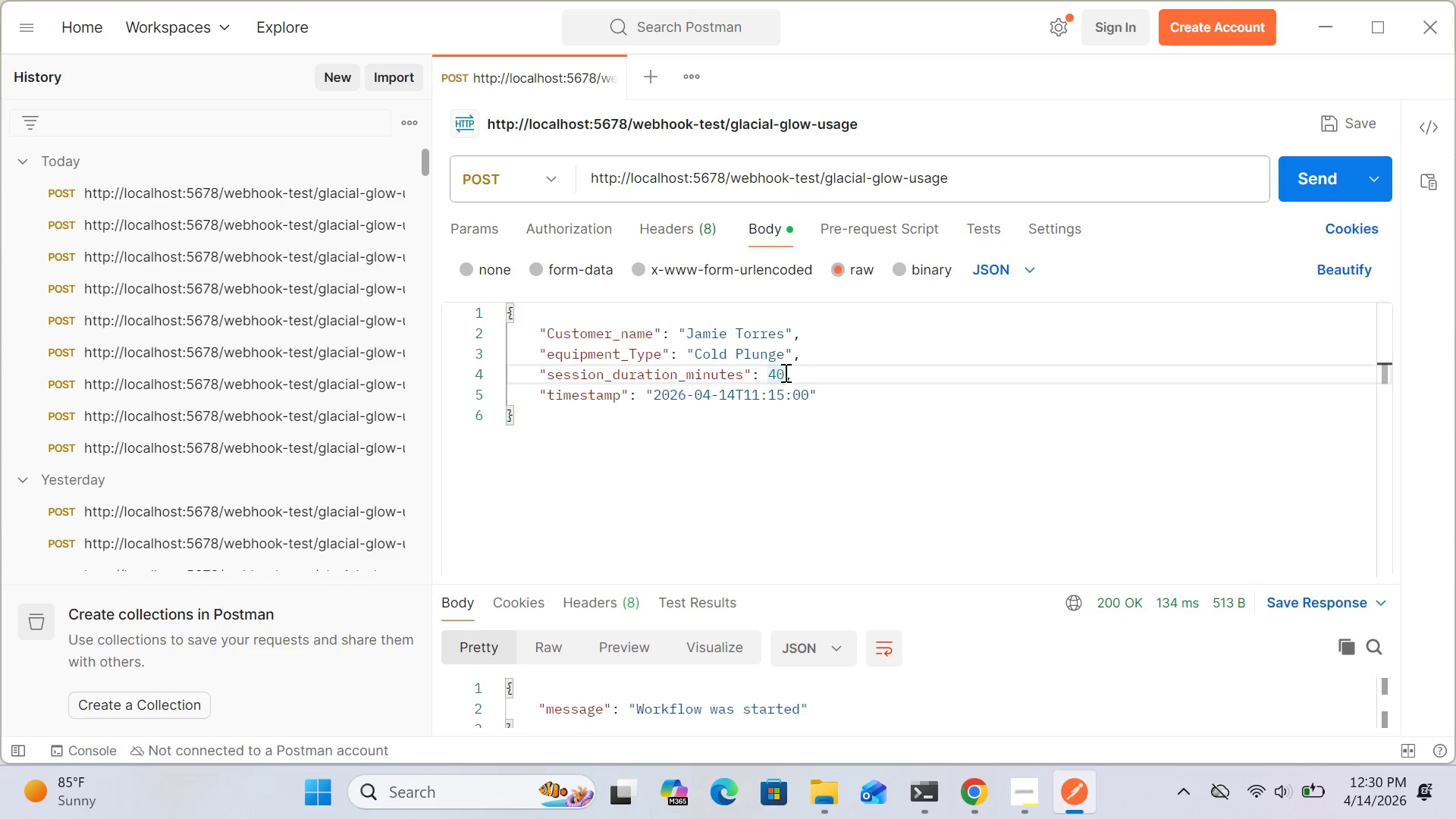 
key(Backspace)
key(Backspace)
type(15)
 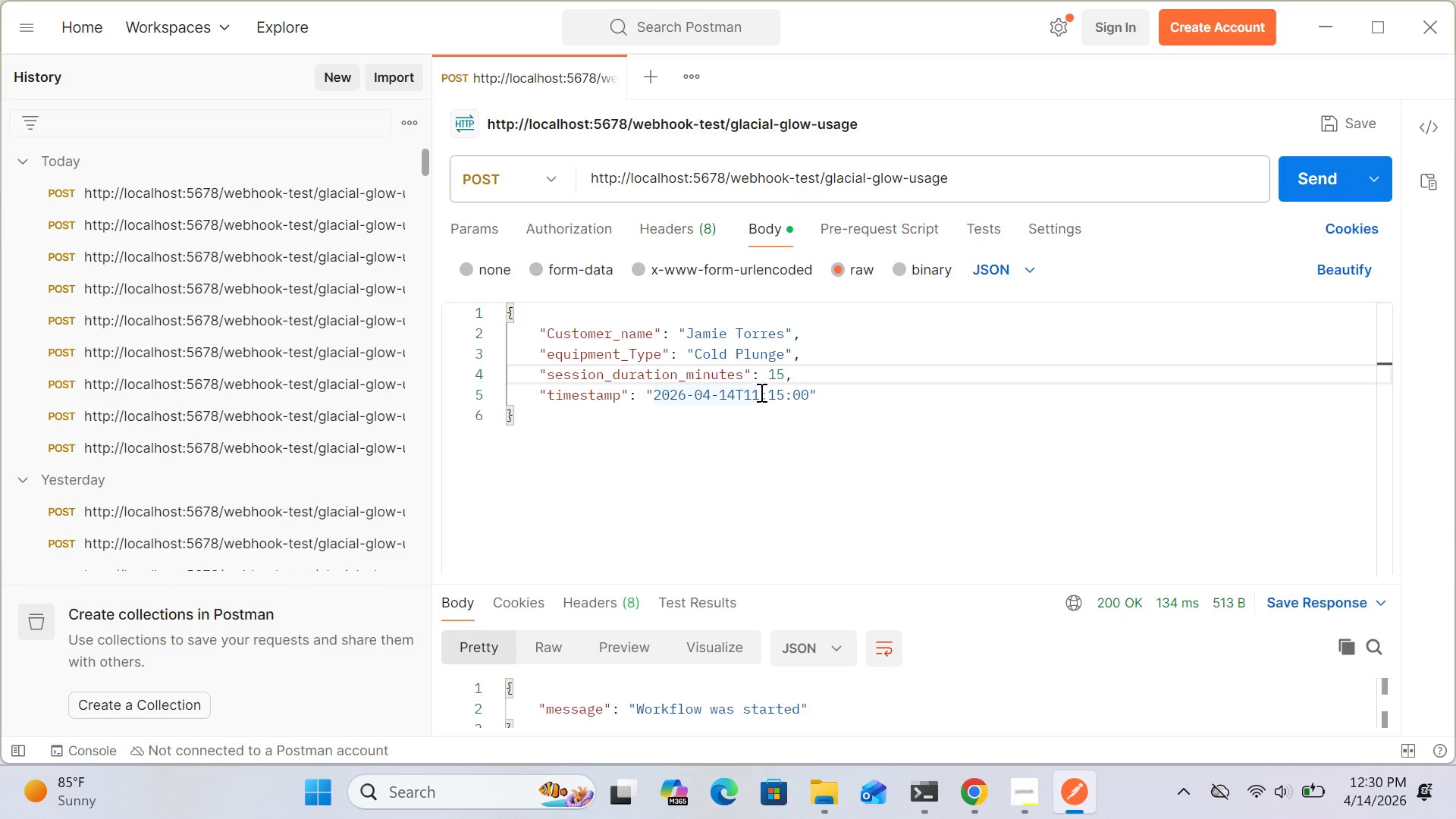 
left_click([758, 391])
 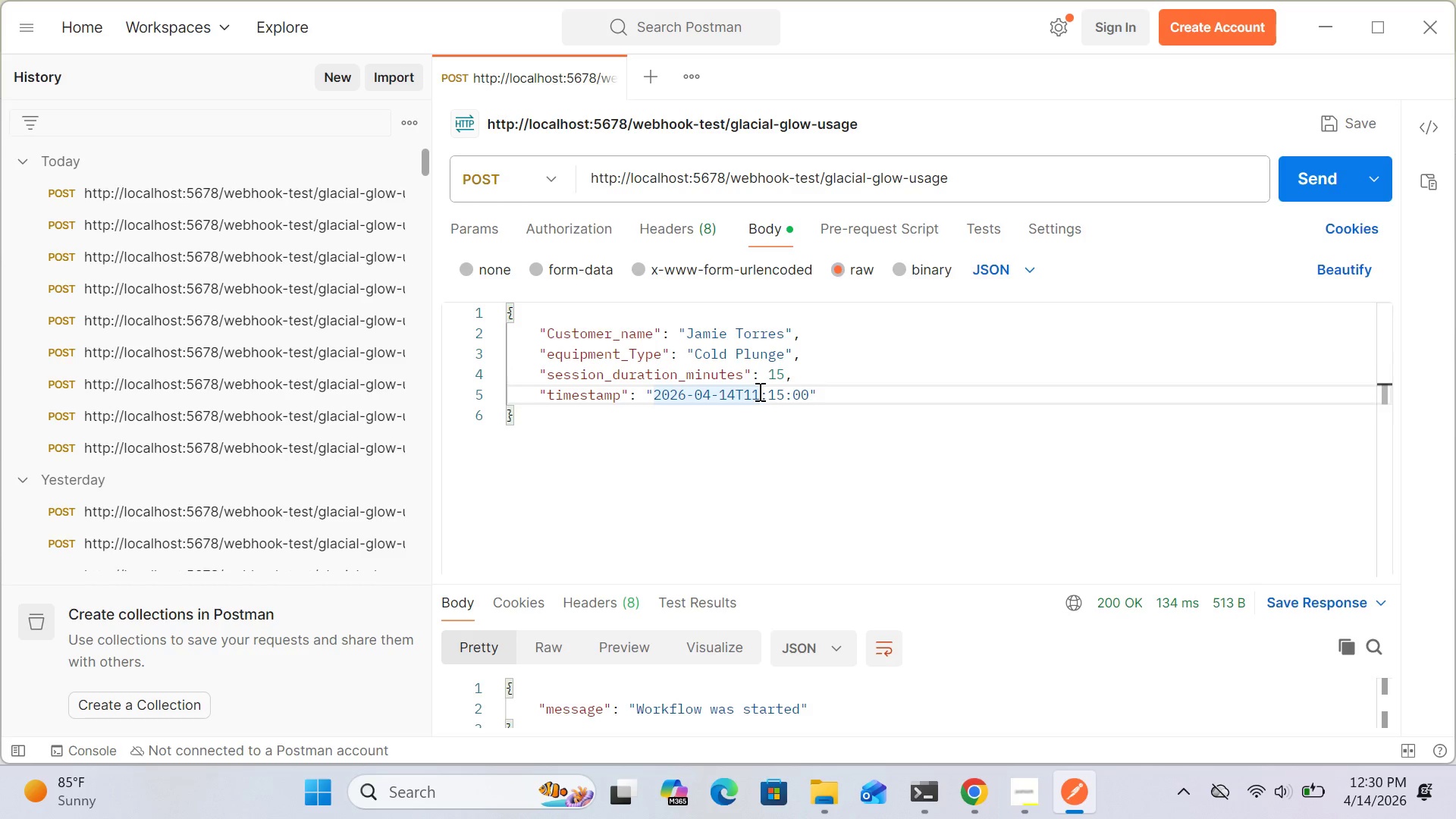 
key(Backspace)
 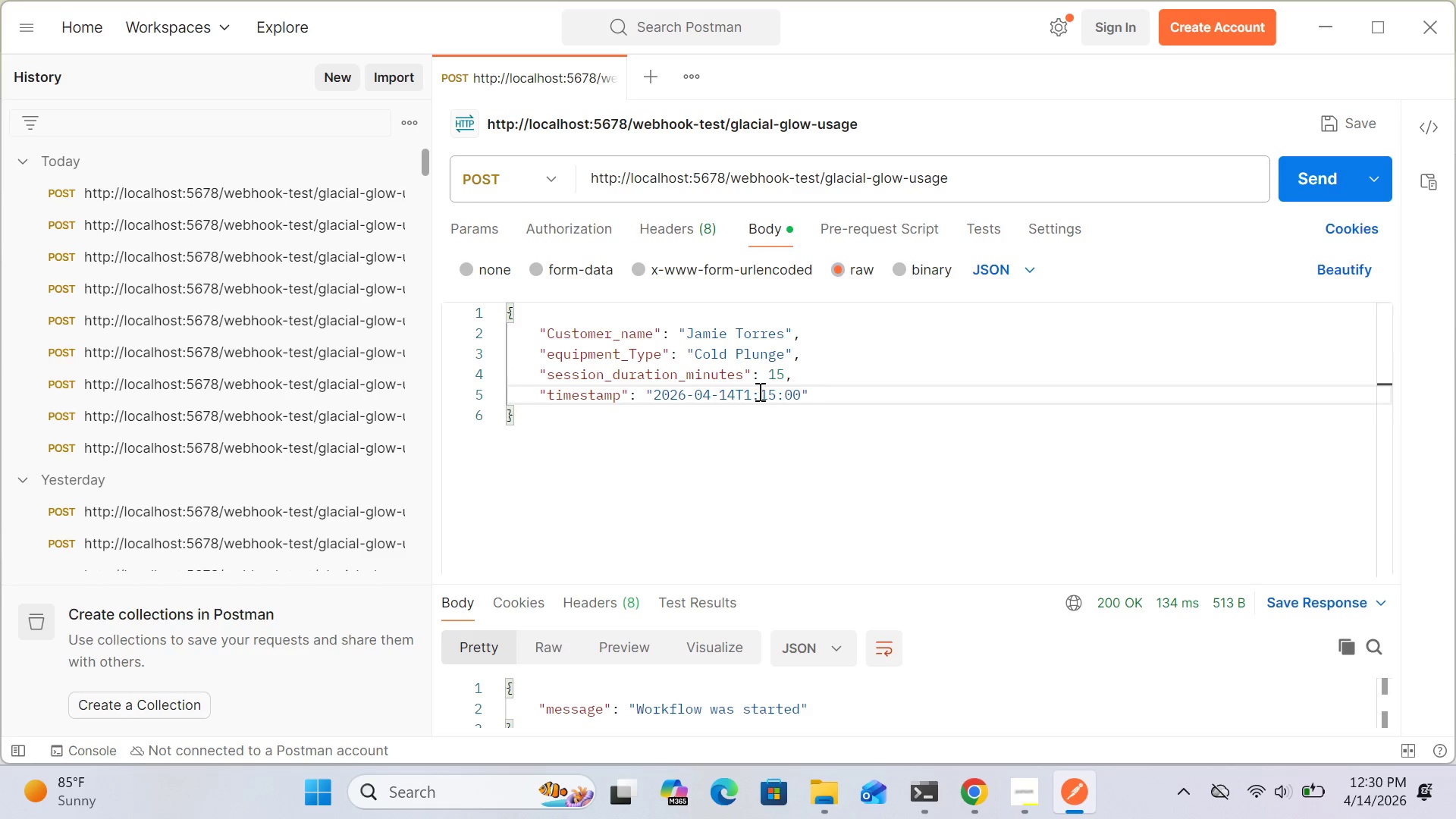 
key(0)
 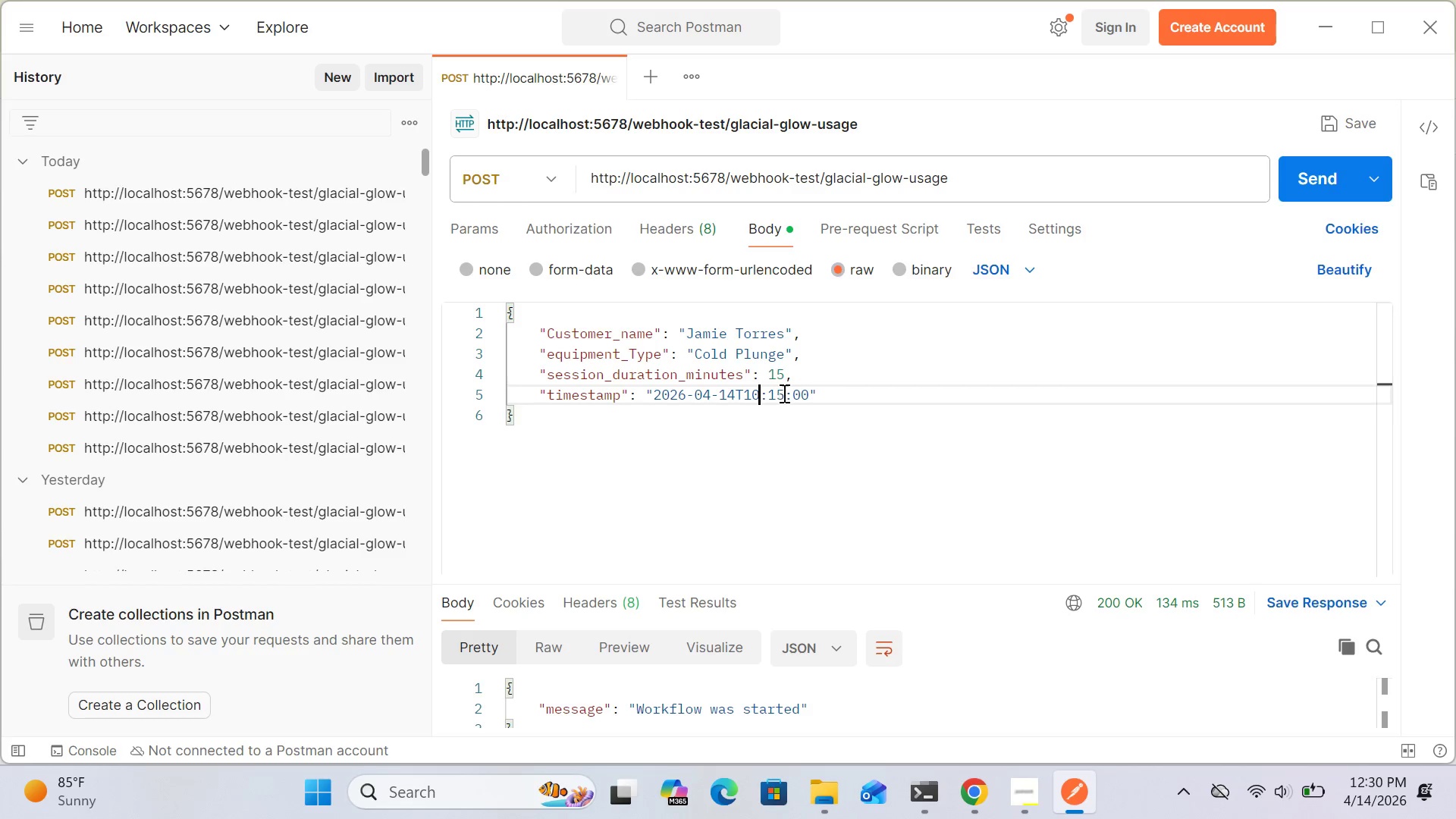 
left_click([784, 393])
 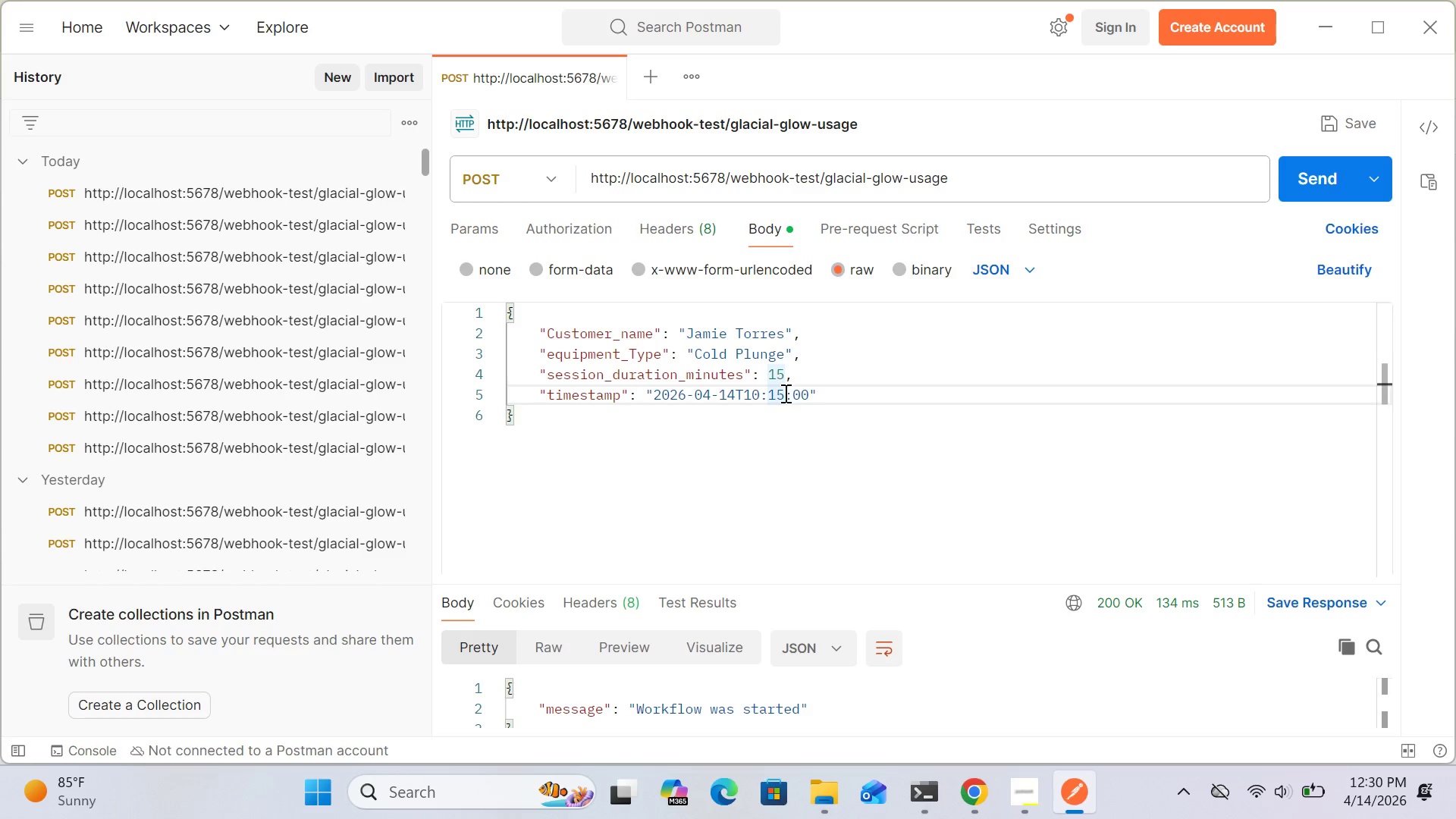 
key(Backspace)
key(Backspace)
type(30)
 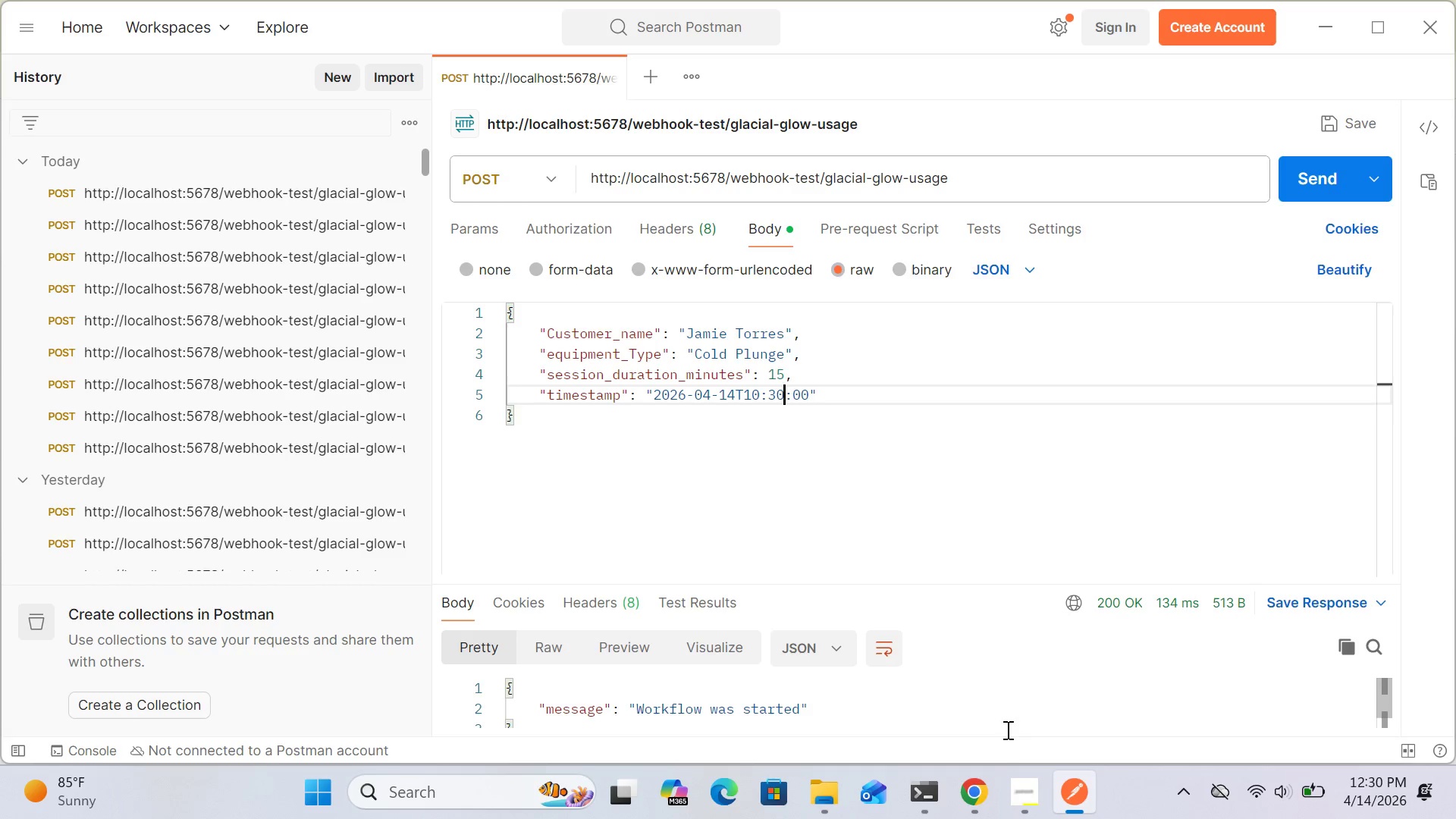 
left_click([974, 795])
 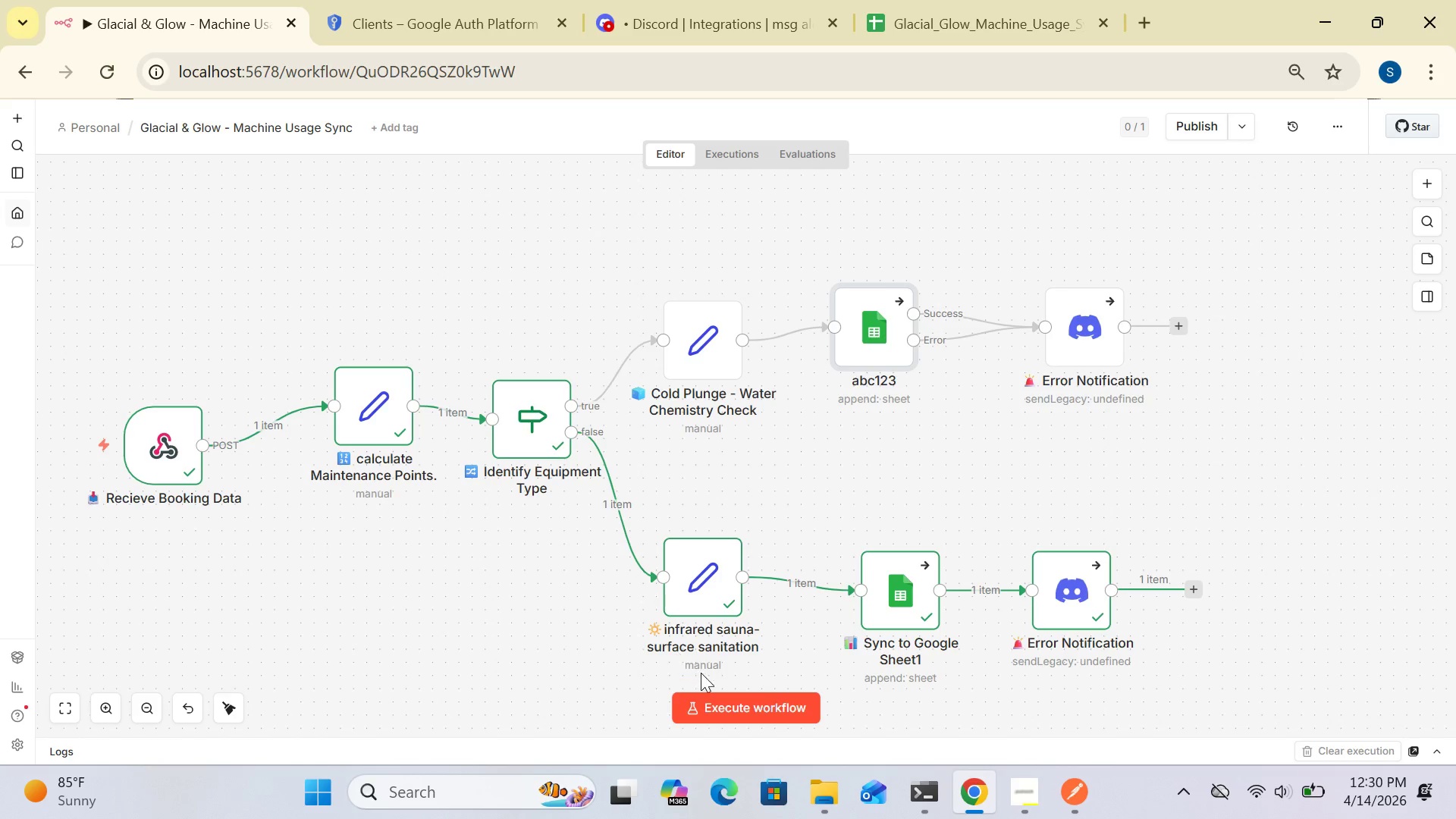 
wait(5.03)
 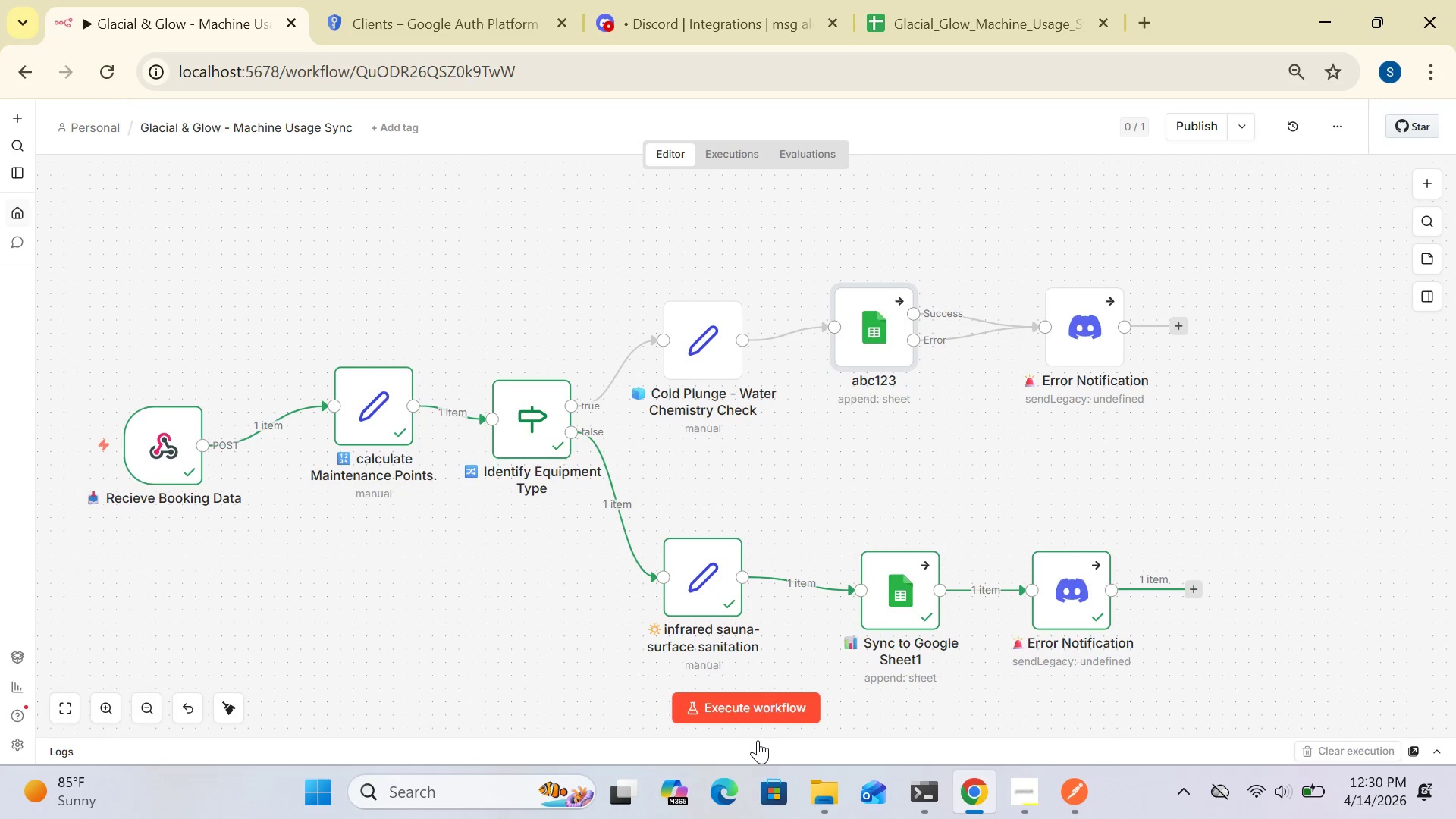 
left_click([762, 707])
 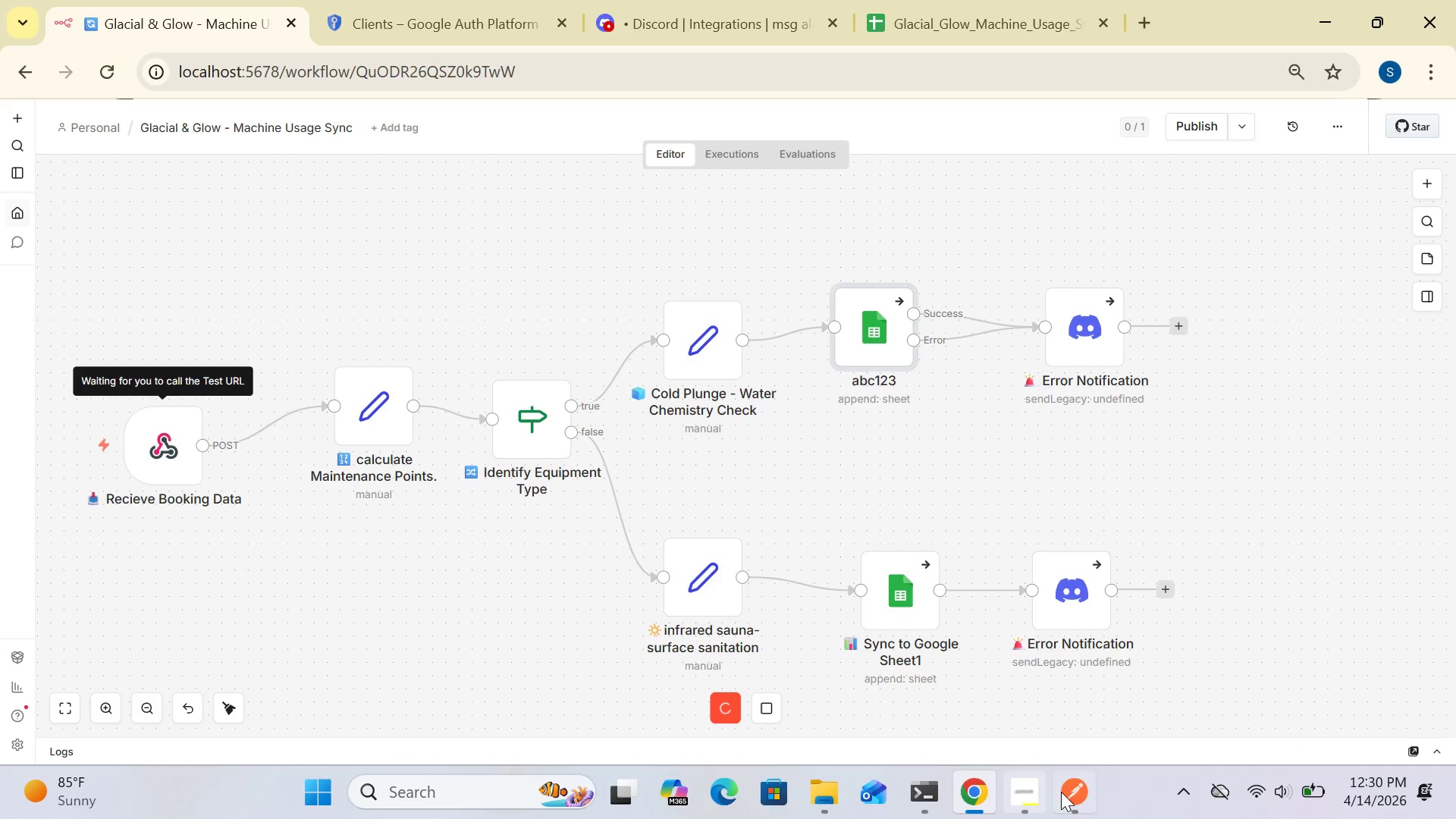 
left_click([1069, 786])
 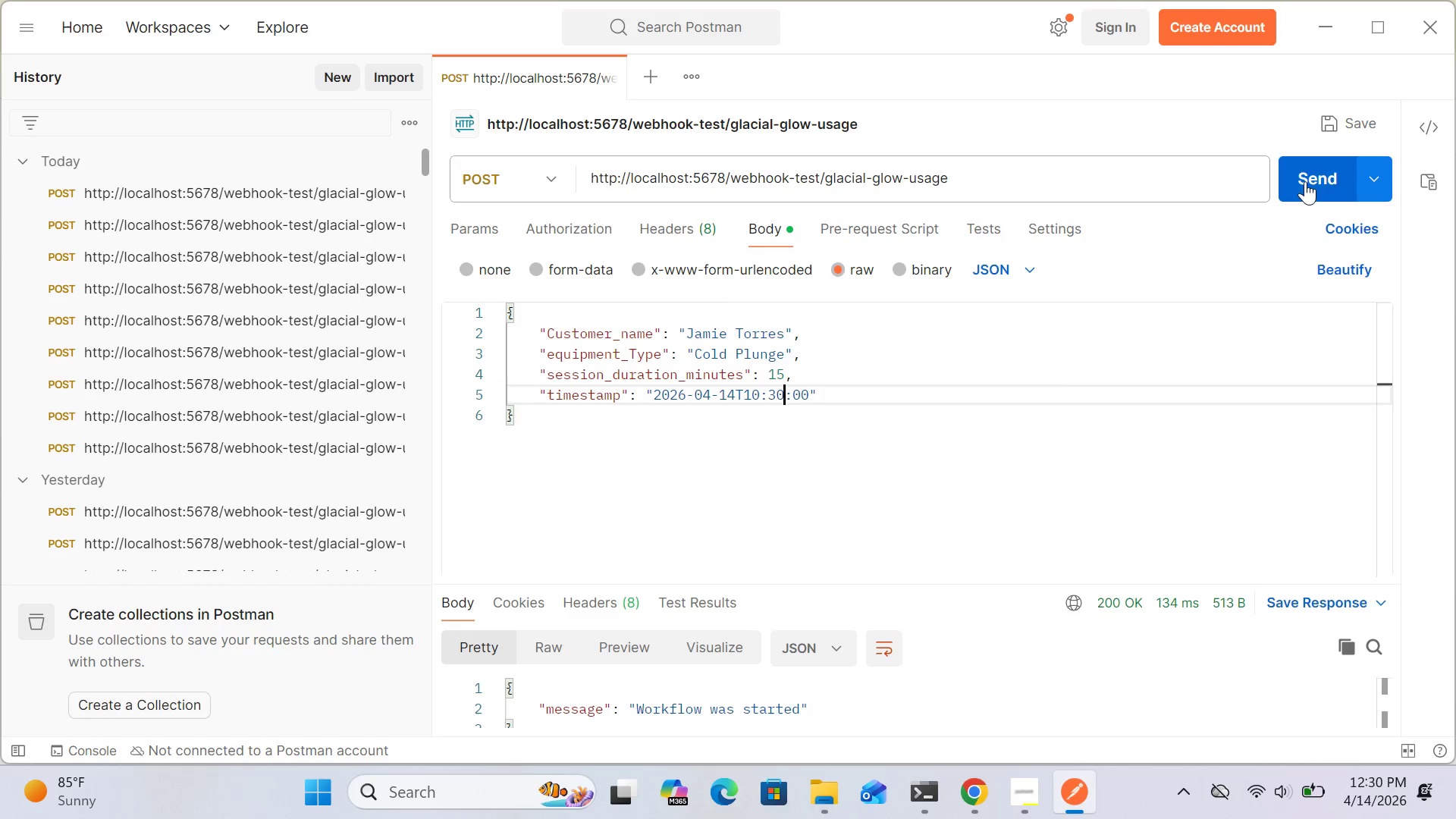 
left_click([1310, 175])
 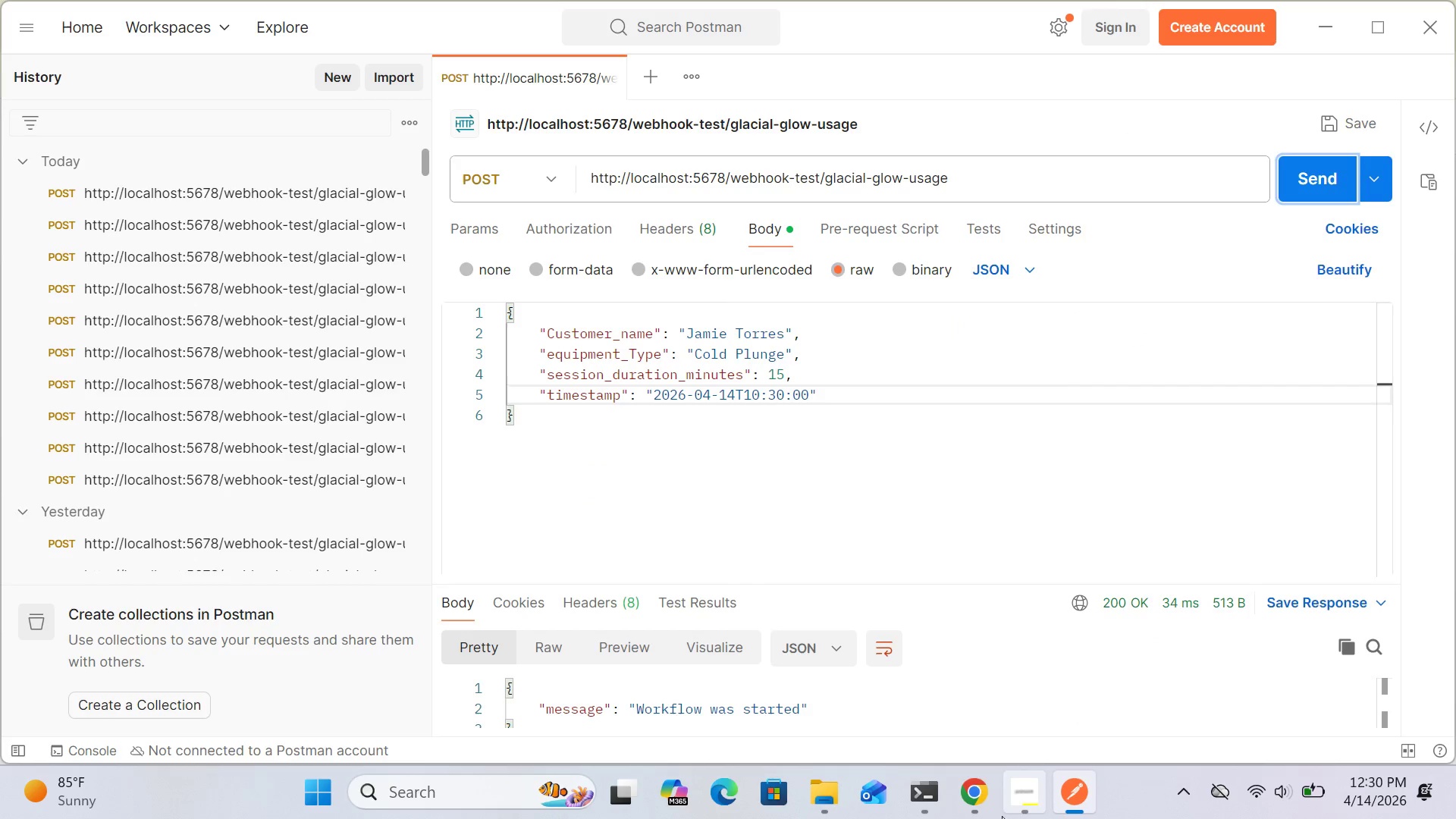 
left_click([972, 800])
 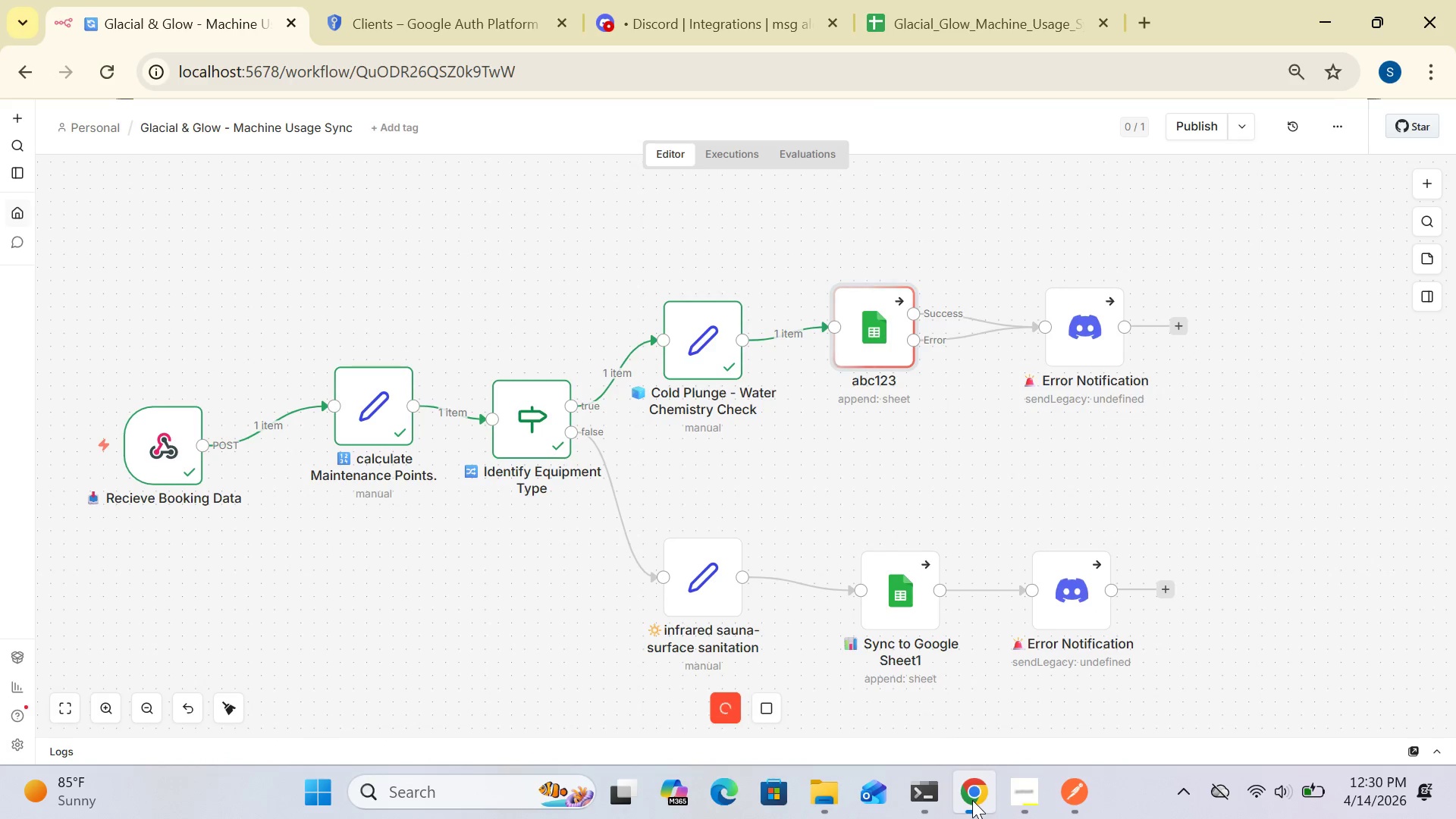 
mouse_move([909, 534])
 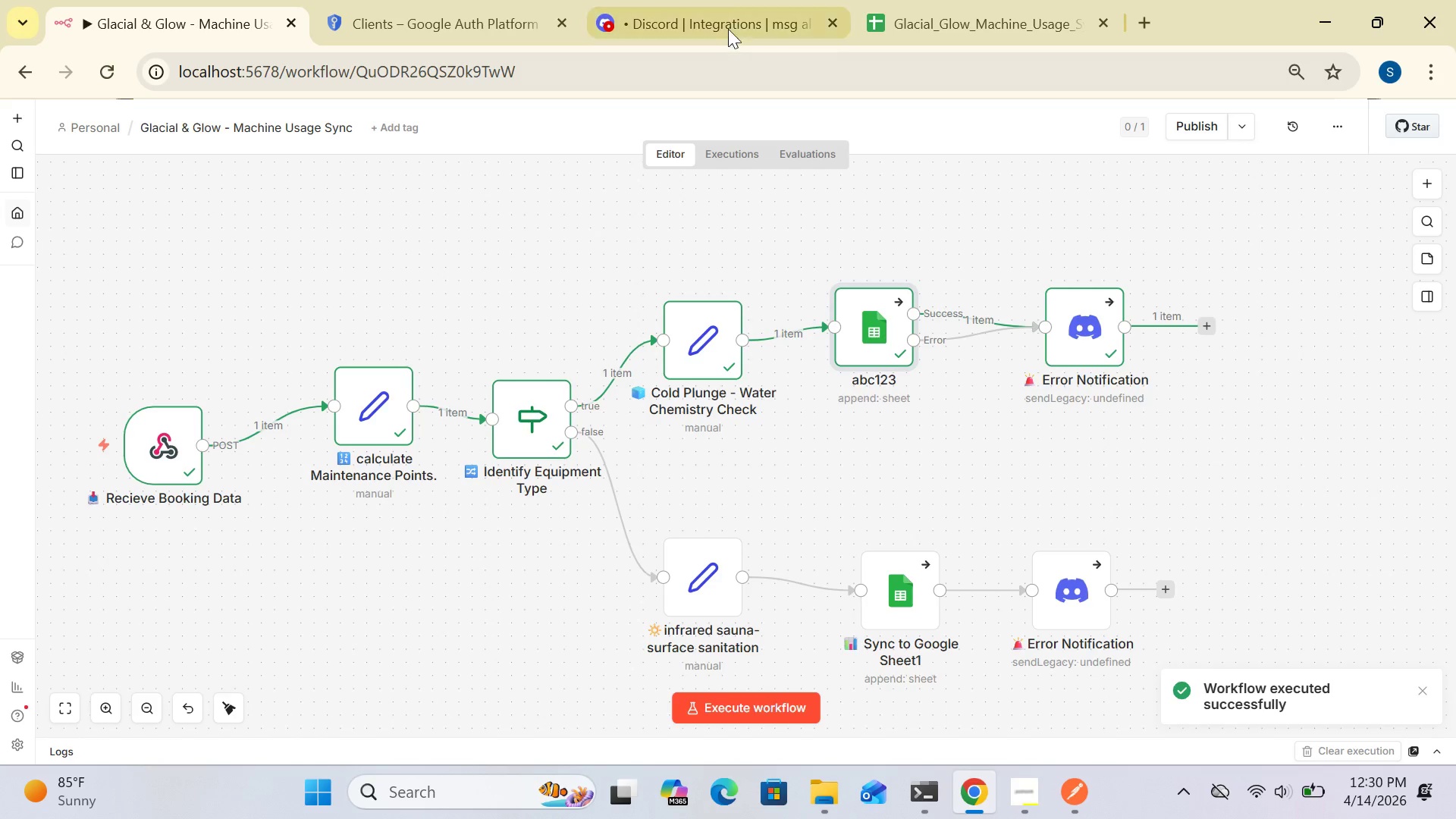 
left_click([728, 24])
 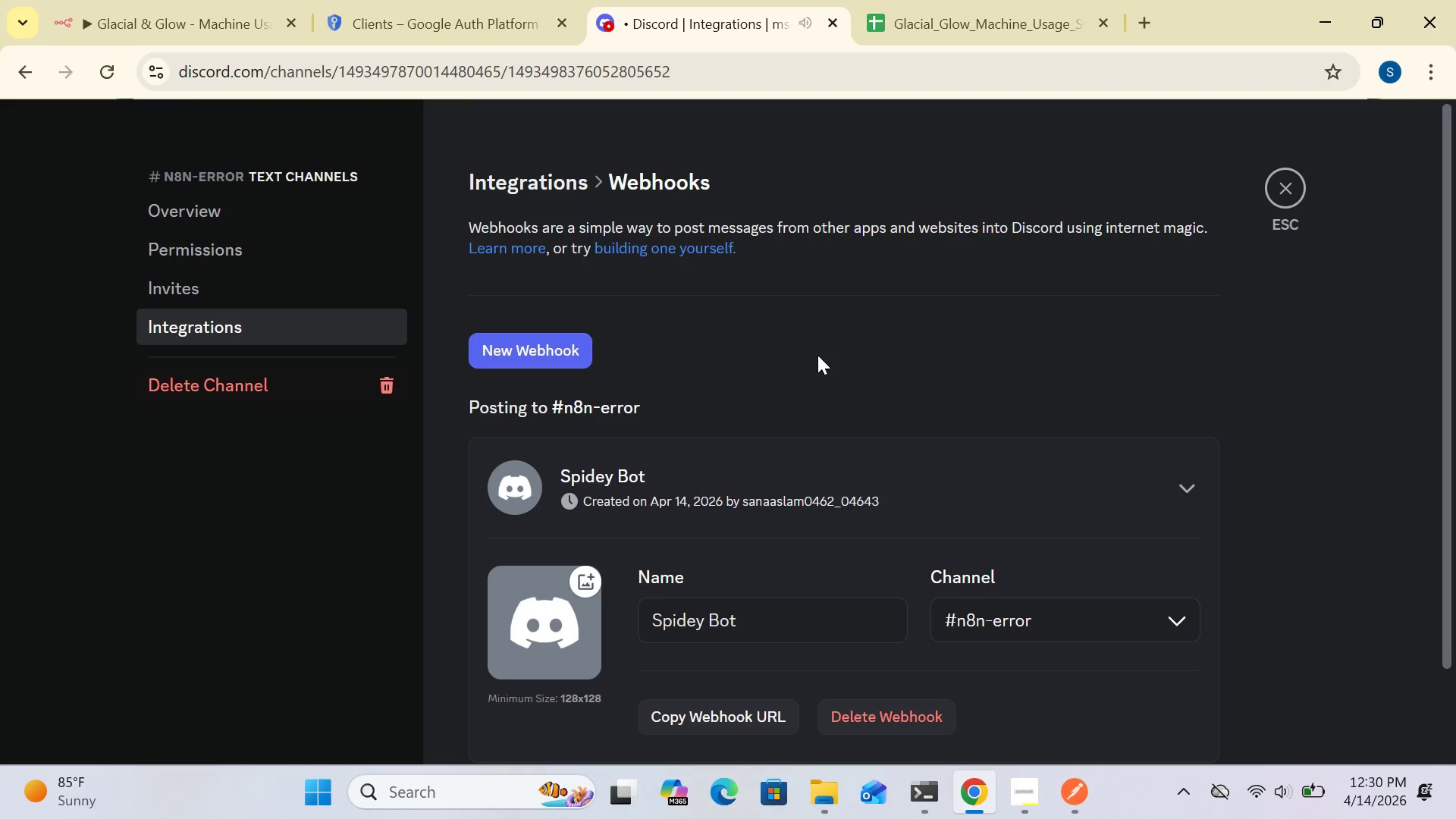 
wait(5.52)
 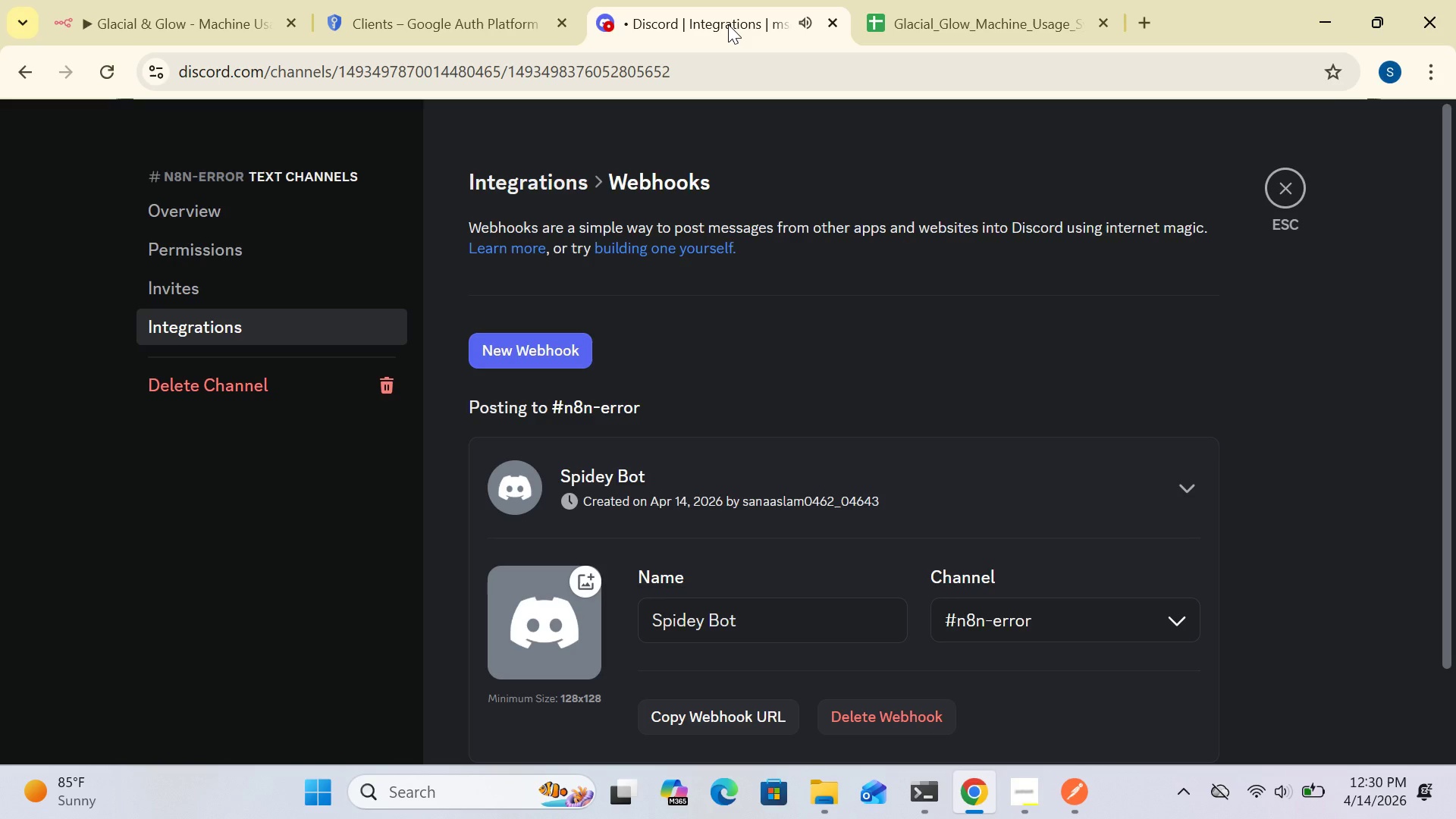 
left_click([1287, 190])
 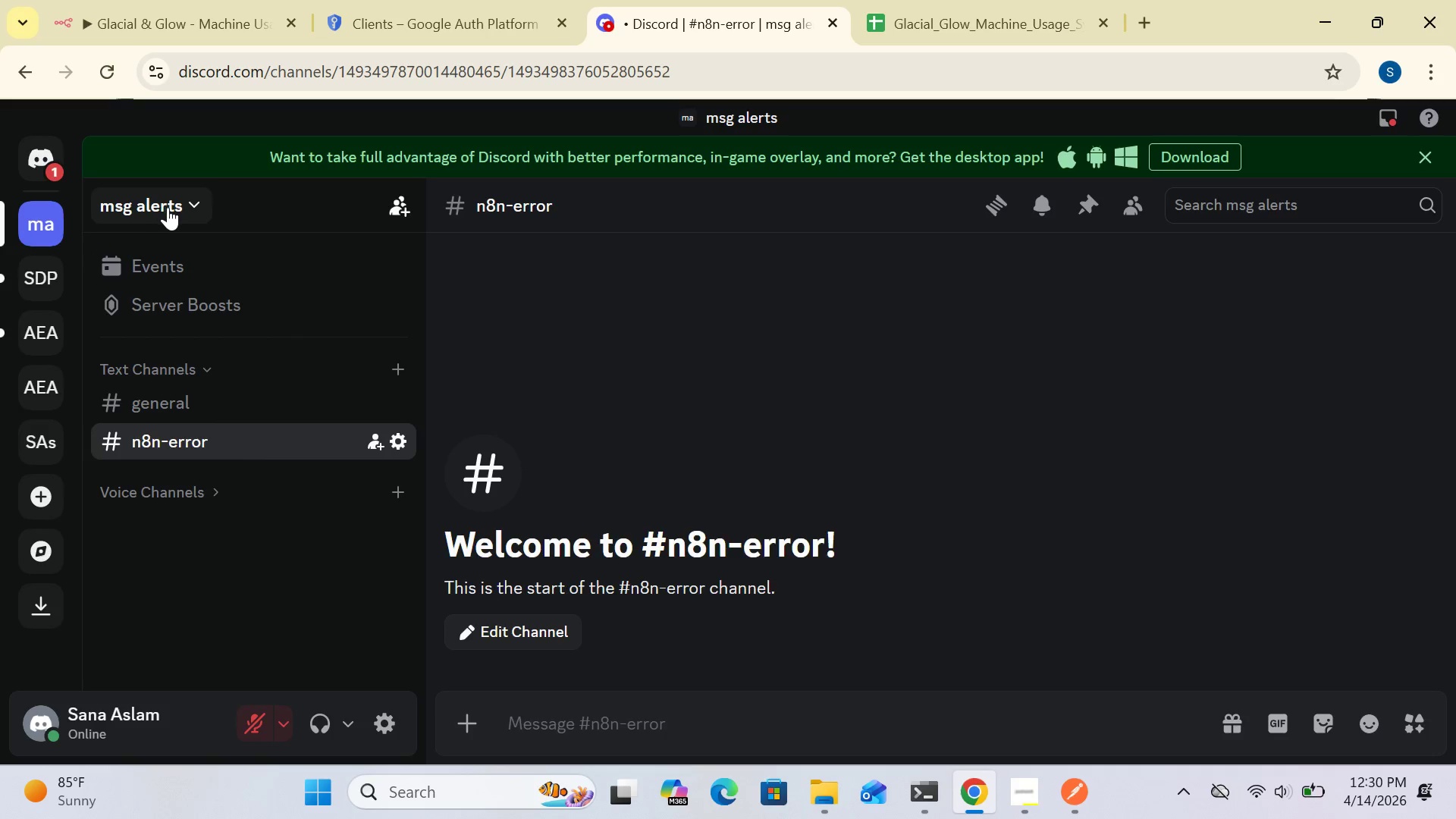 
wait(17.73)
 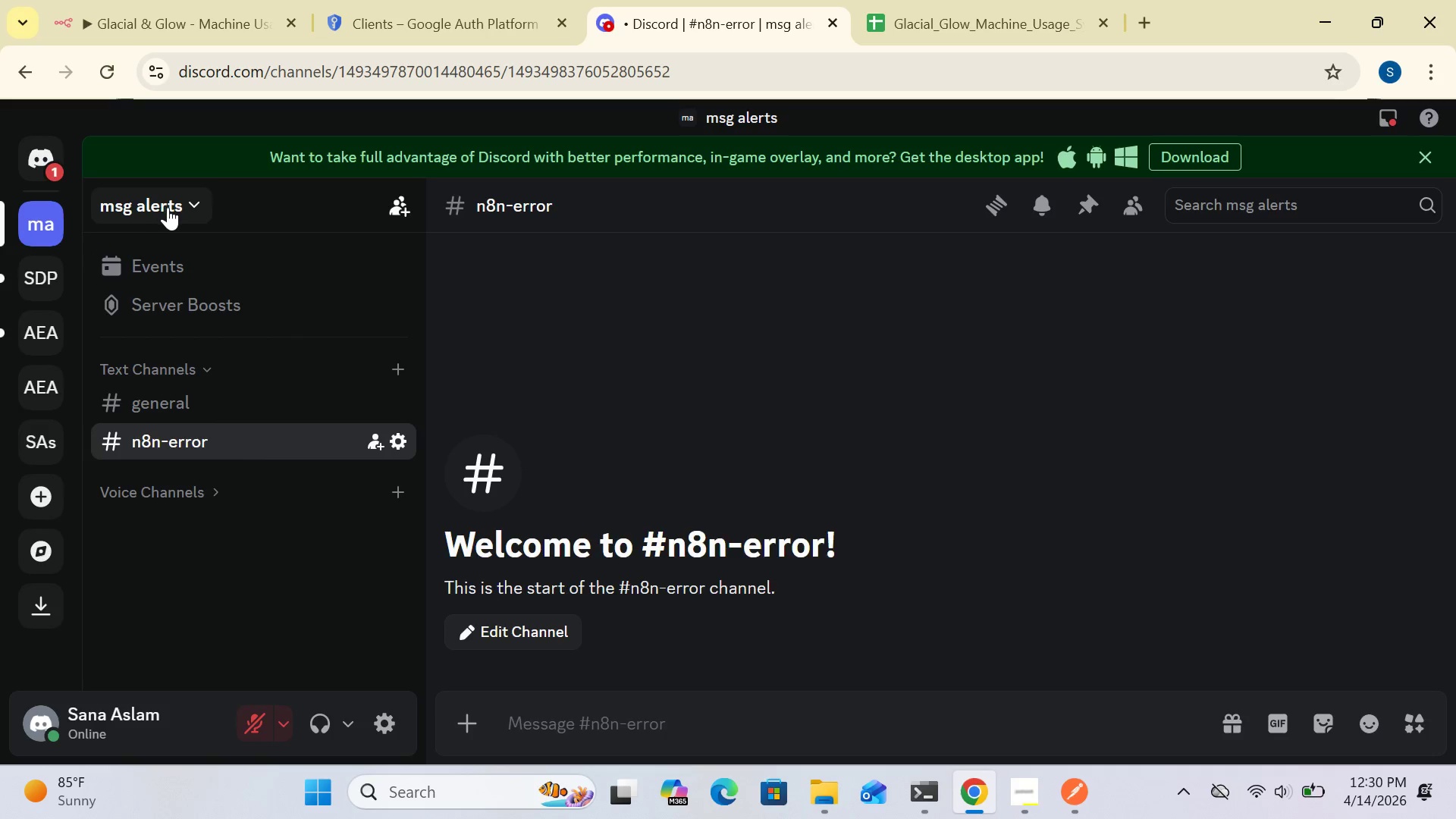 
left_click([987, 805])
 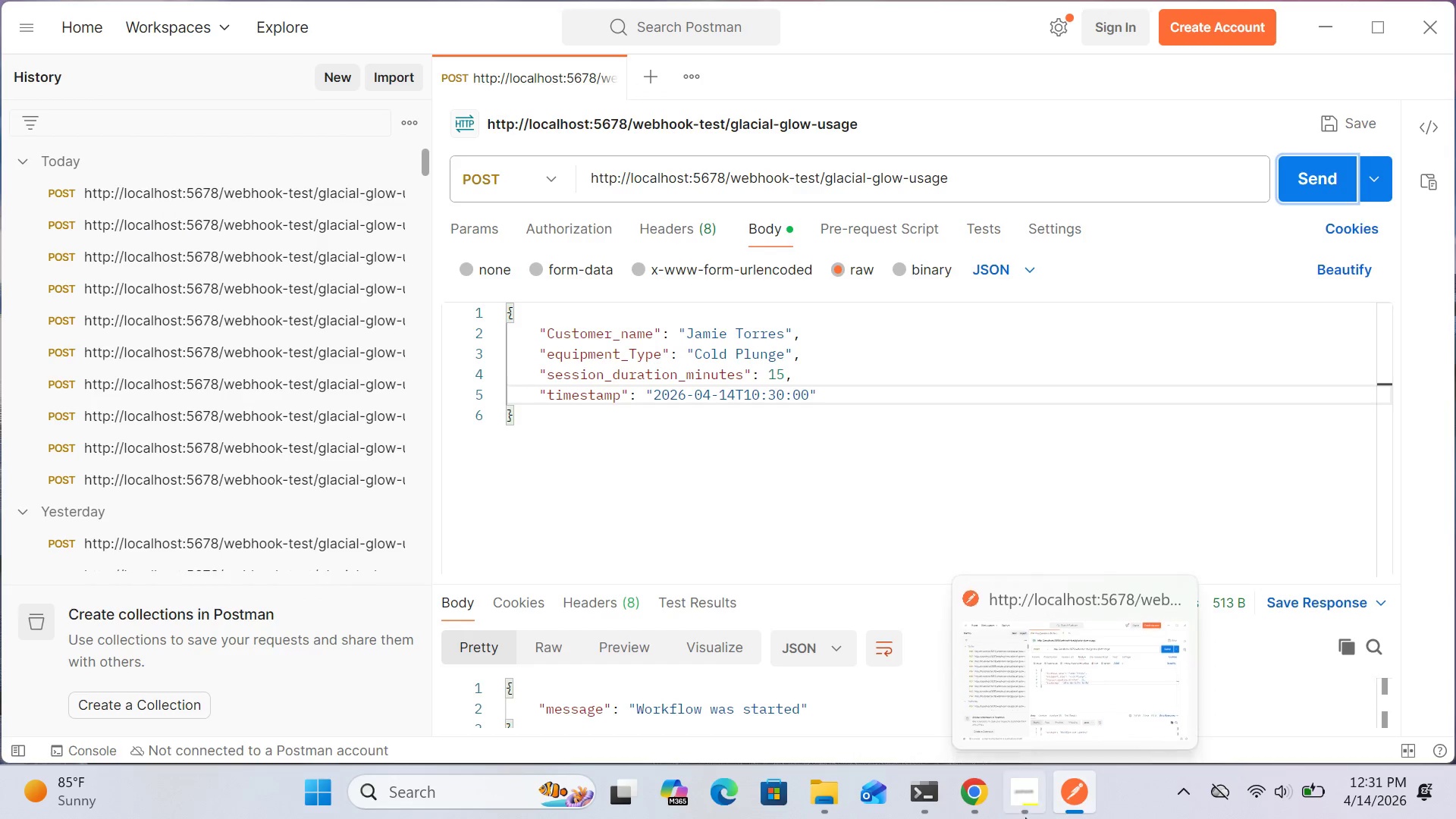 
left_click([984, 804])
 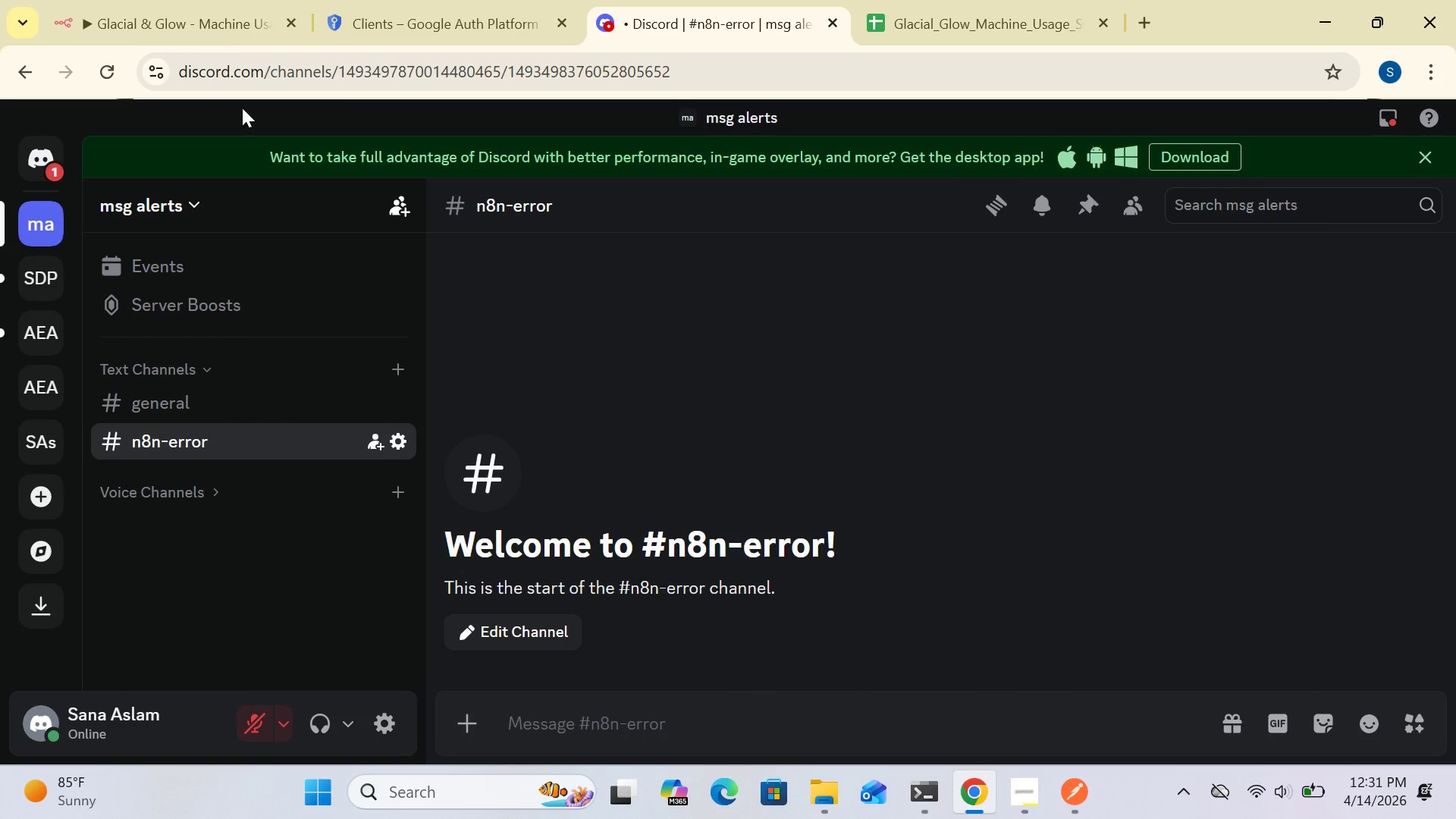 
left_click([216, 24])
 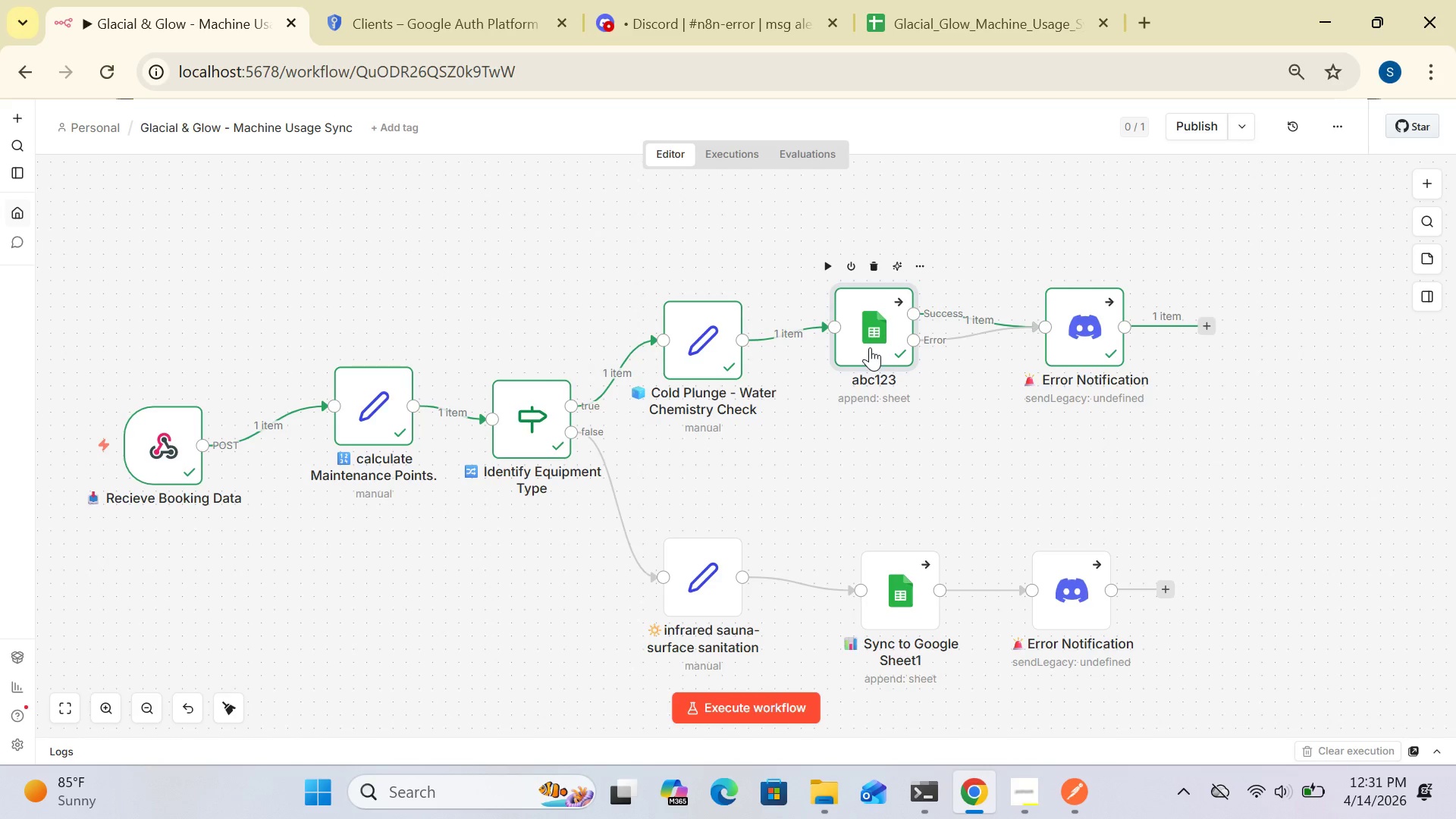 
double_click([870, 347])
 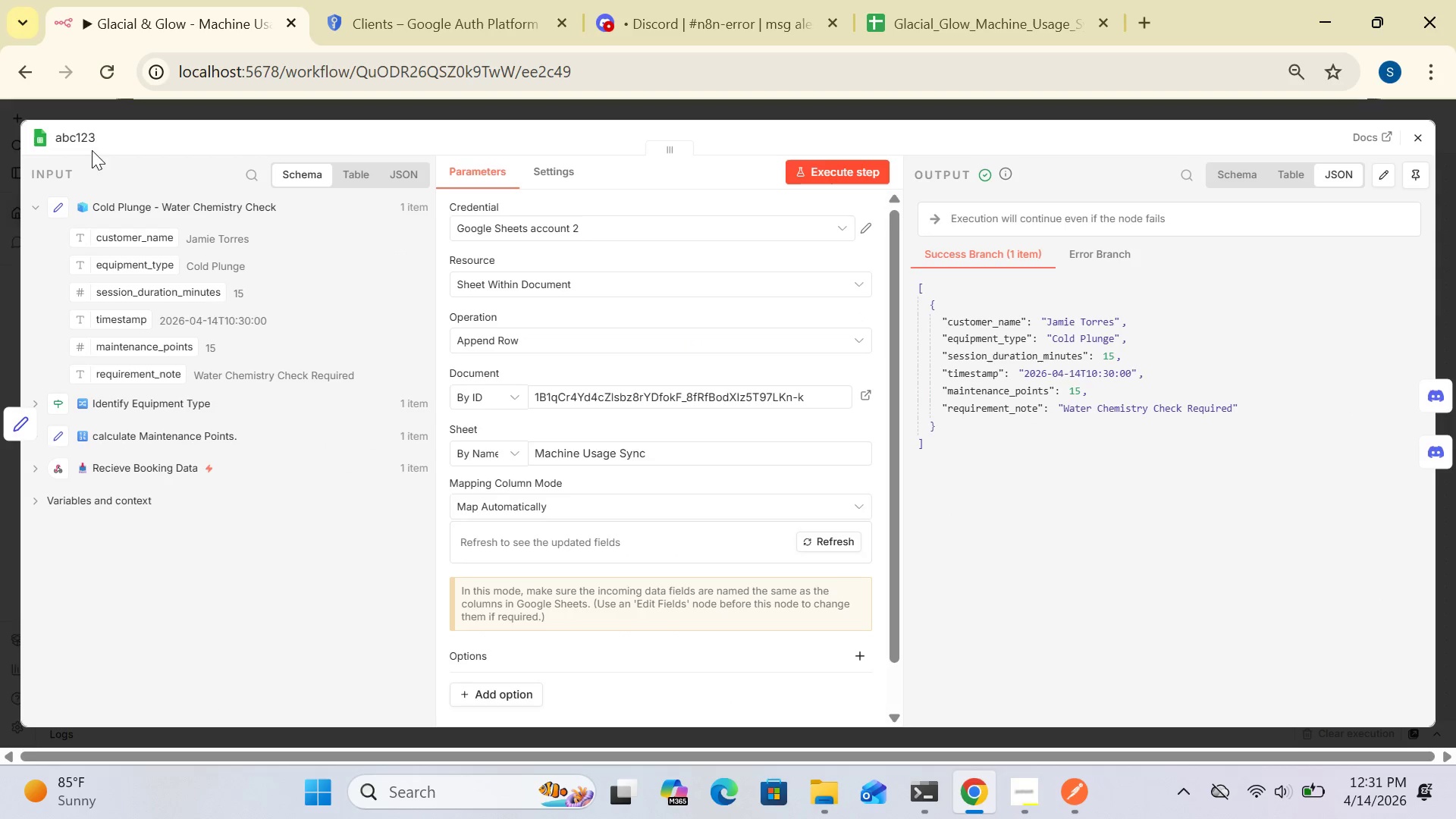 
left_click([92, 133])
 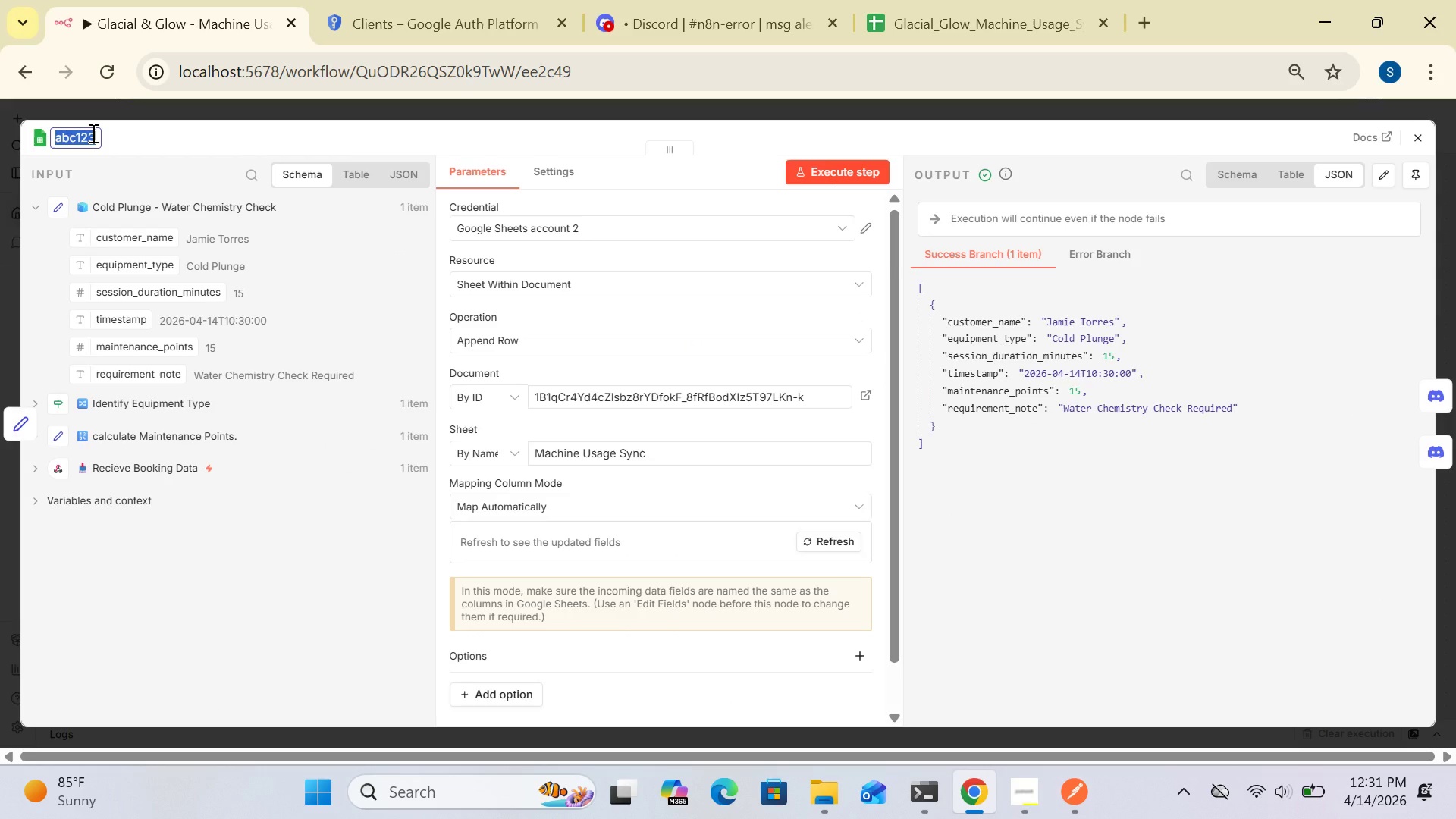 
key(Control+V)
 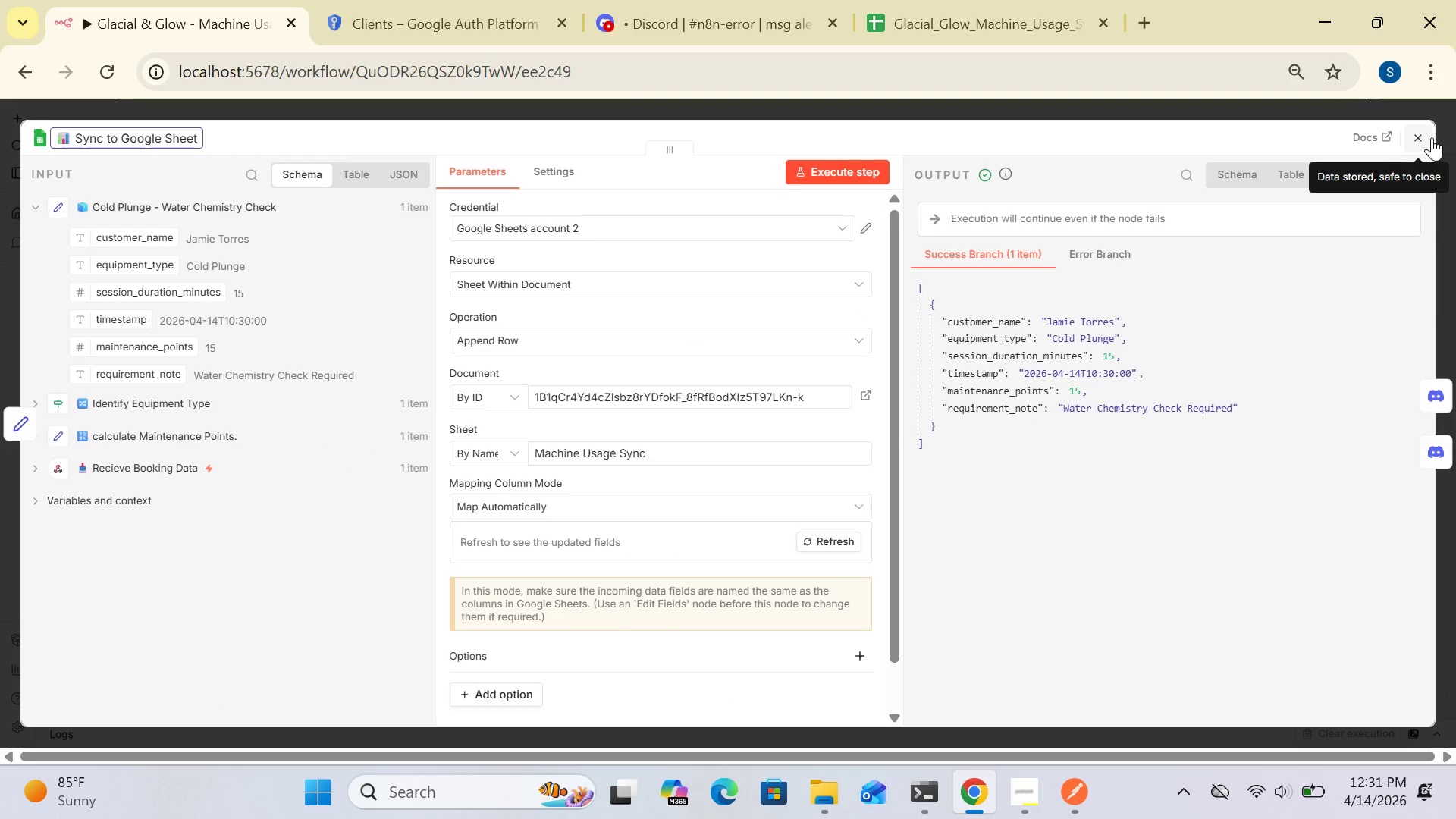 
left_click([1420, 136])
 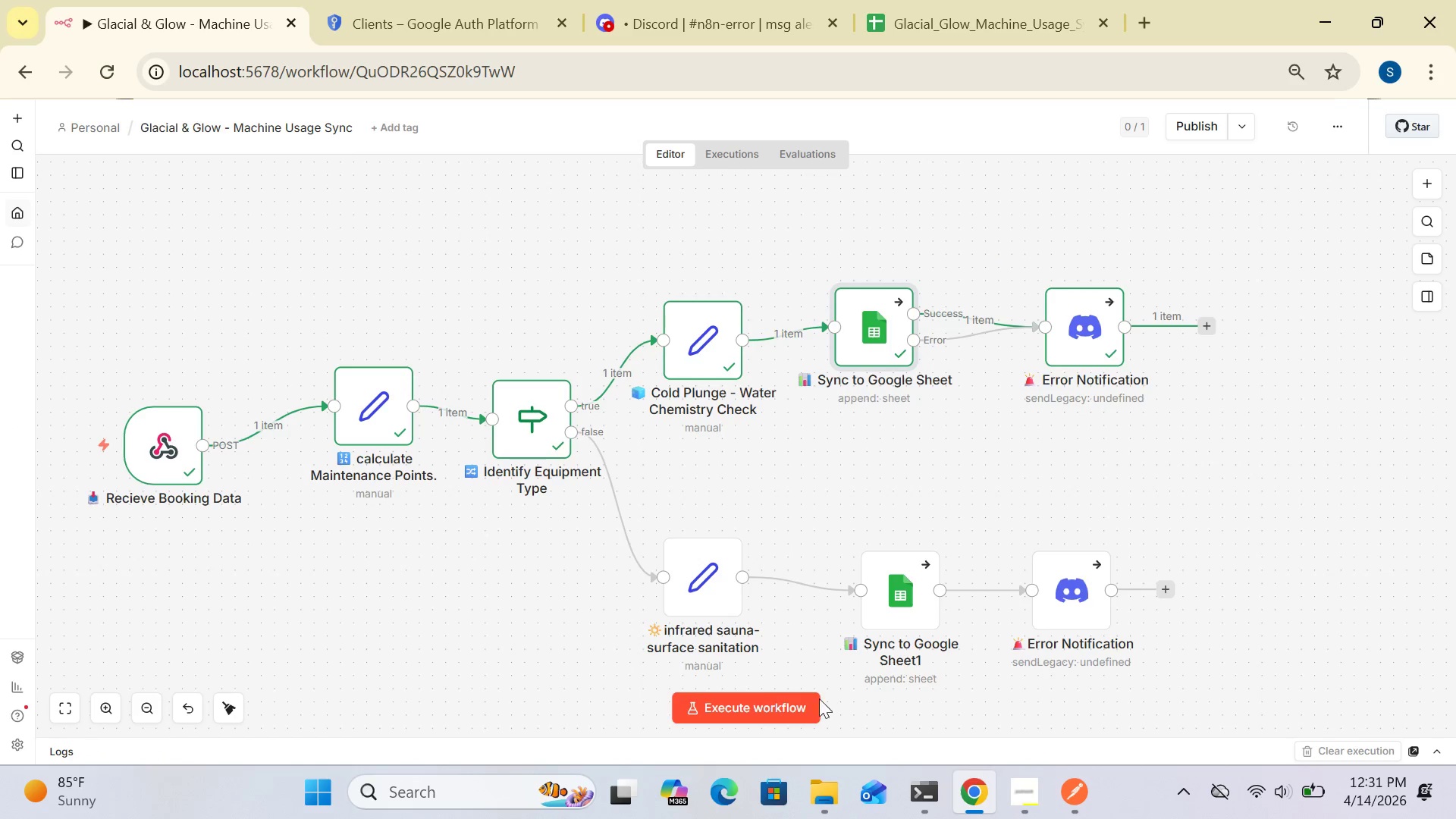 
left_click([809, 699])
 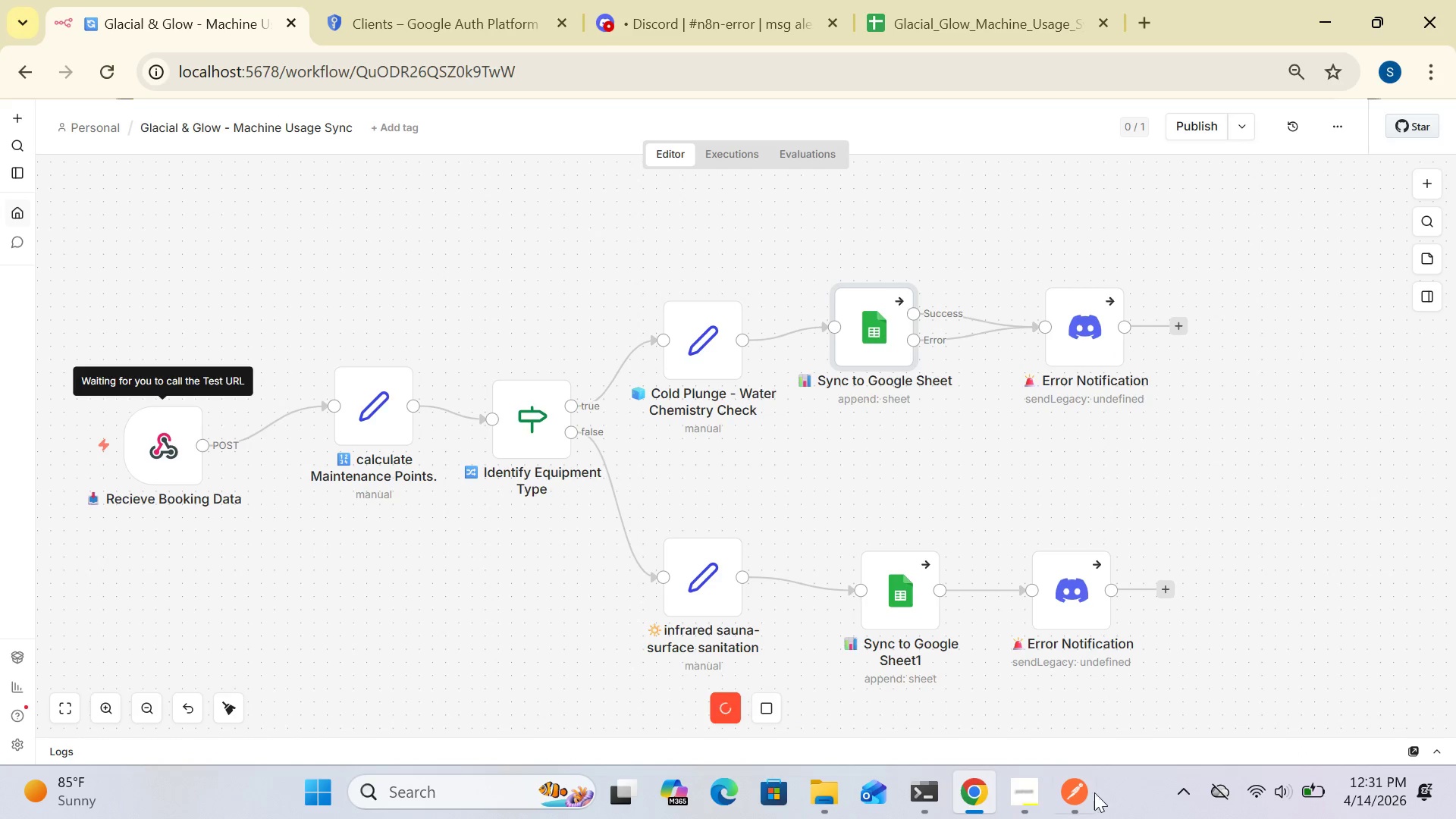 
left_click([1082, 795])
 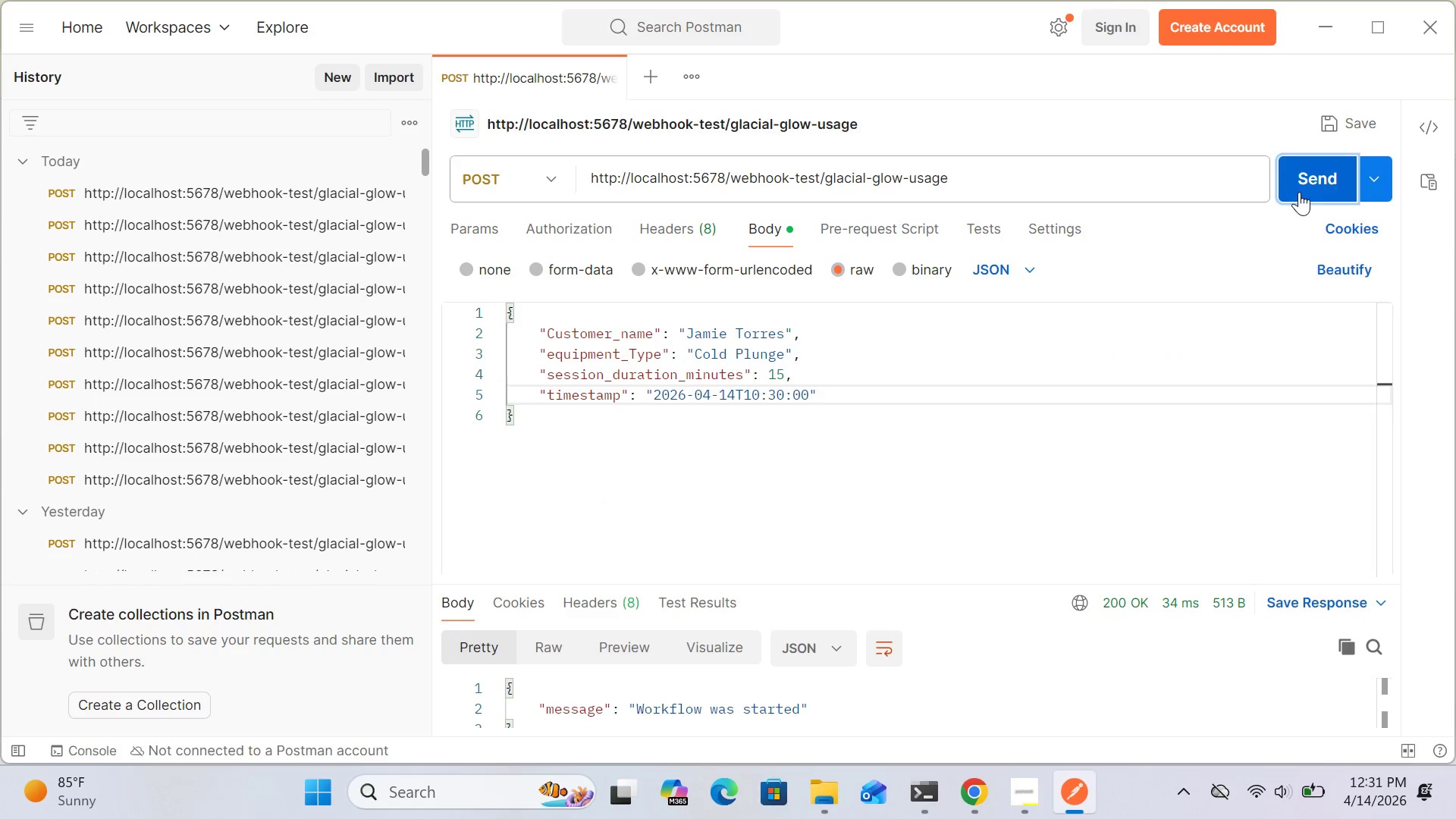 
left_click([1313, 185])
 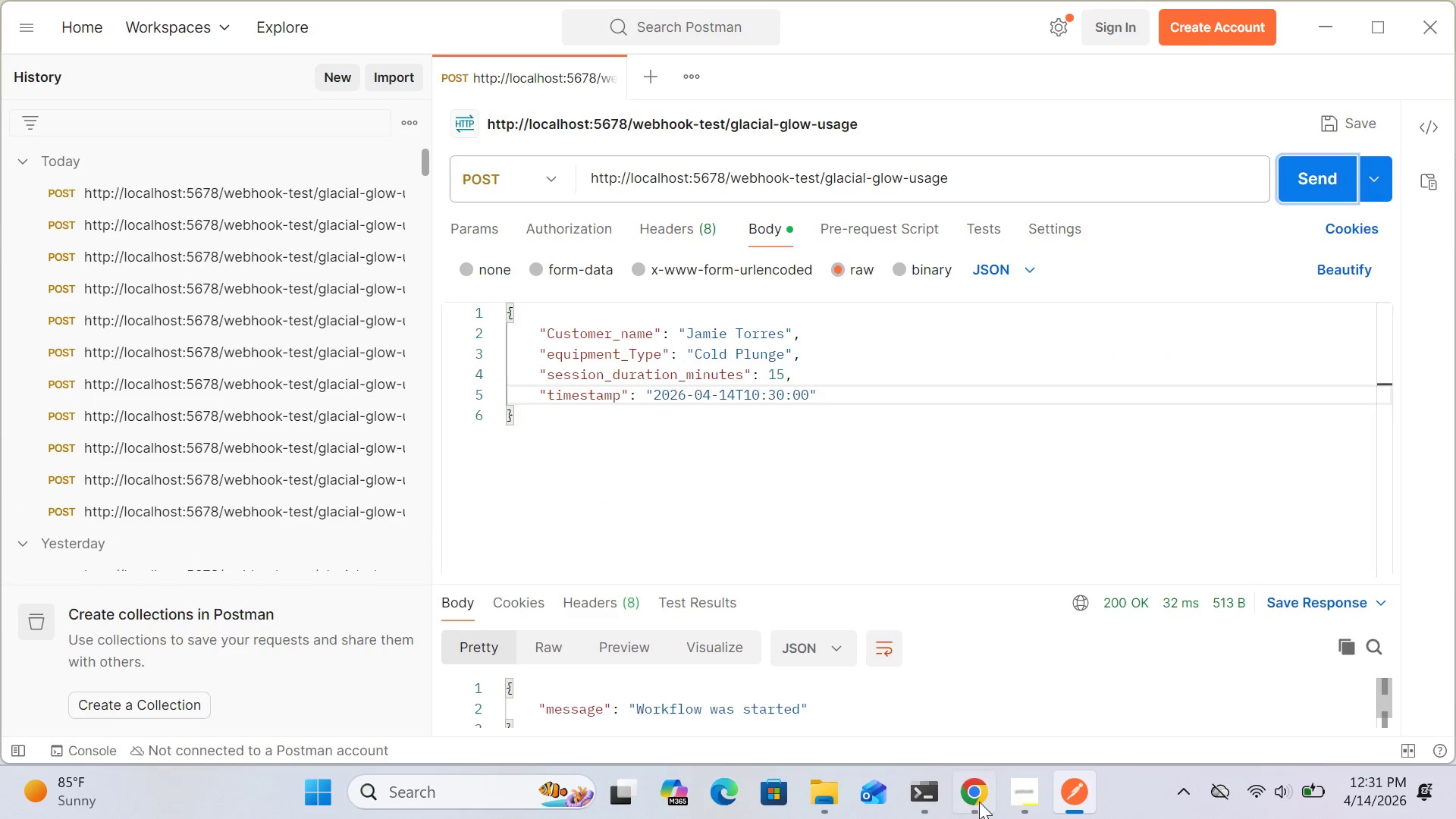 
left_click([971, 805])
 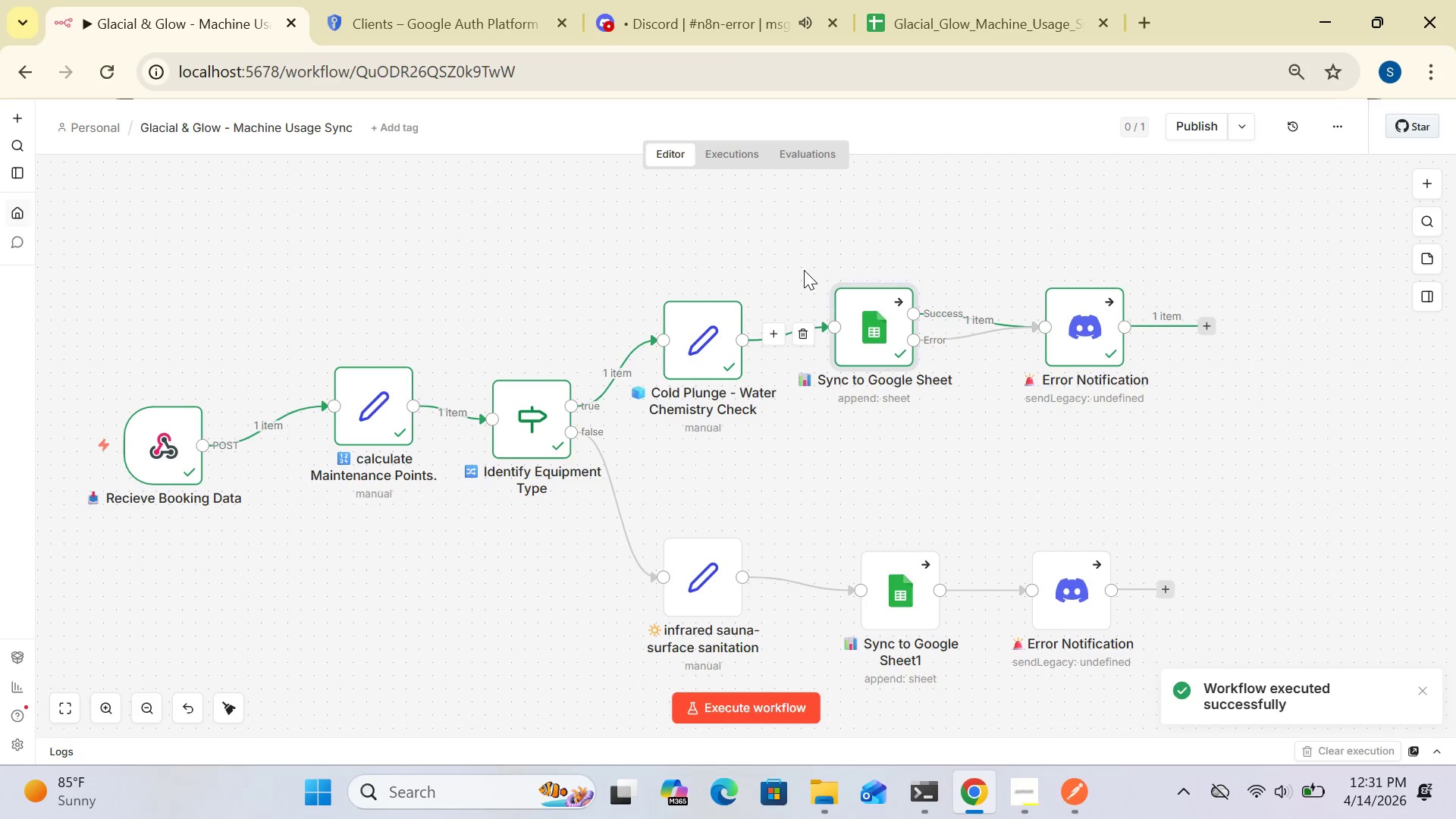 
wait(5.72)
 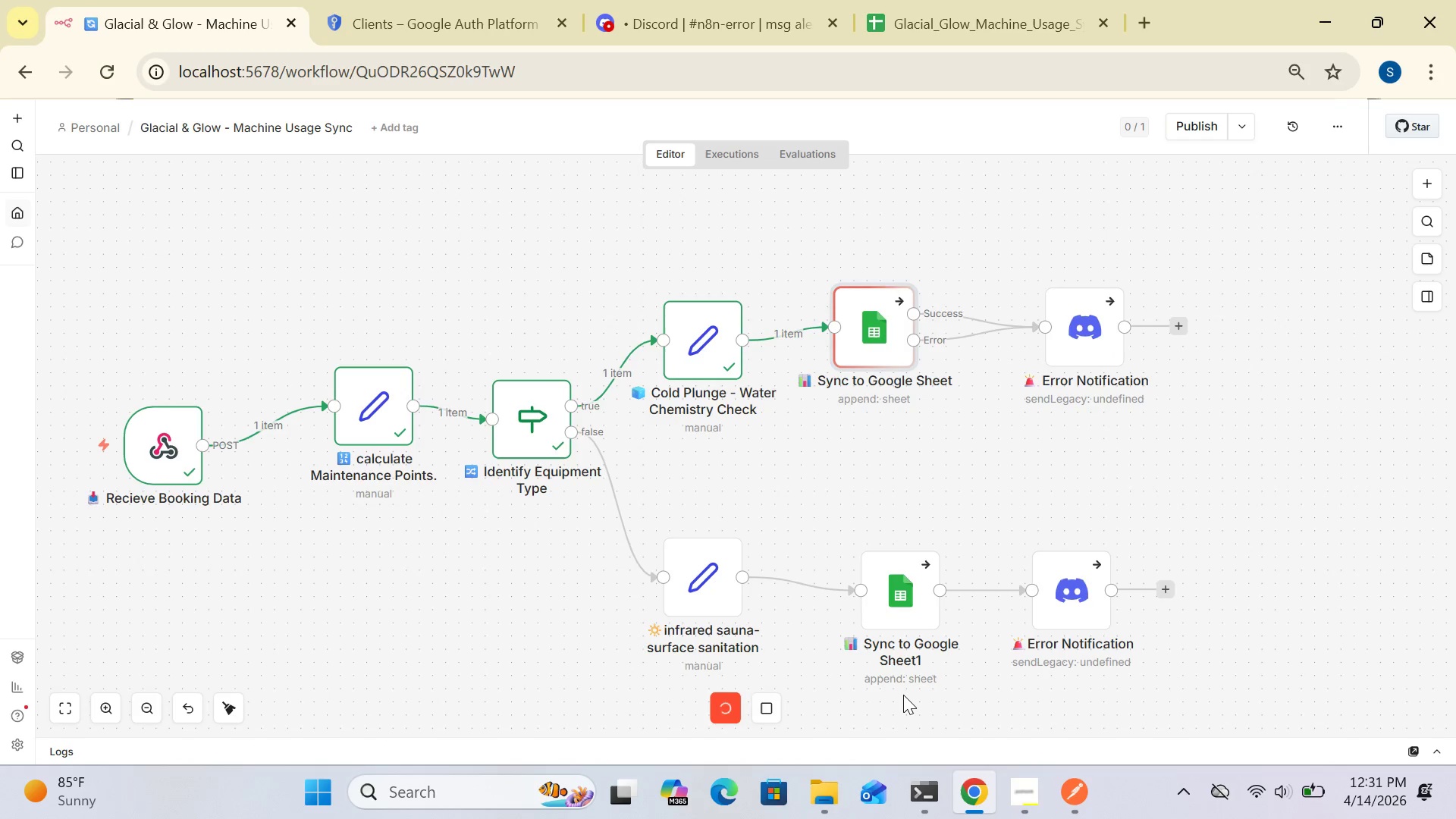 
left_click([731, 22])
 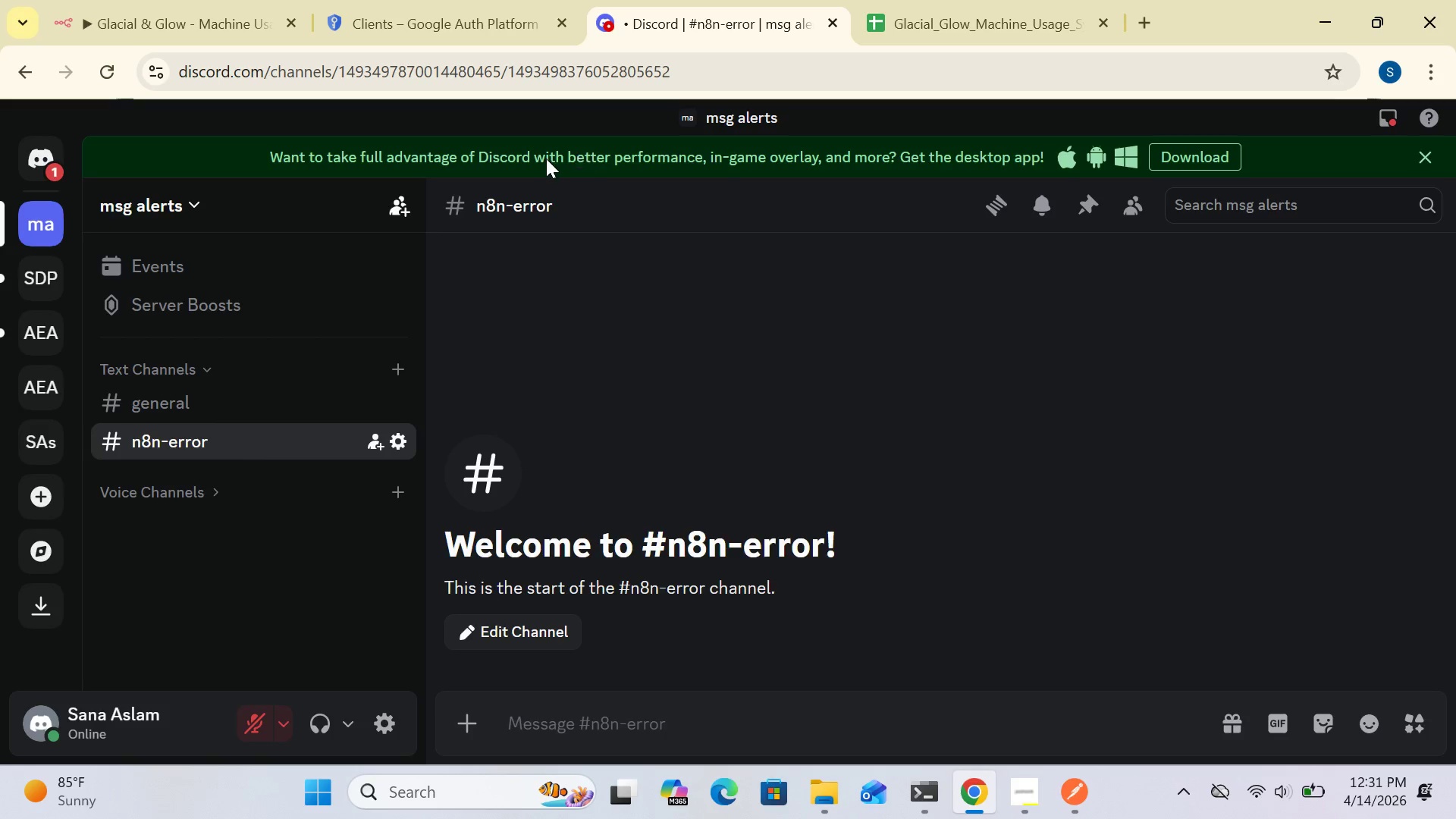 
left_click([132, 190])
 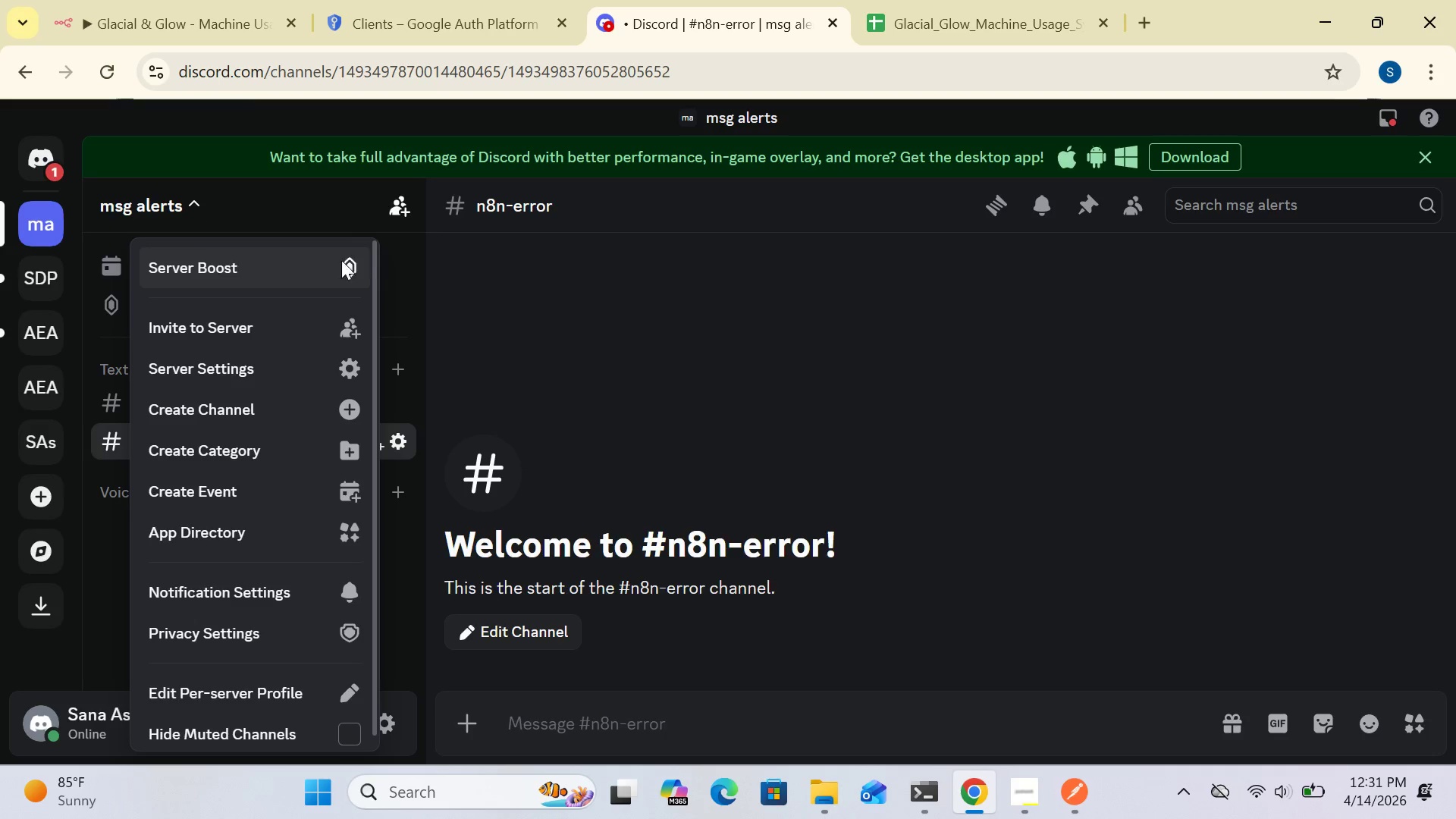 
left_click([555, 320])
 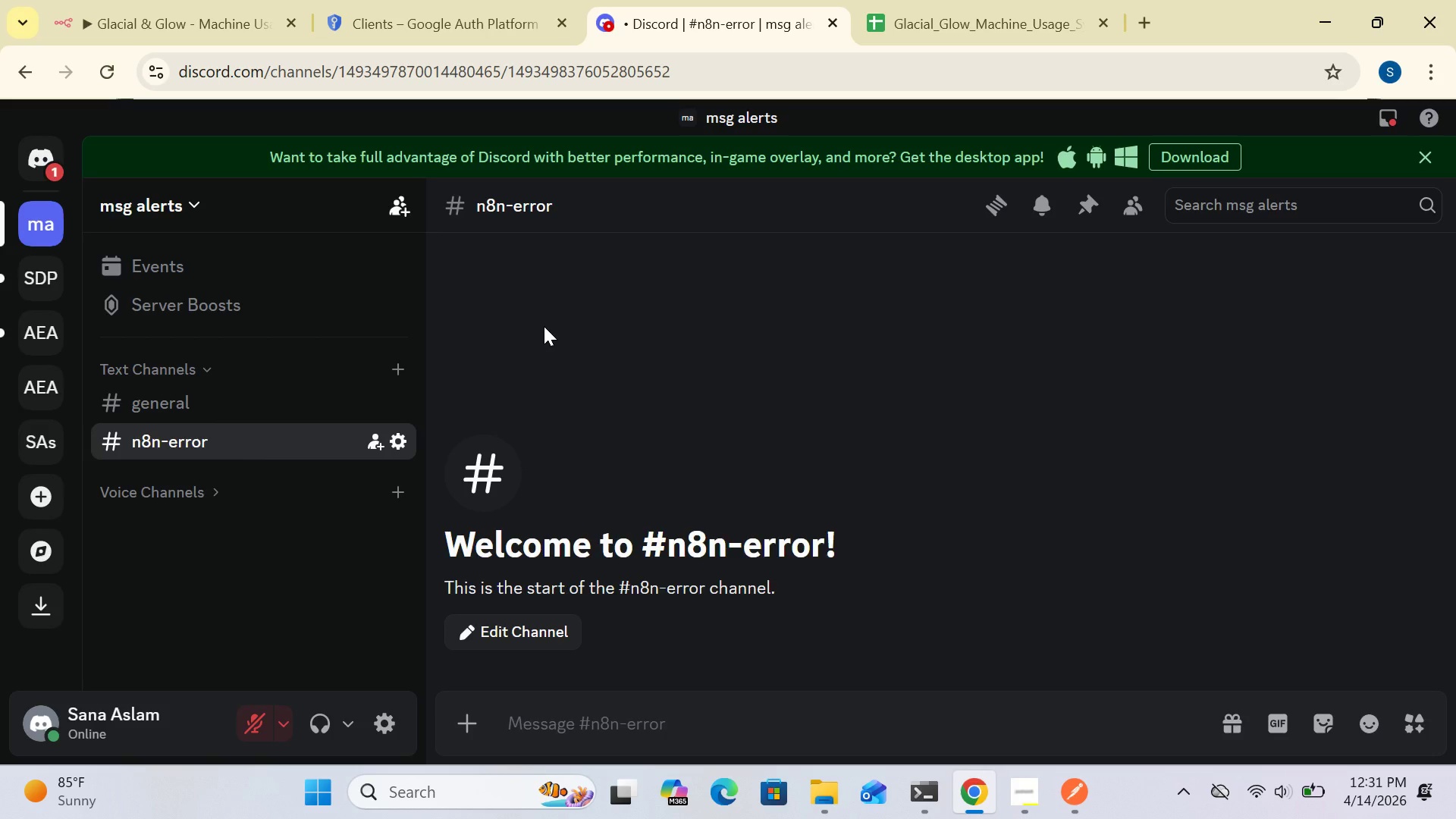 
wait(17.25)
 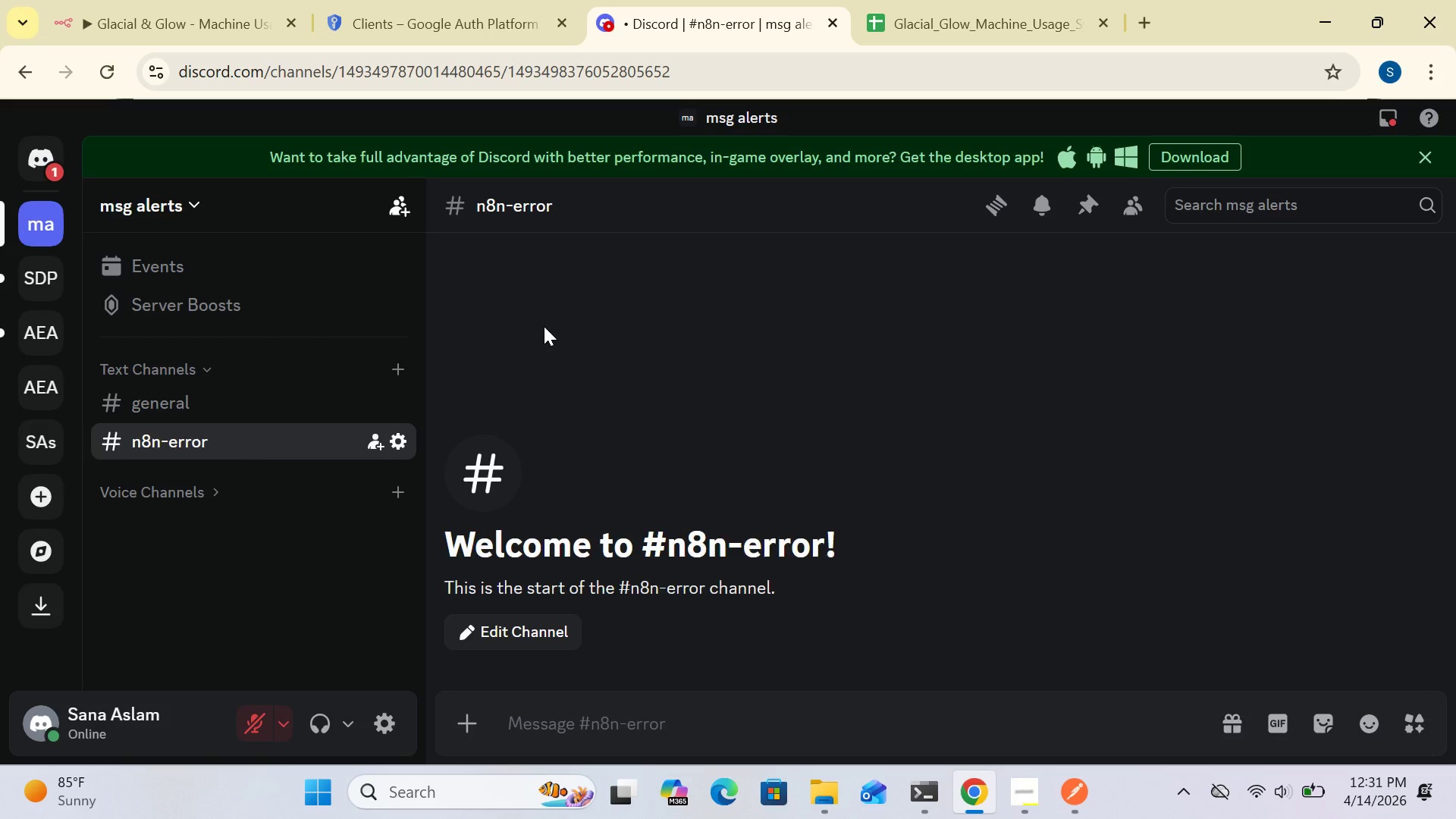 
left_click([181, 364])
 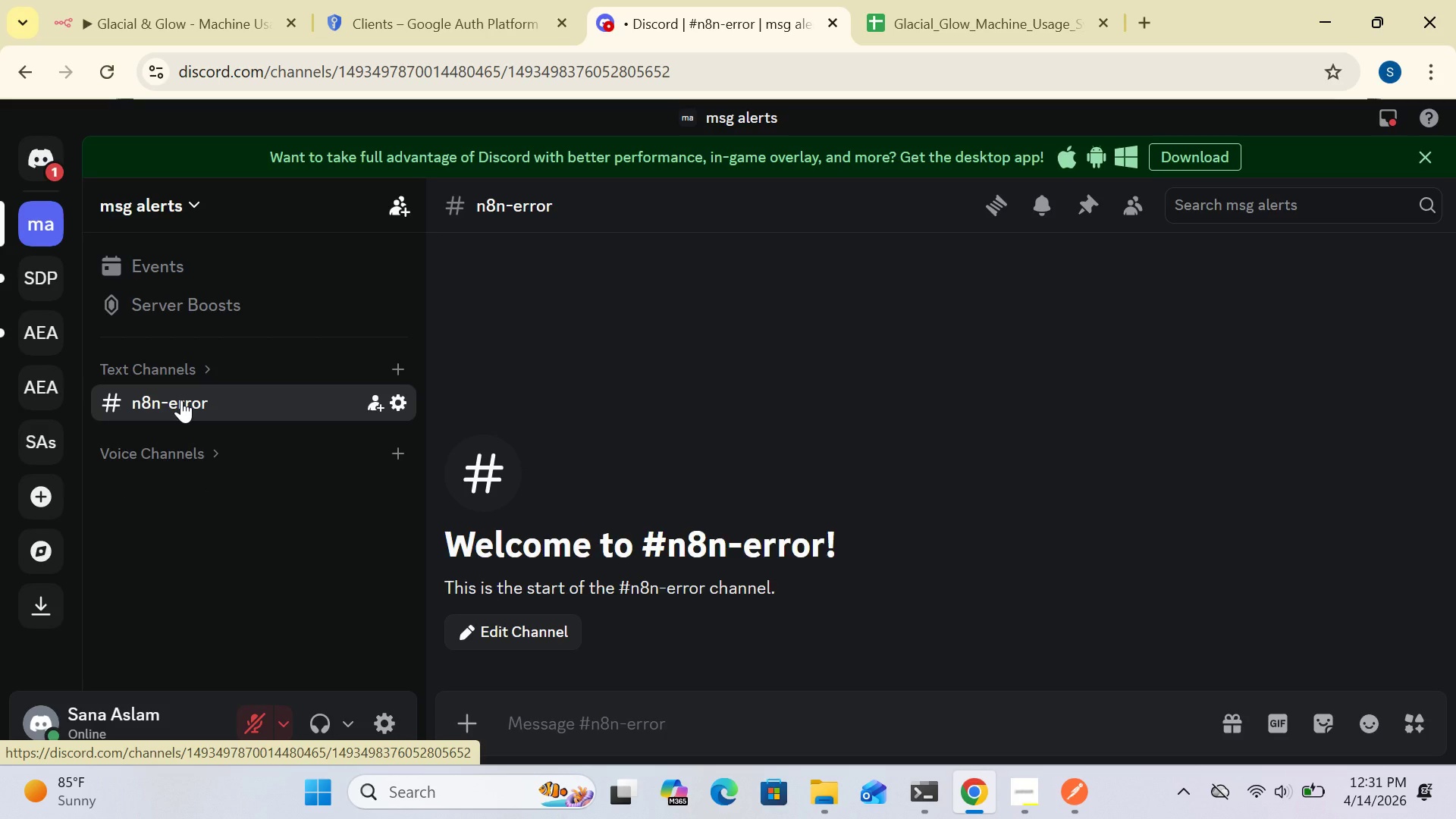 
left_click([181, 400])
 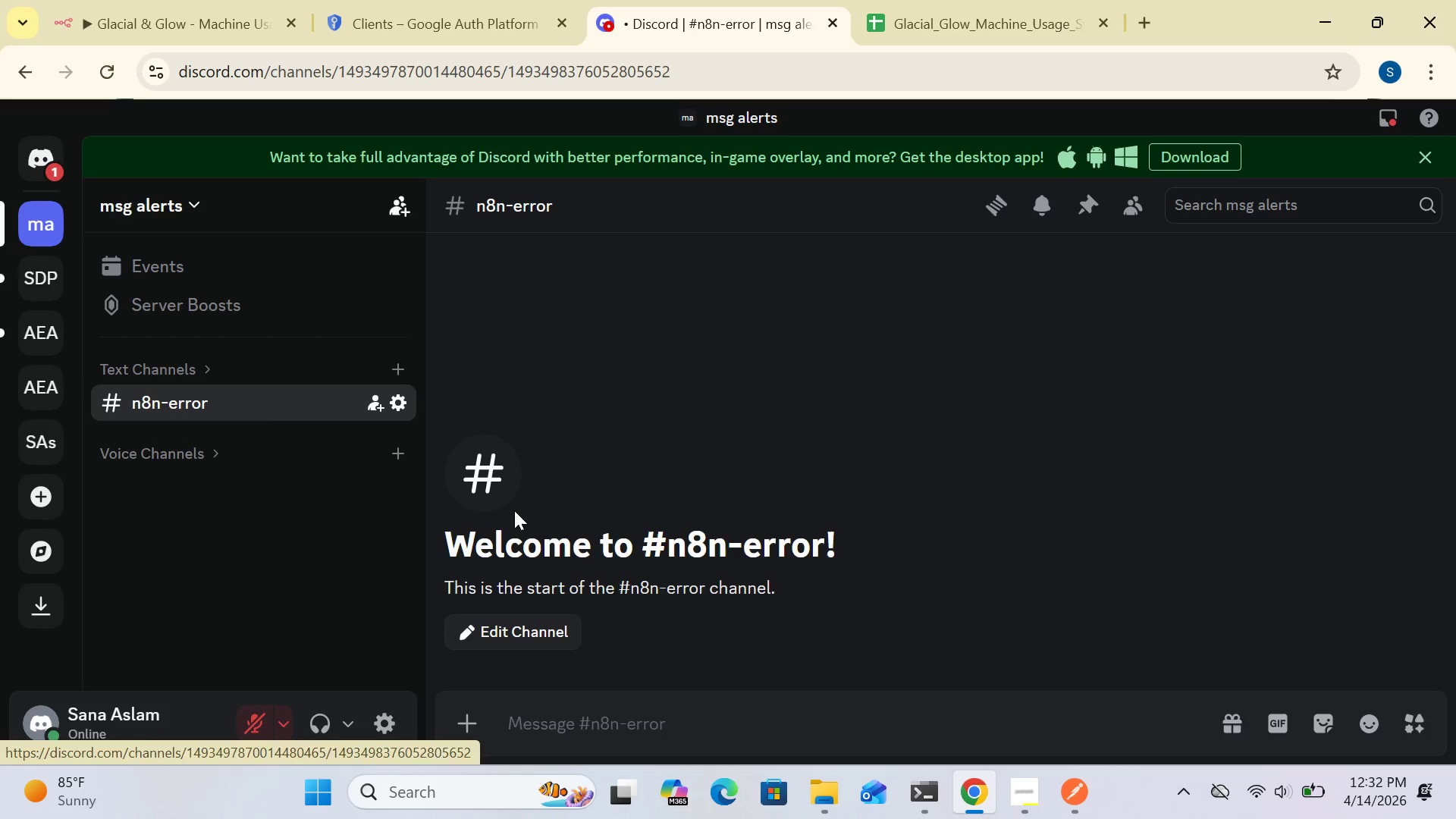 
wait(6.12)
 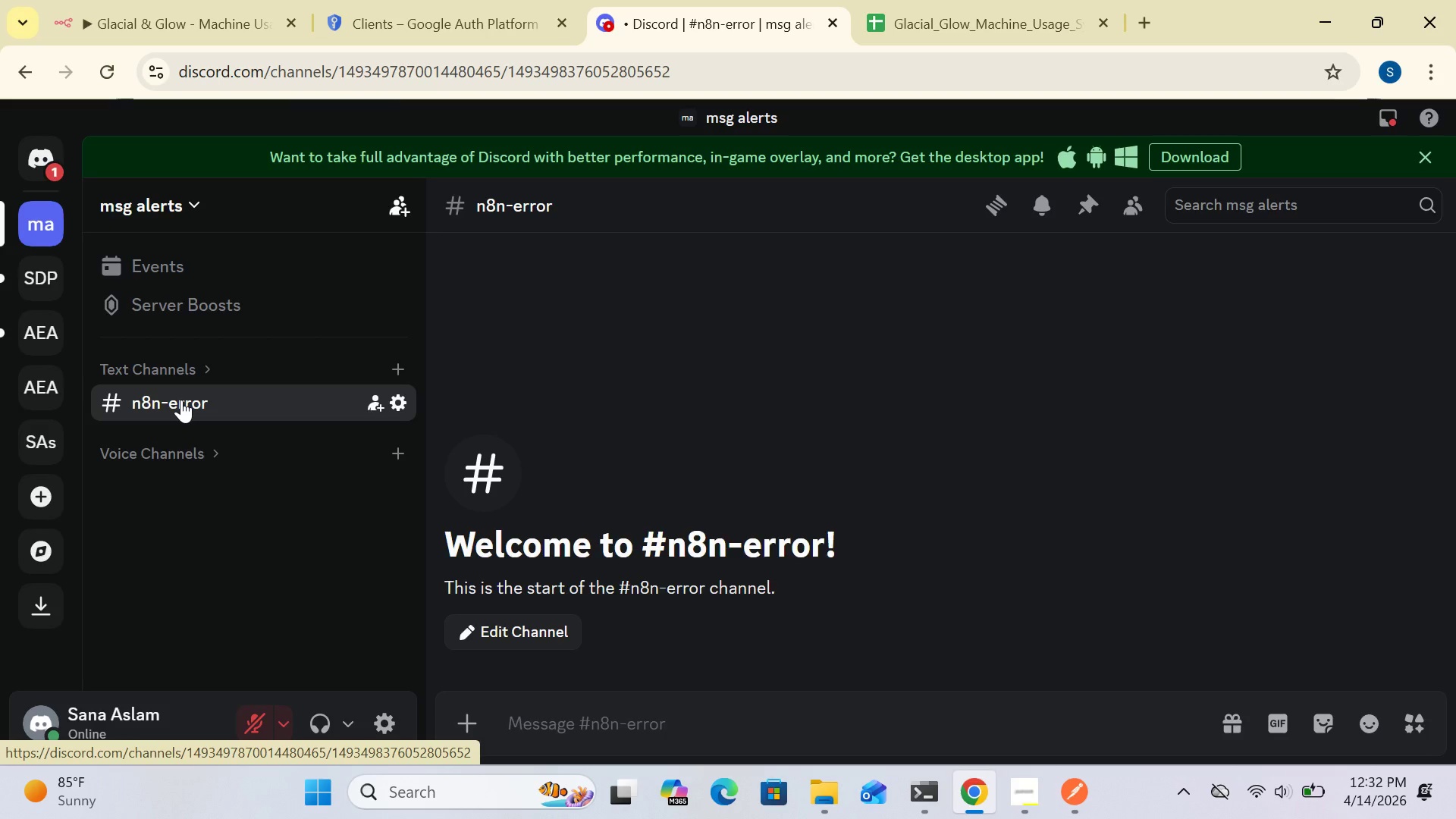 
left_click([1454, 285])
 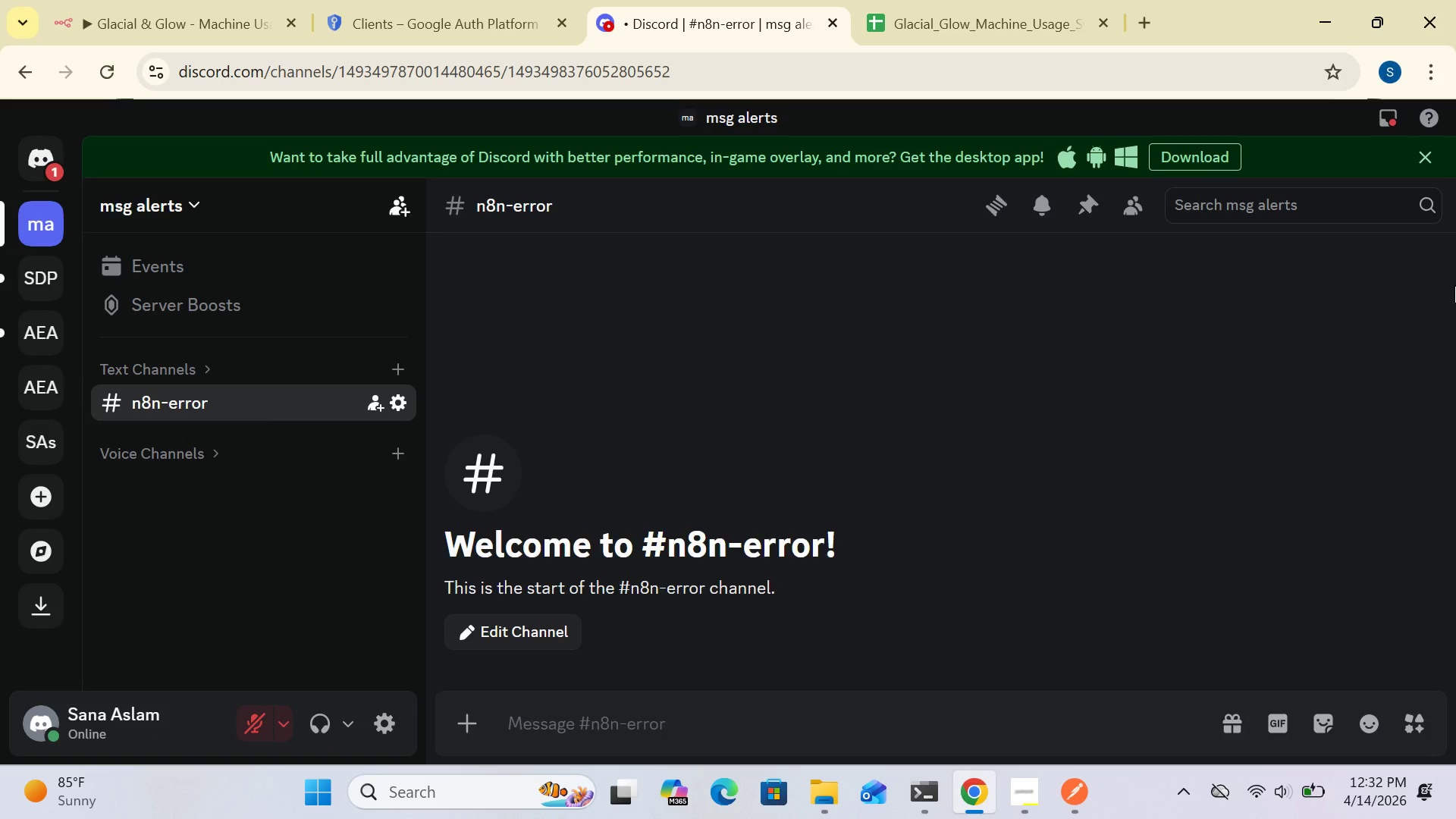 
left_click_drag(start_coordinate=[1454, 285], to_coordinate=[1065, 416])
 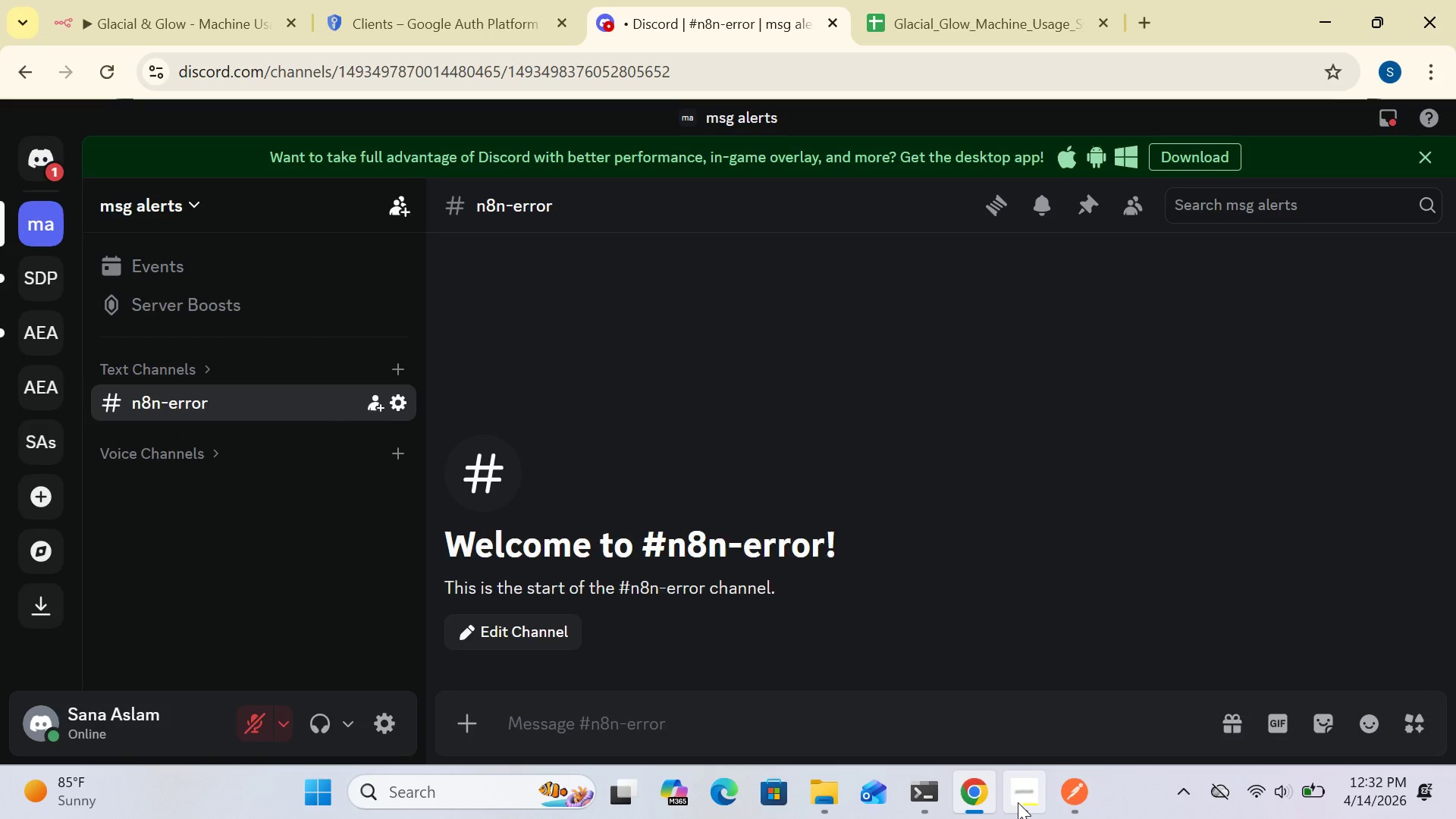 
wait(9.53)
 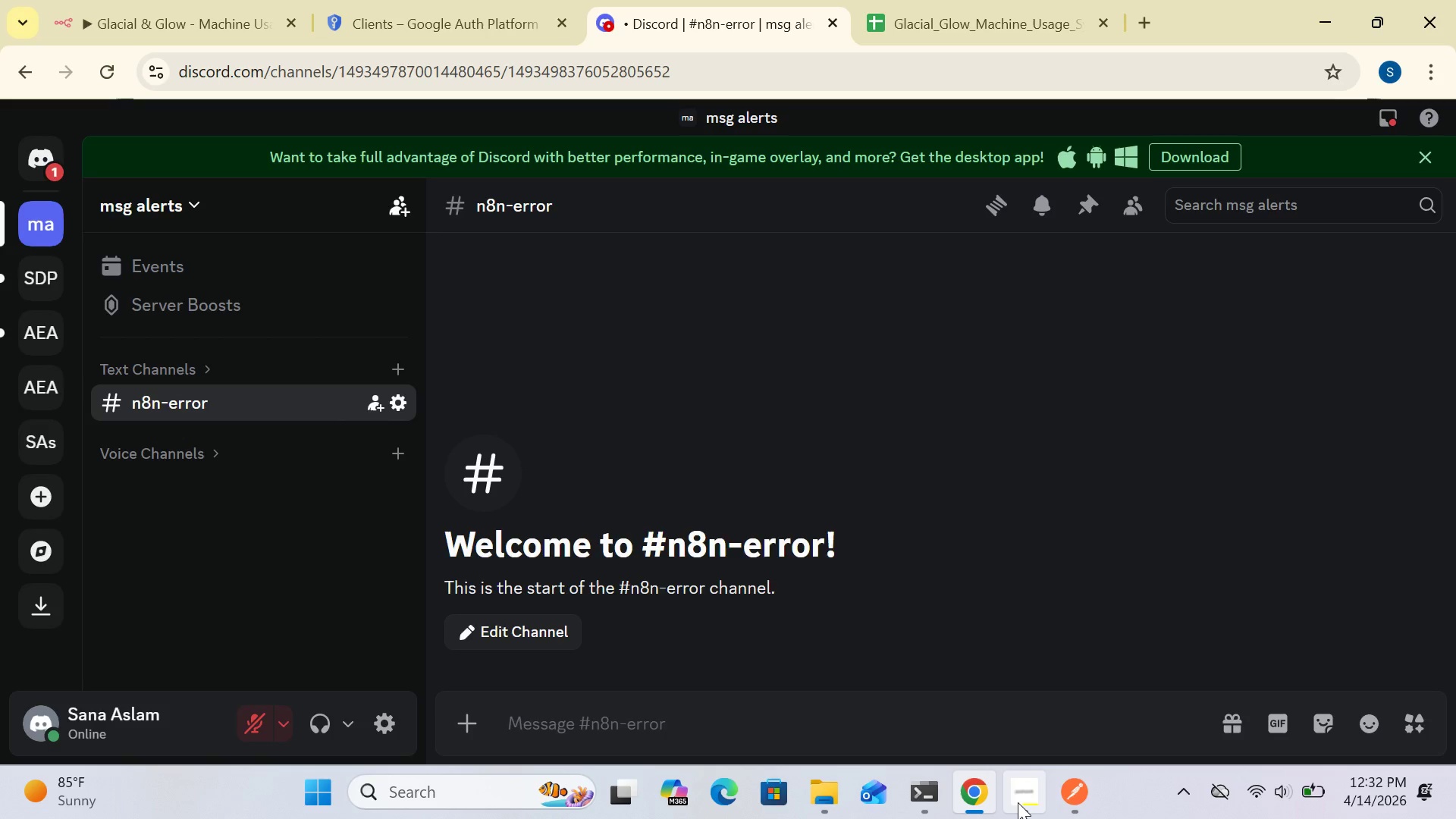 
left_click([978, 808])
 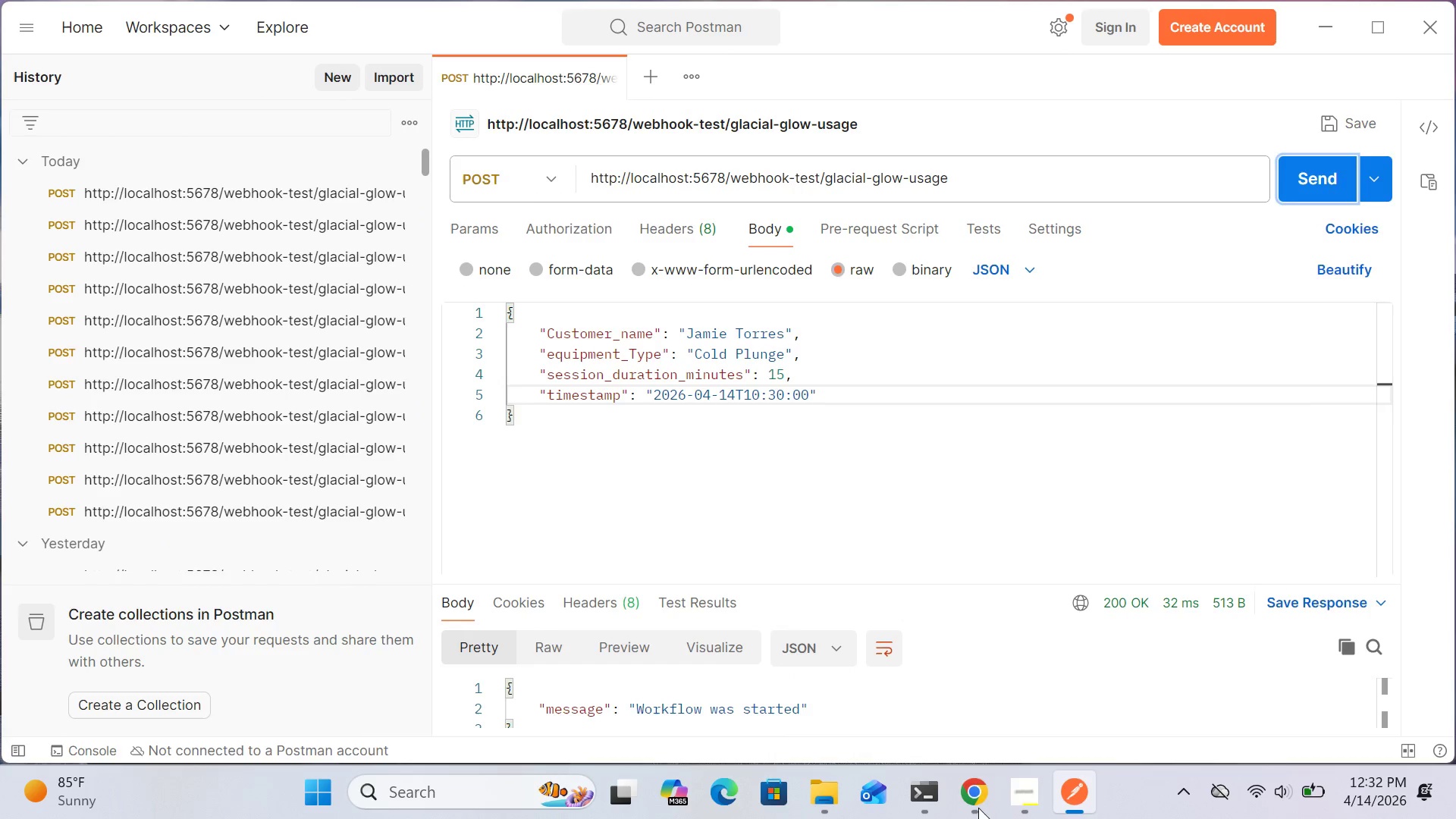 
left_click([978, 808])
 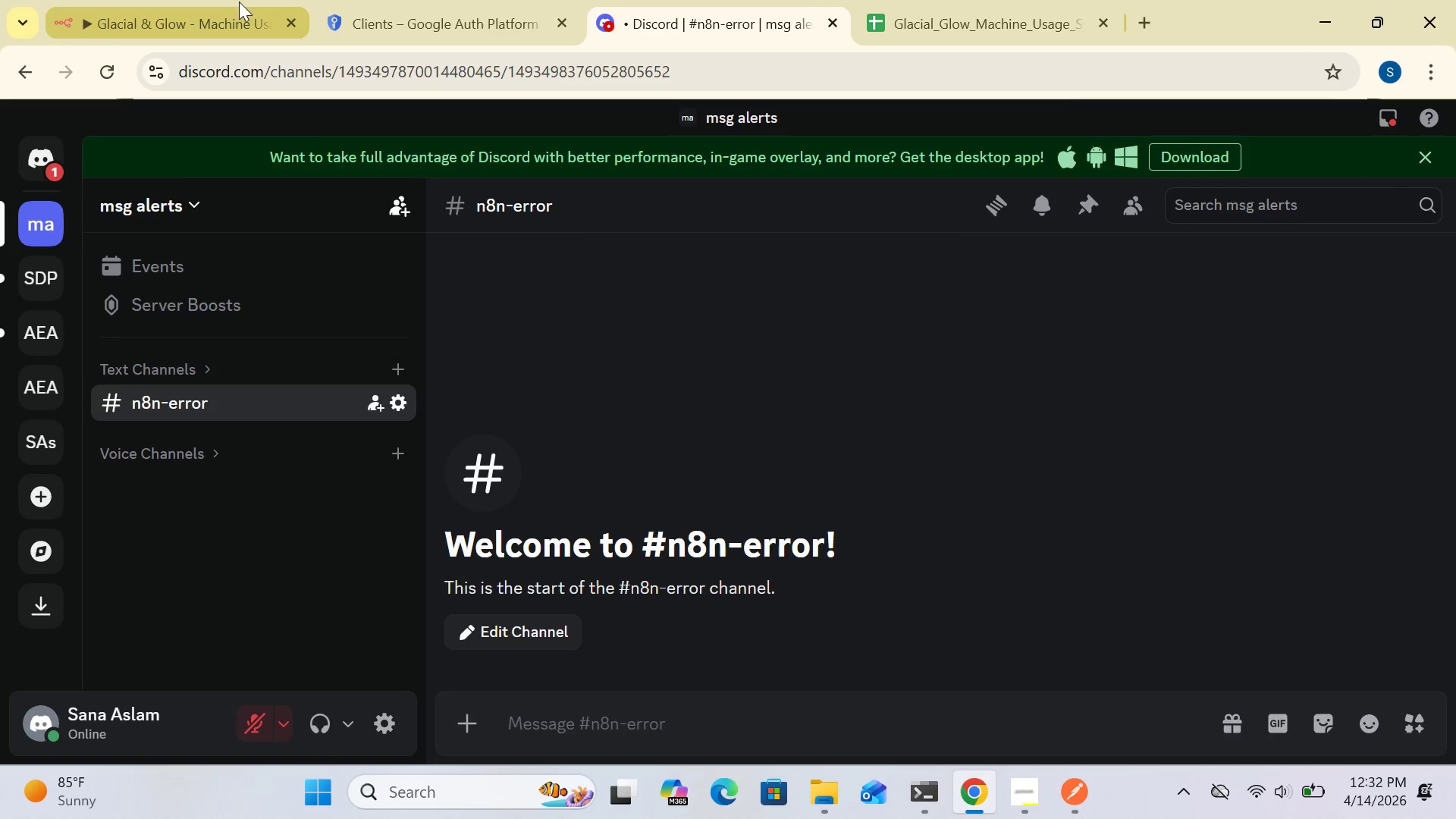 
left_click([232, 15])
 